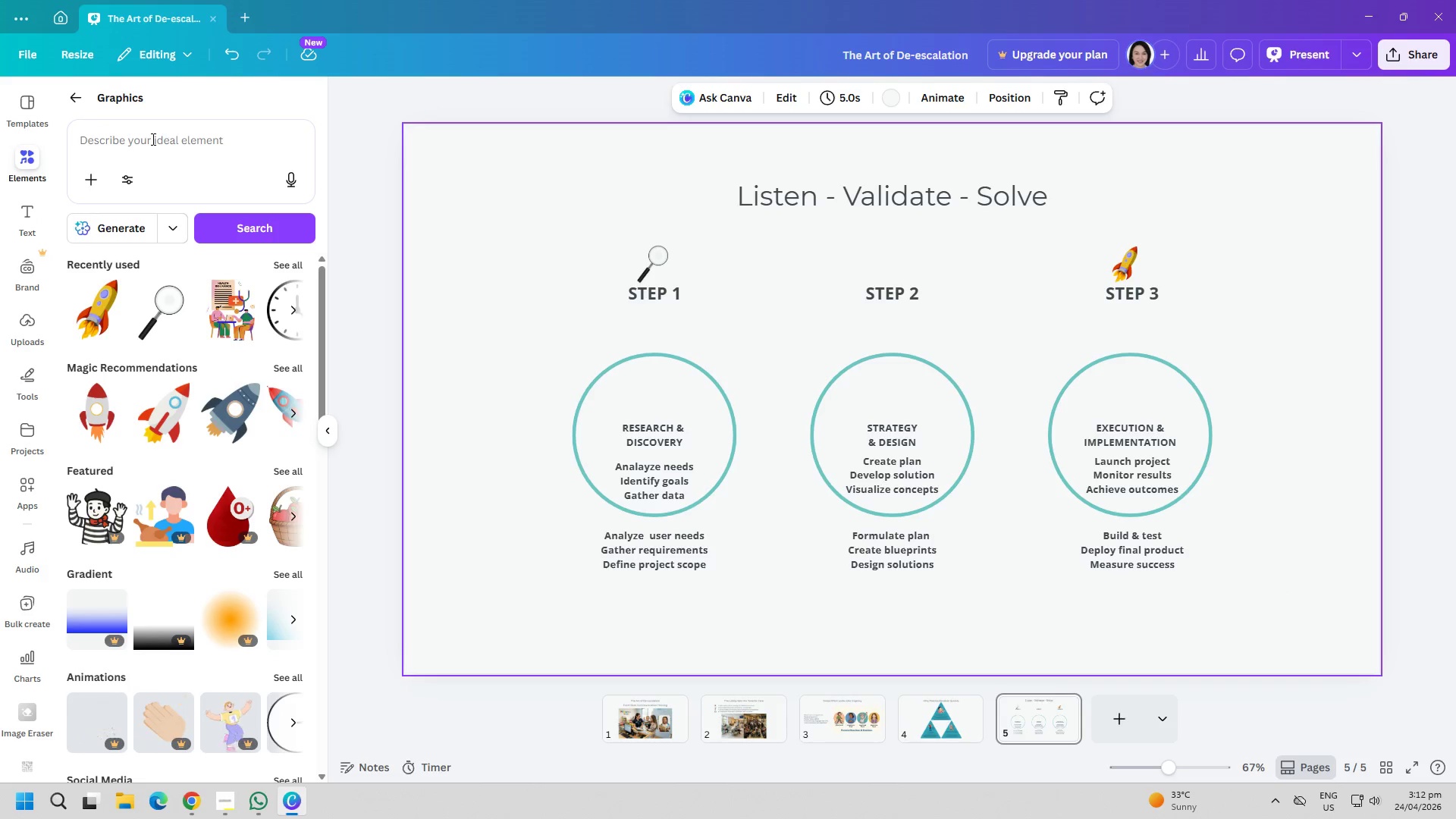 
mouse_move([184, 293])
 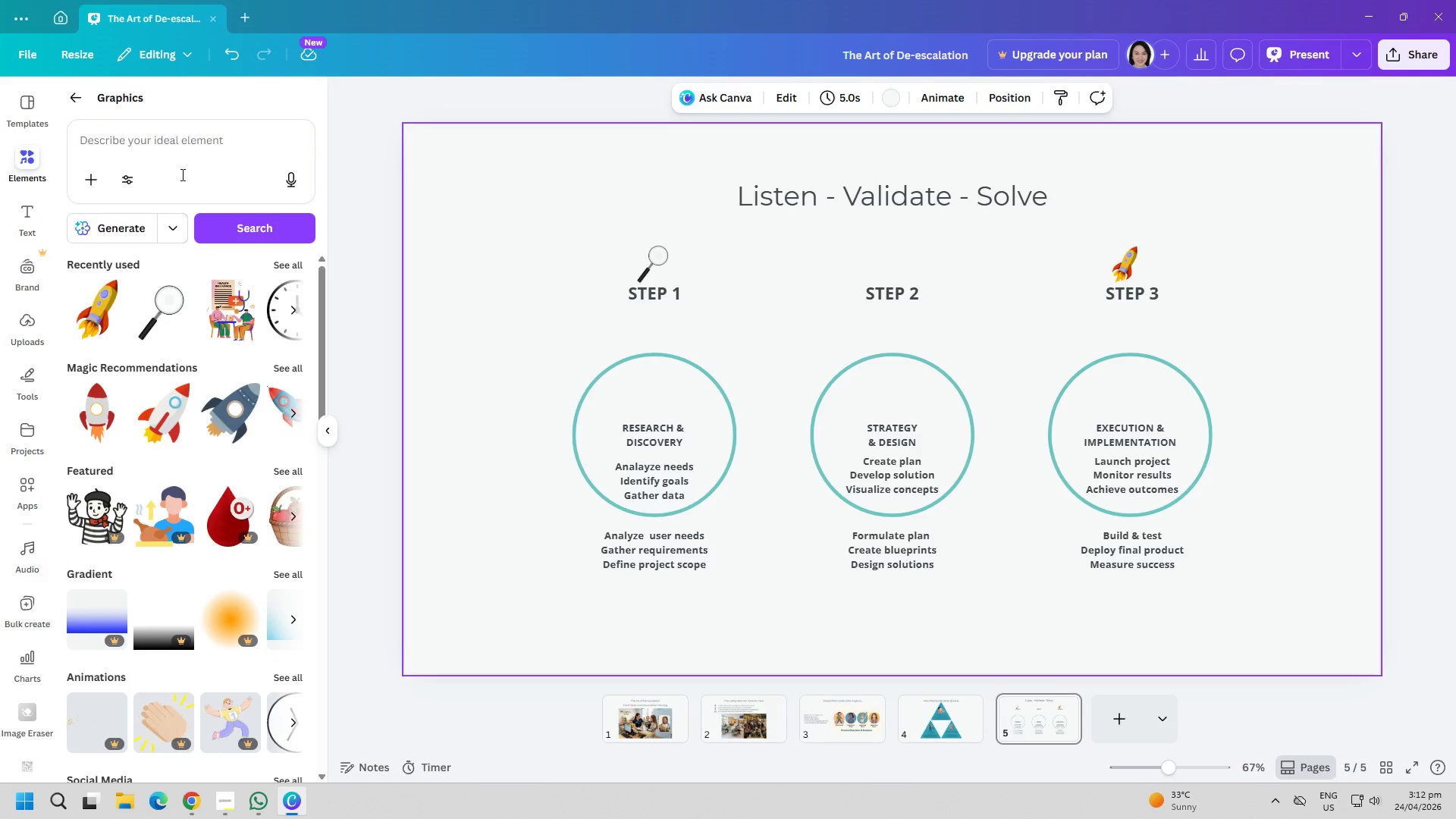 
left_click([180, 154])
 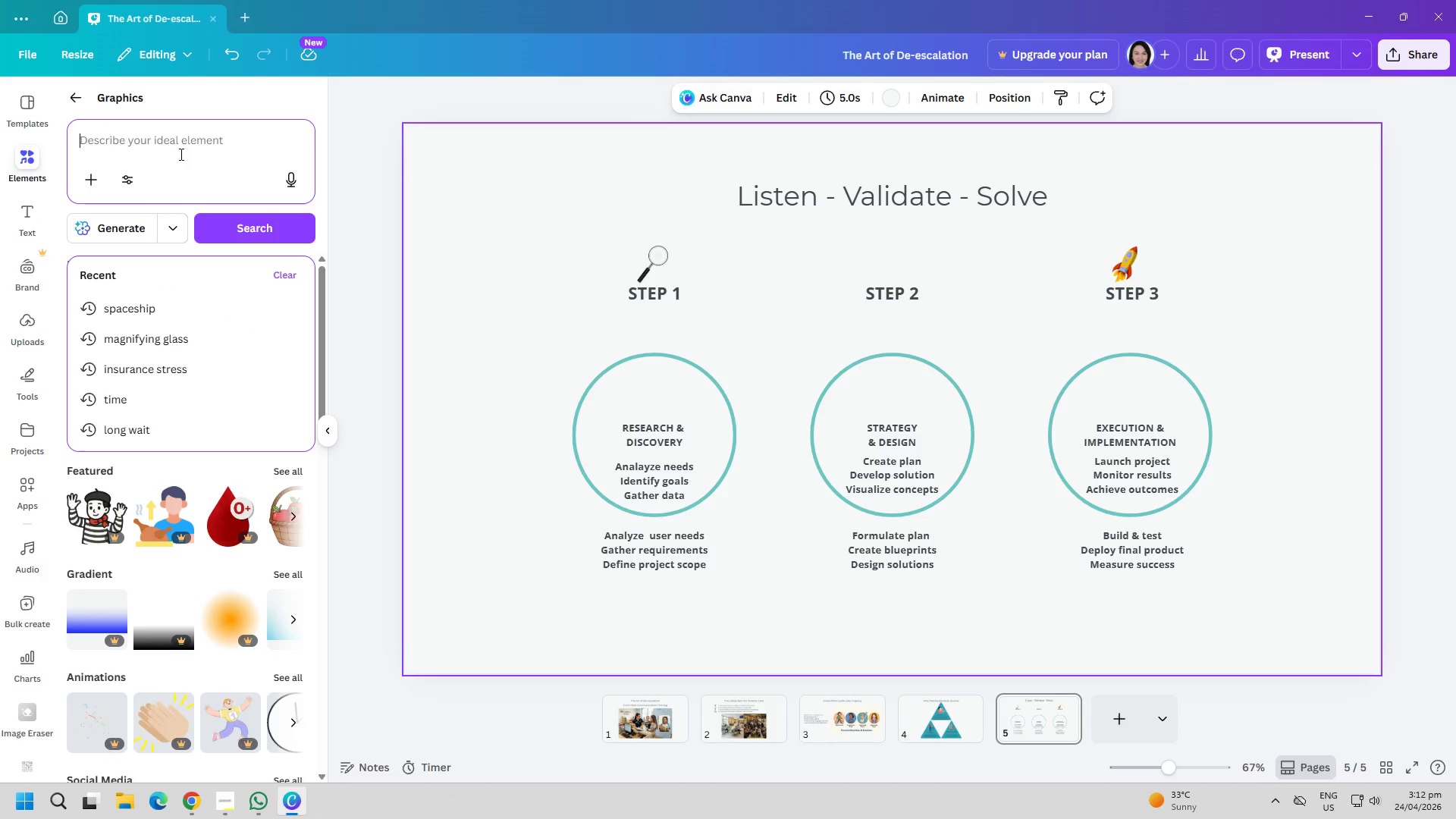 
type(bulb)
 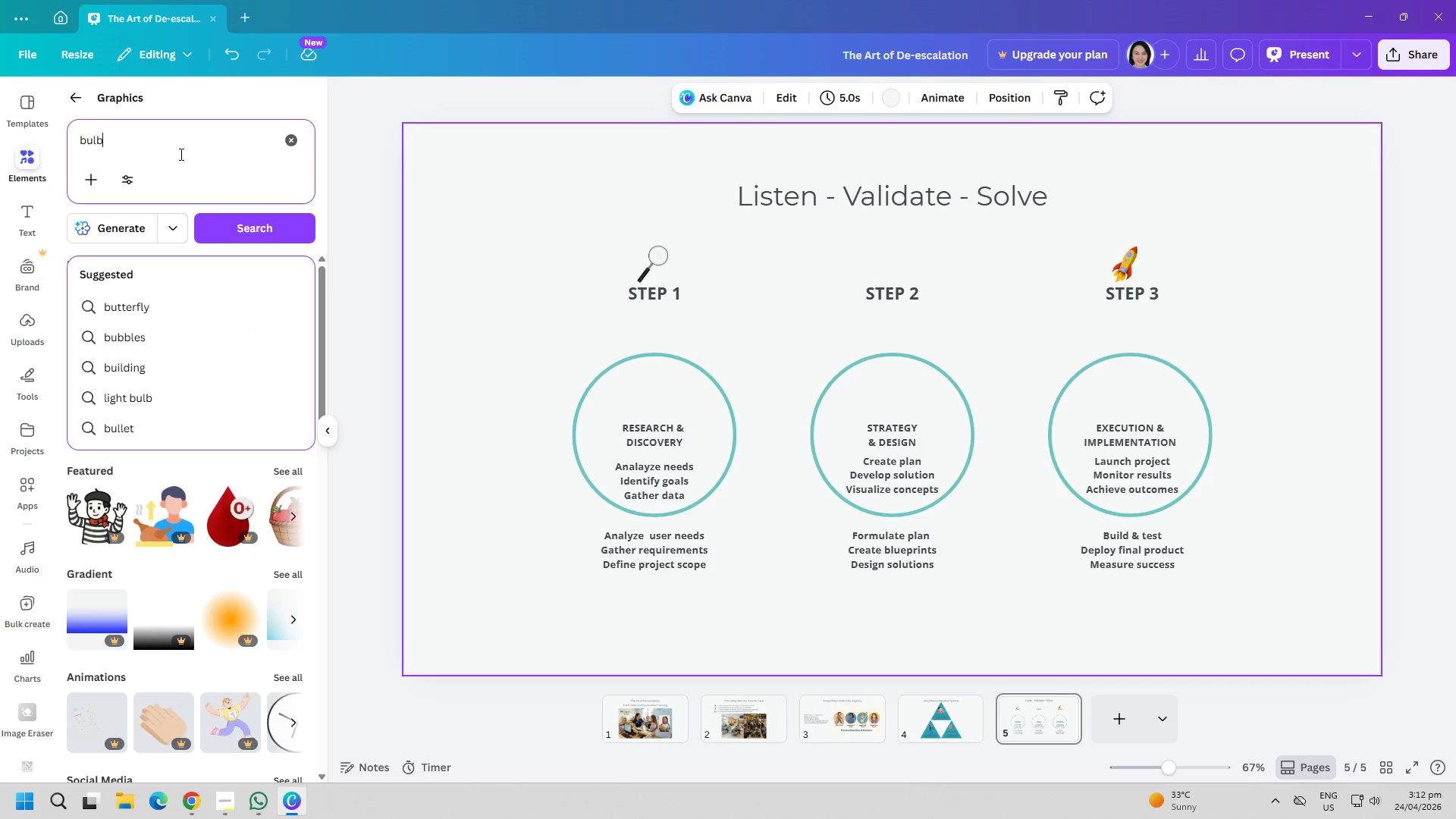 
key(Enter)
 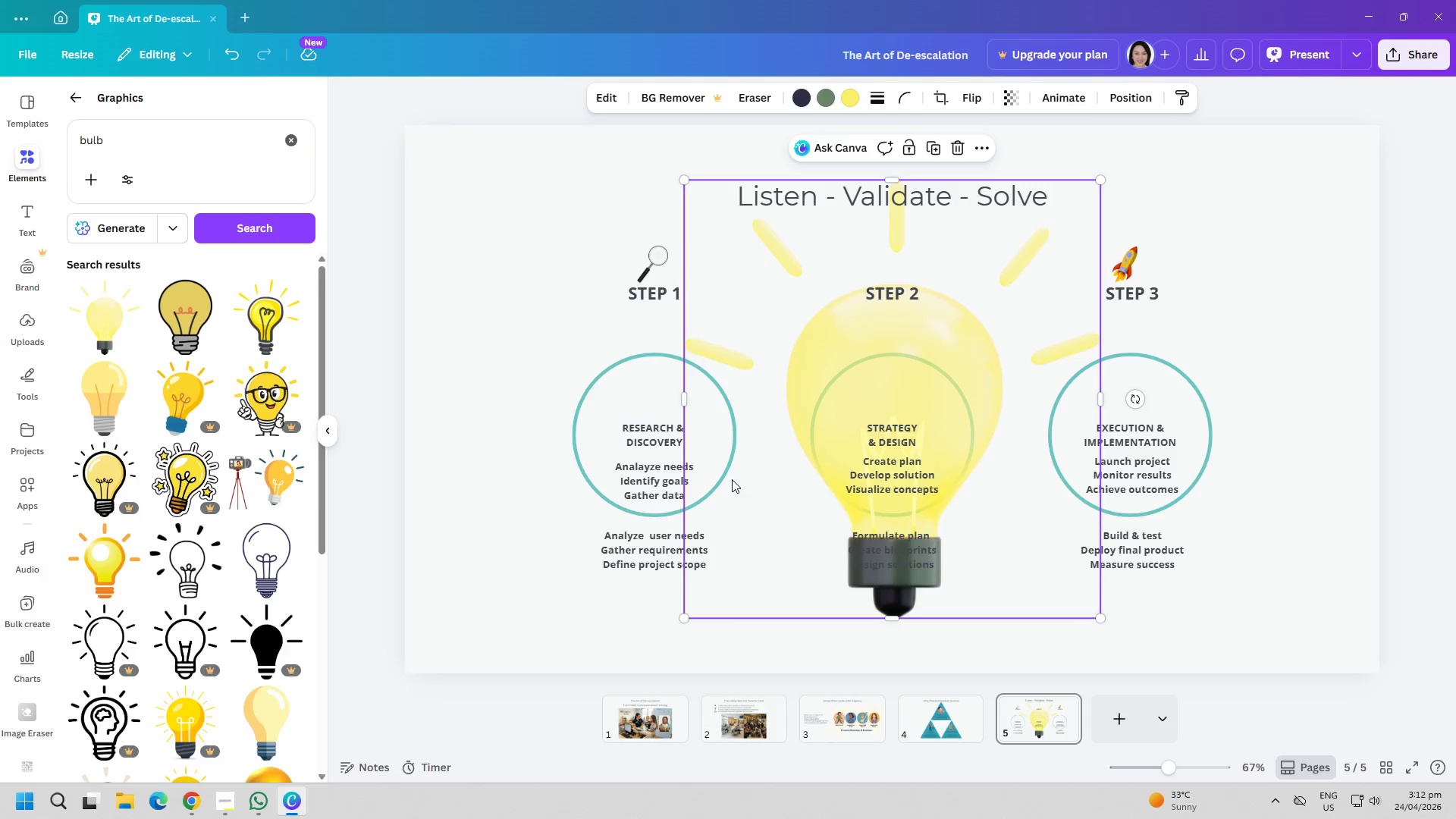 
left_click_drag(start_coordinate=[1099, 612], to_coordinate=[727, 282])
 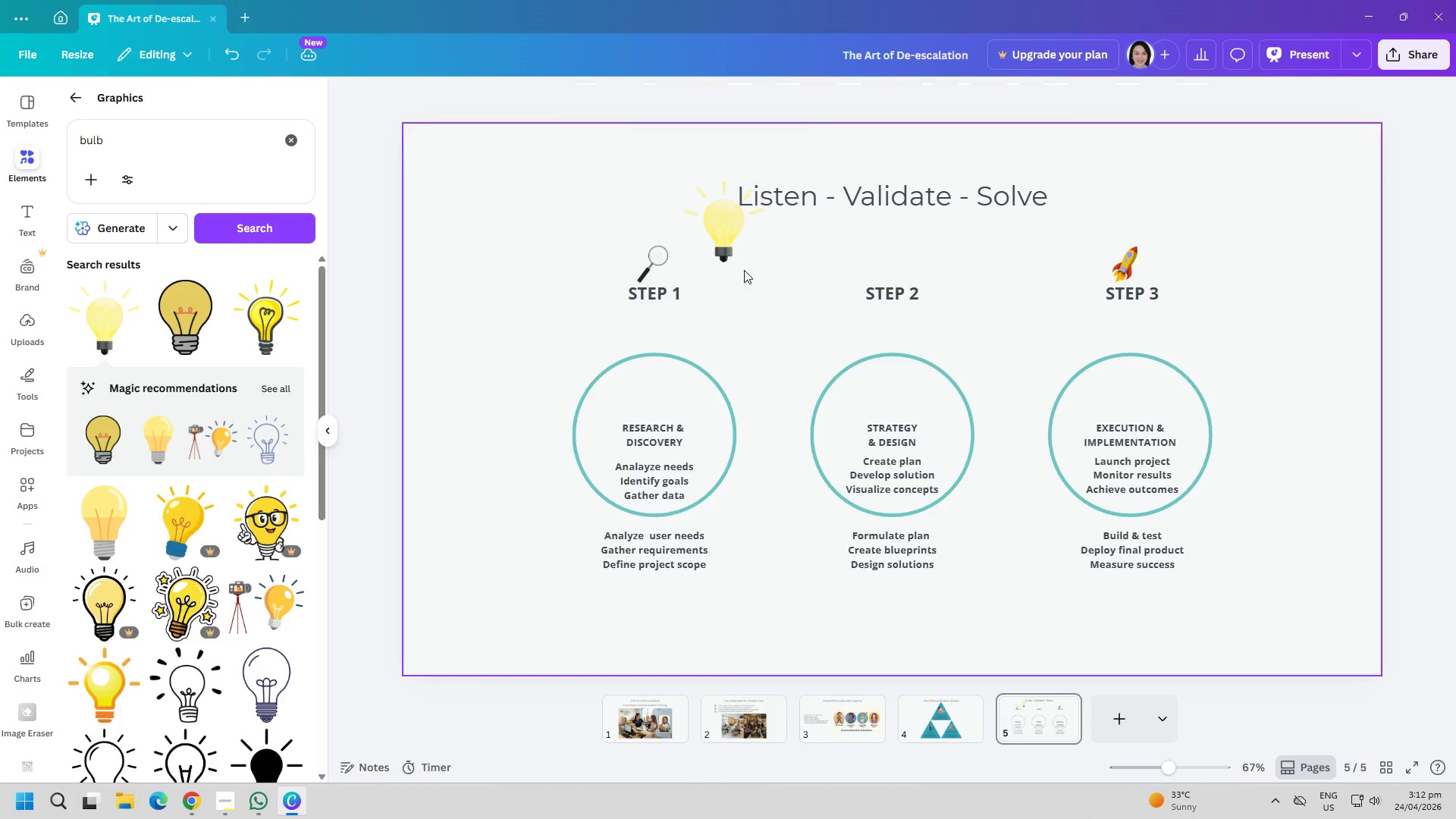 
left_click_drag(start_coordinate=[730, 239], to_coordinate=[700, 411])
 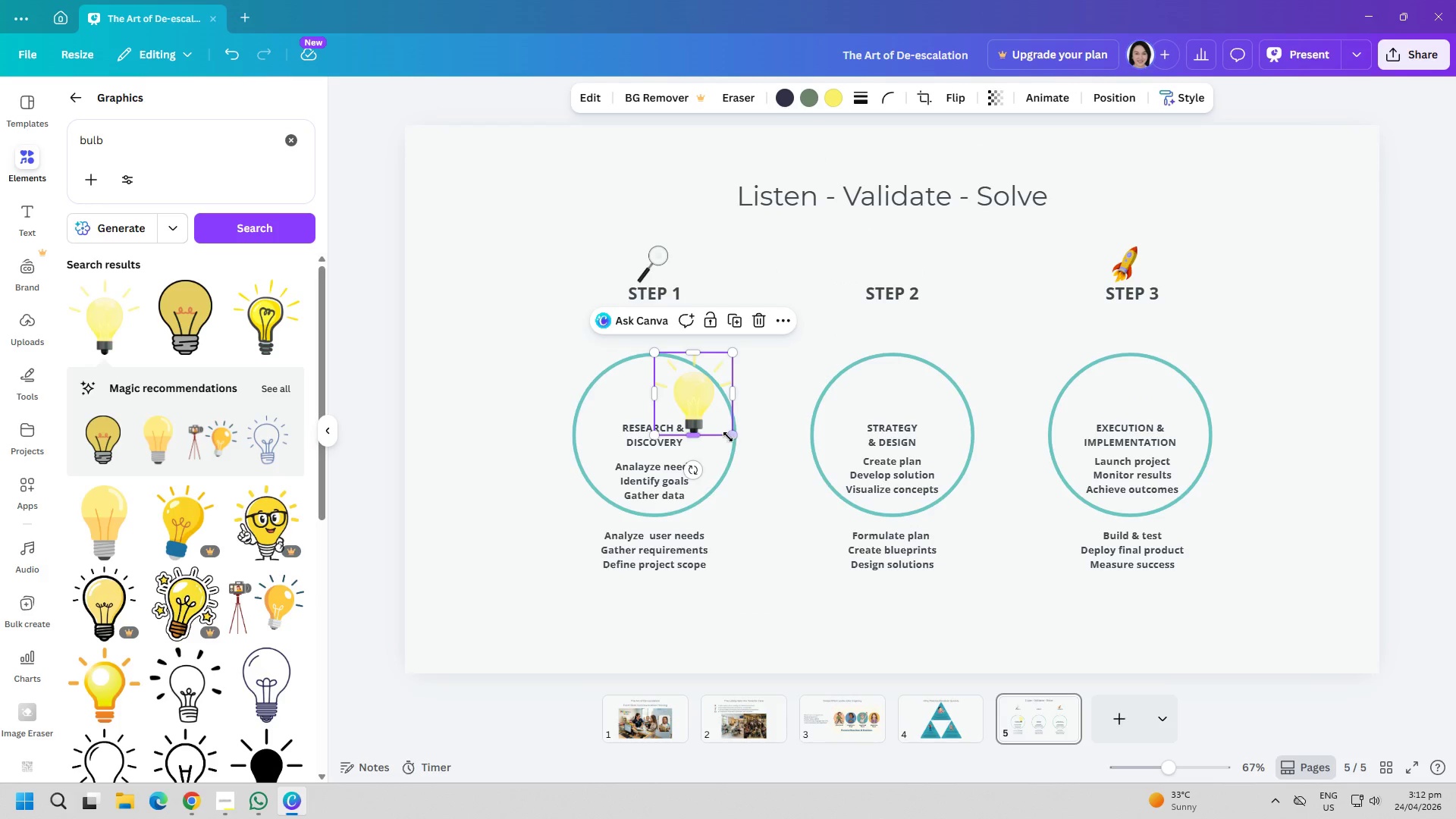 
left_click_drag(start_coordinate=[732, 437], to_coordinate=[693, 408])
 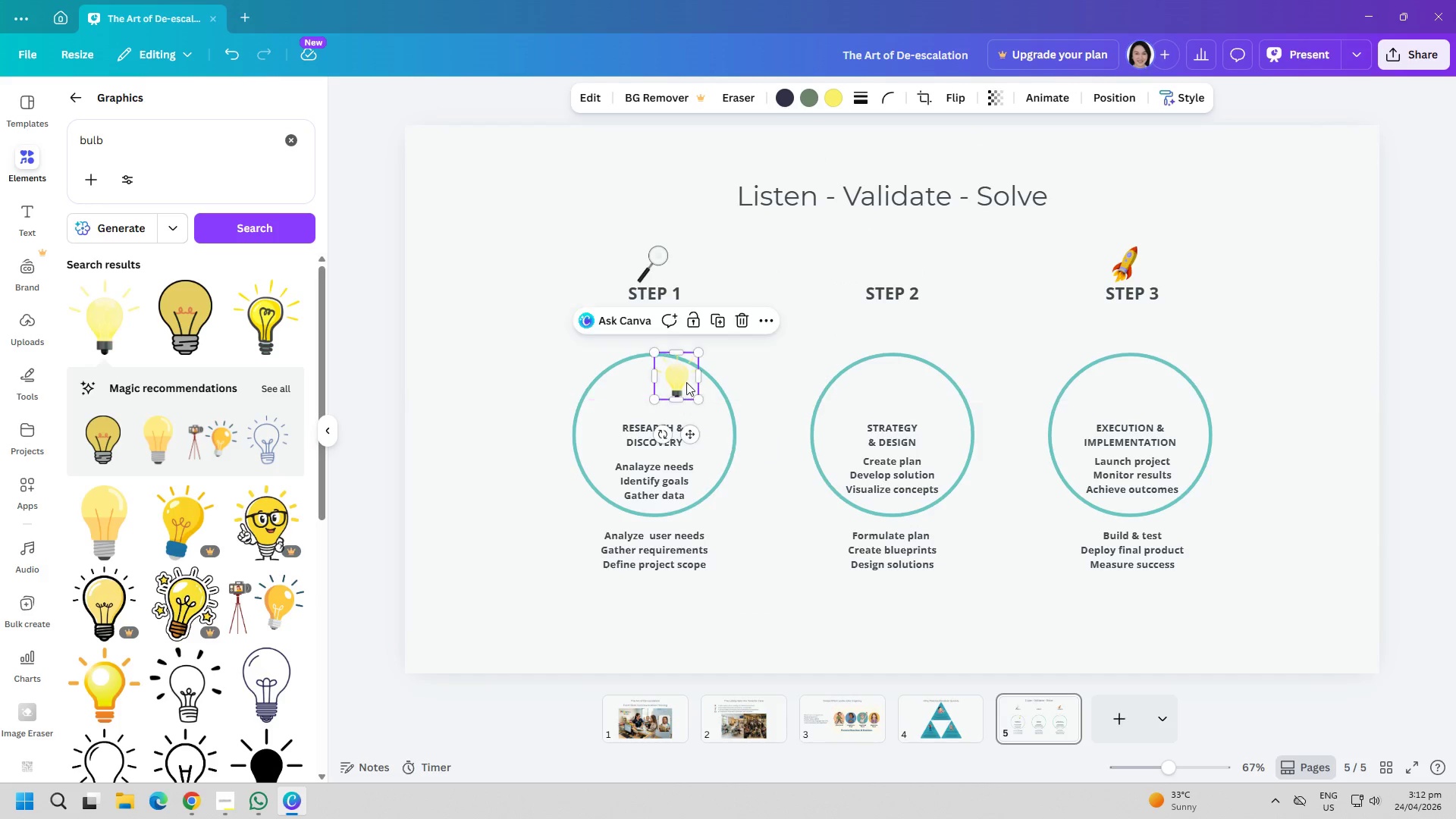 
left_click_drag(start_coordinate=[685, 382], to_coordinate=[681, 397])
 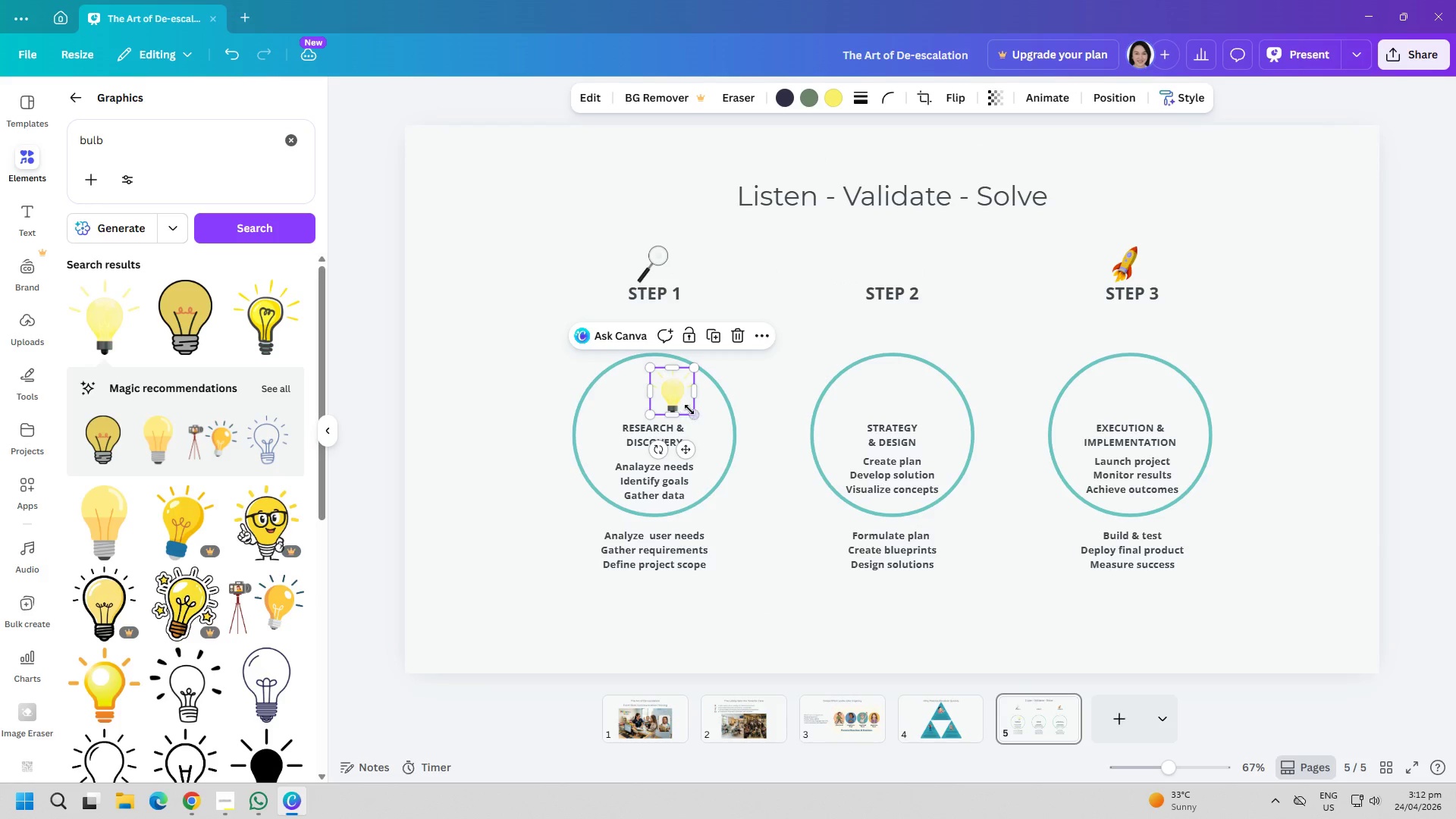 
left_click_drag(start_coordinate=[691, 411], to_coordinate=[685, 401])
 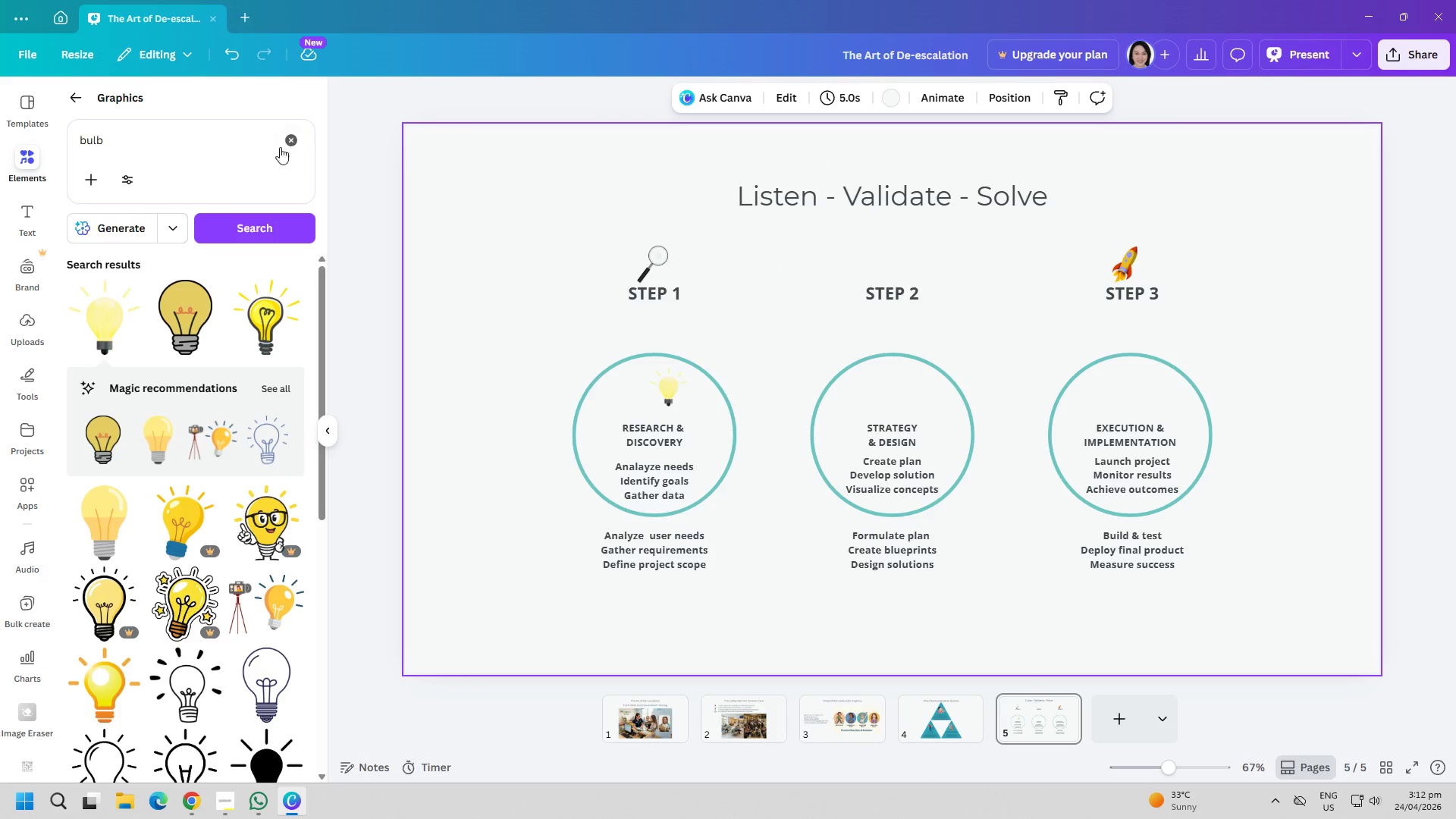 
double_click([205, 160])
 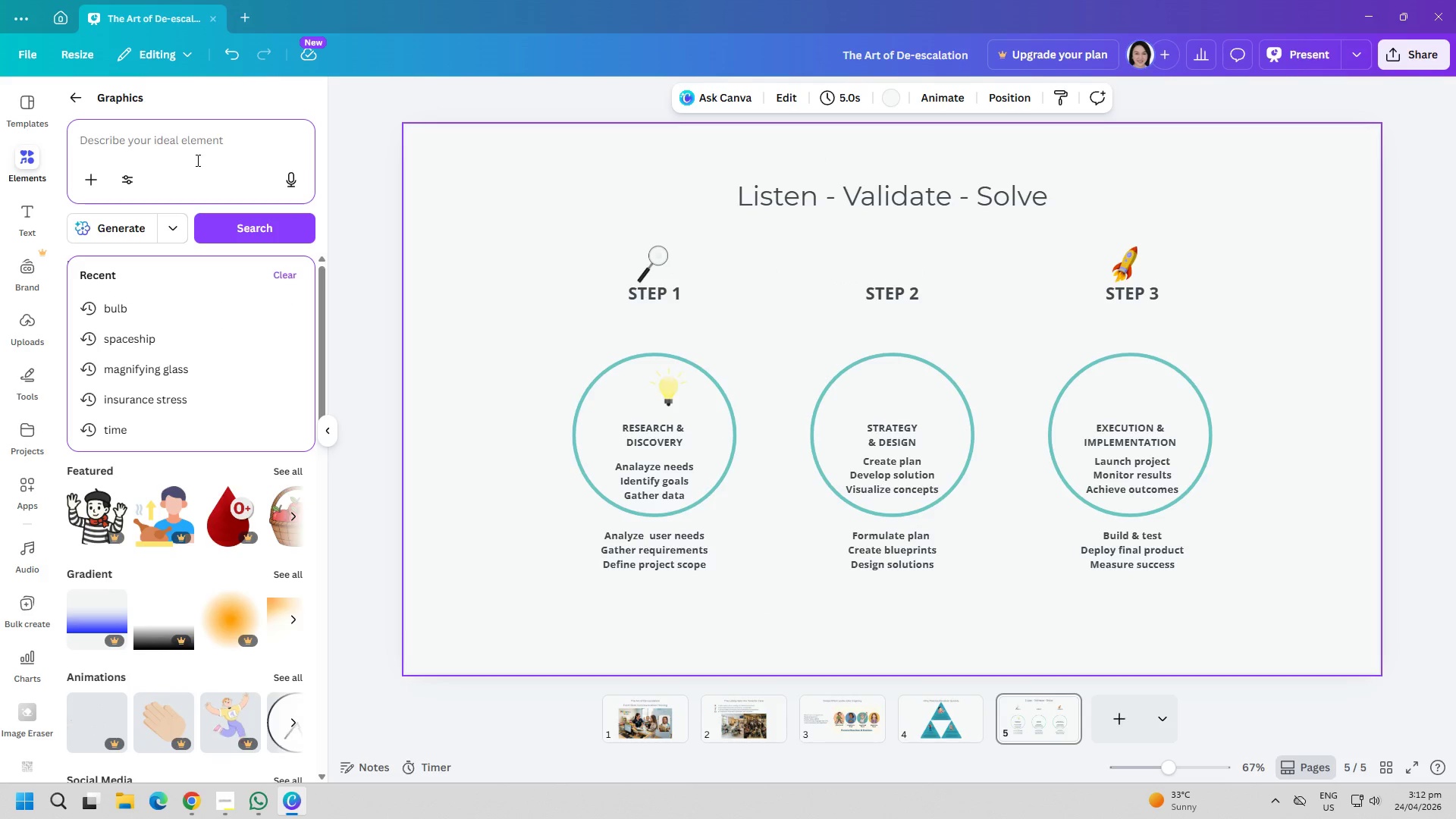 
type(magn)
 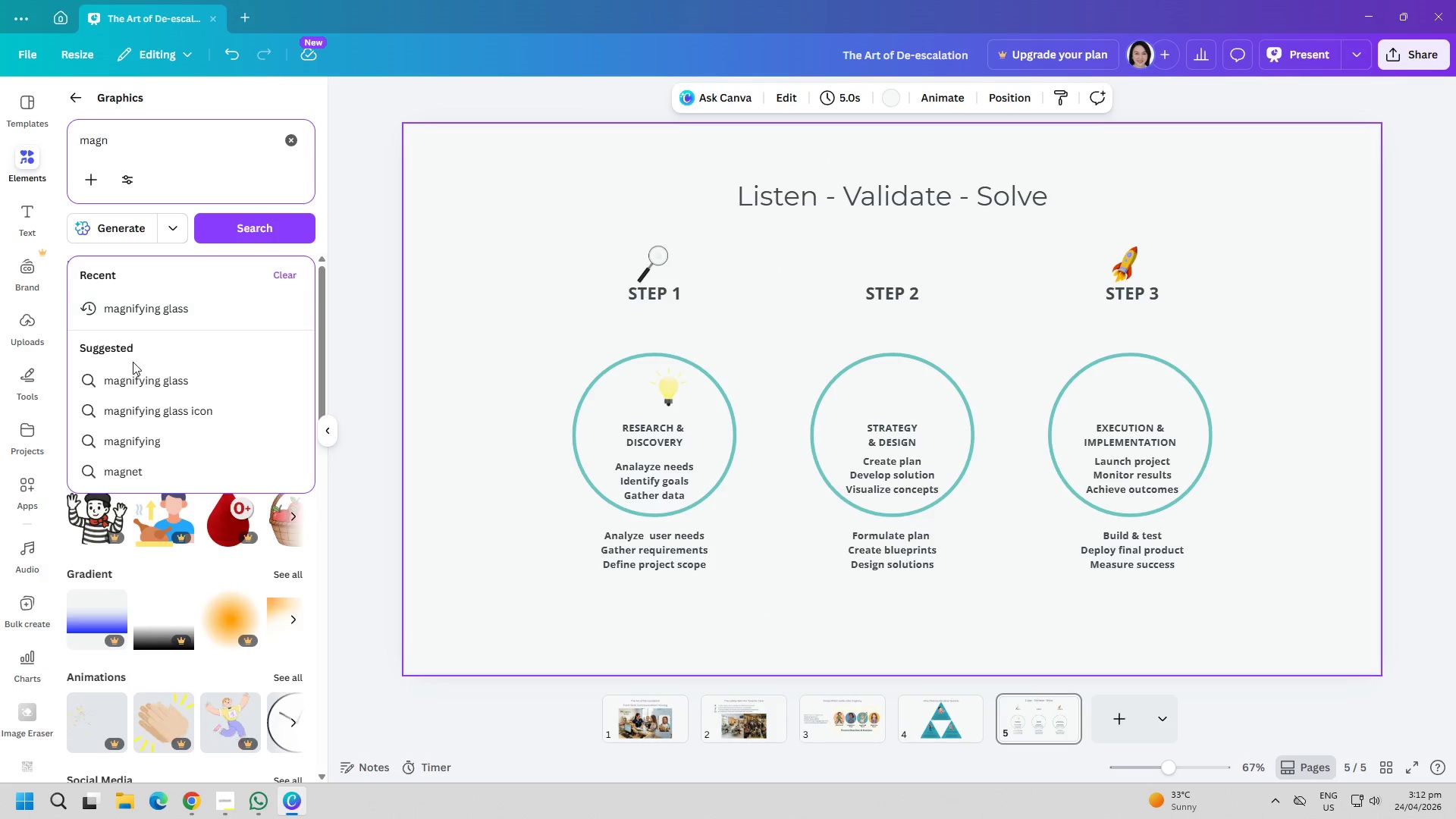 
left_click([171, 311])
 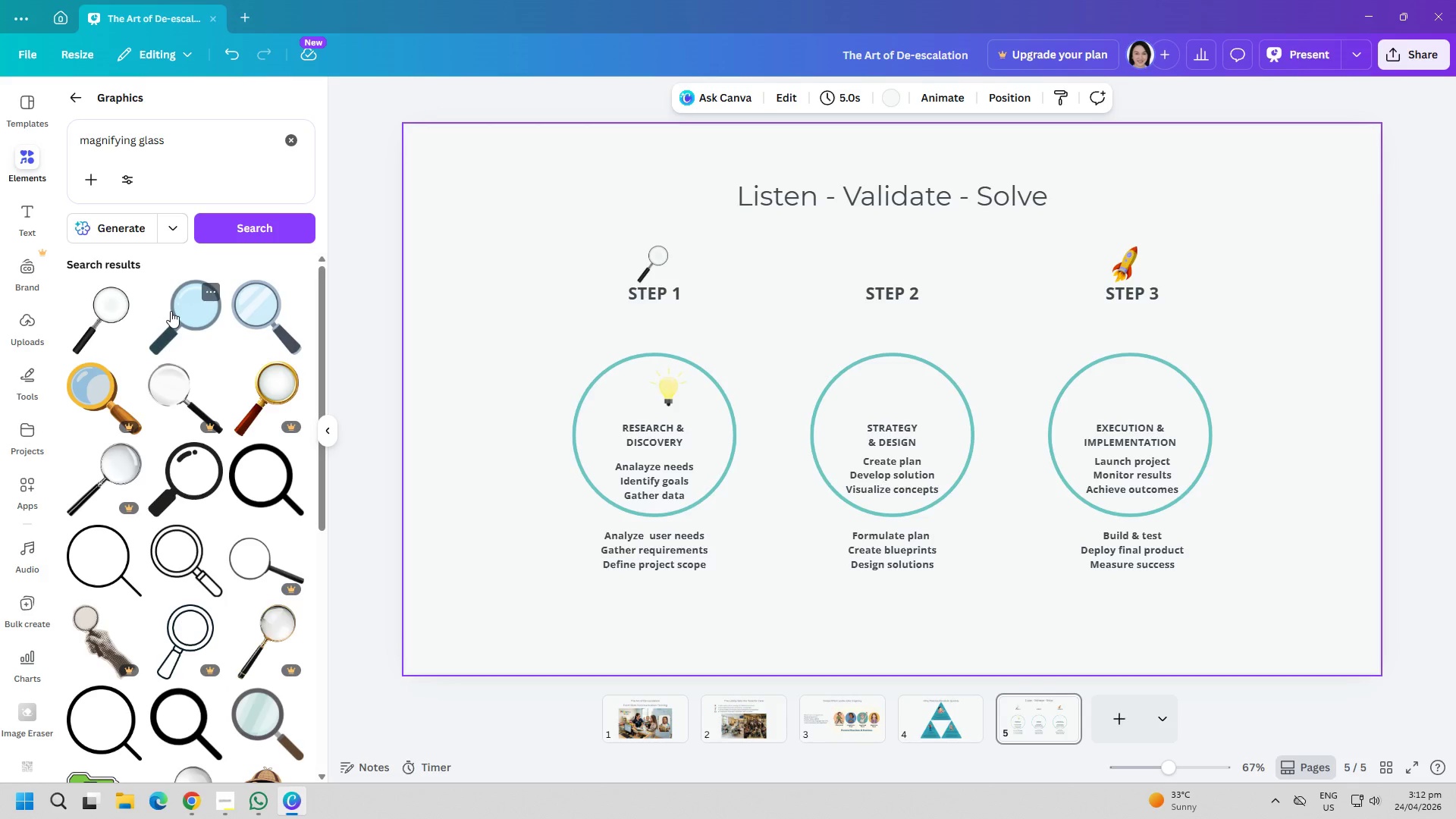 
scroll: coordinate [187, 573], scroll_direction: down, amount: 16.0
 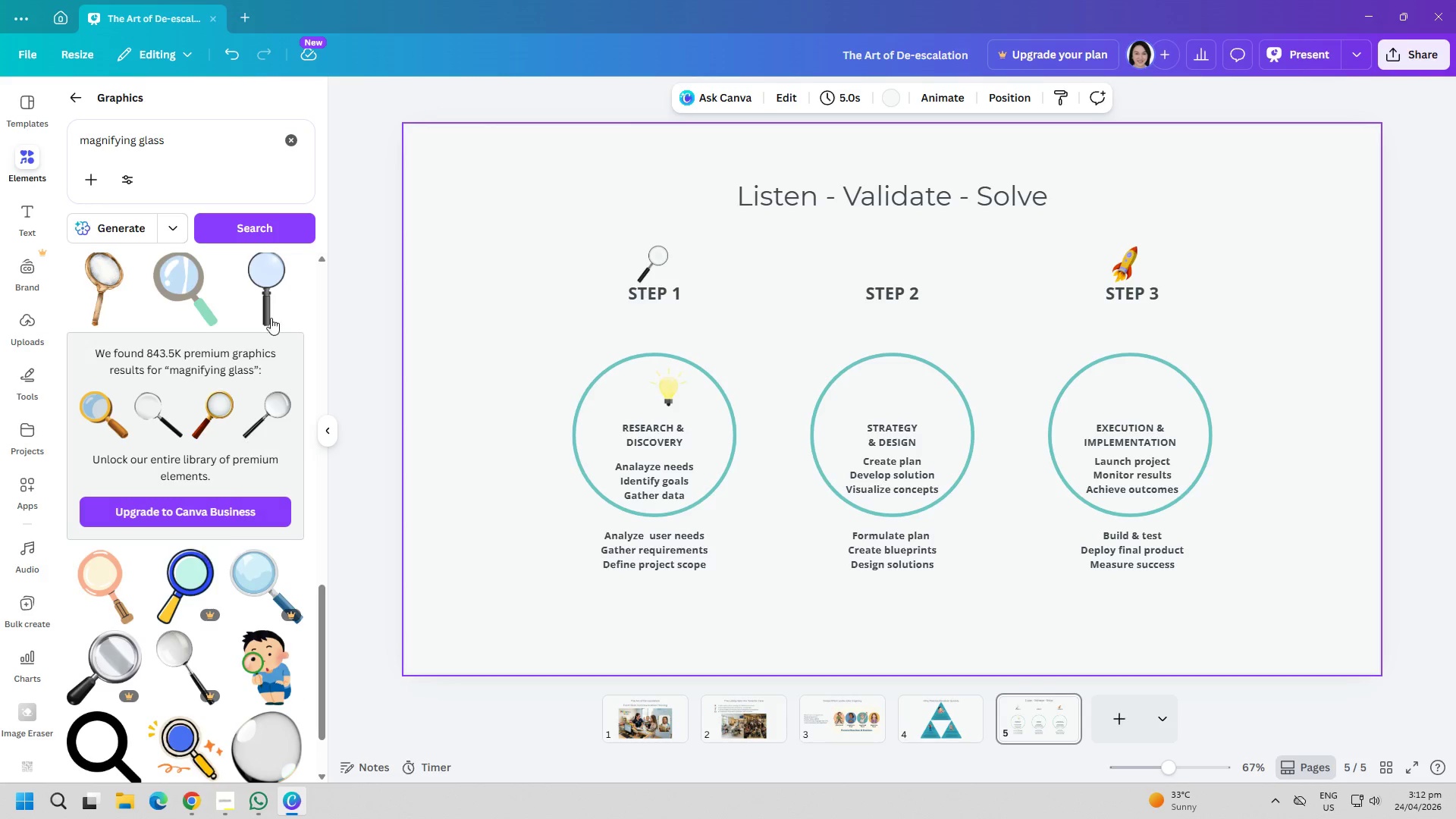 
left_click([278, 292])
 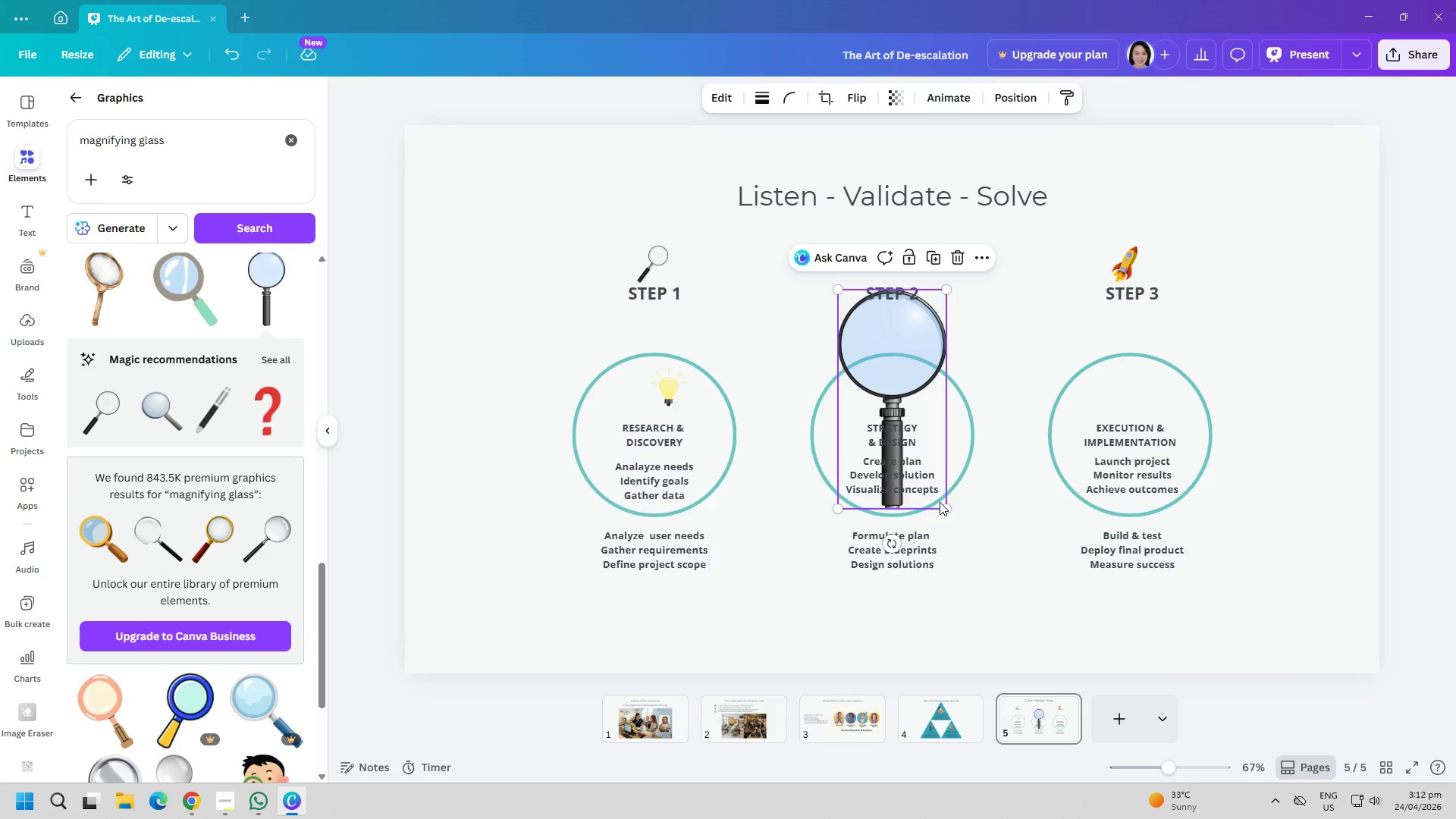 
left_click_drag(start_coordinate=[945, 503], to_coordinate=[774, 369])
 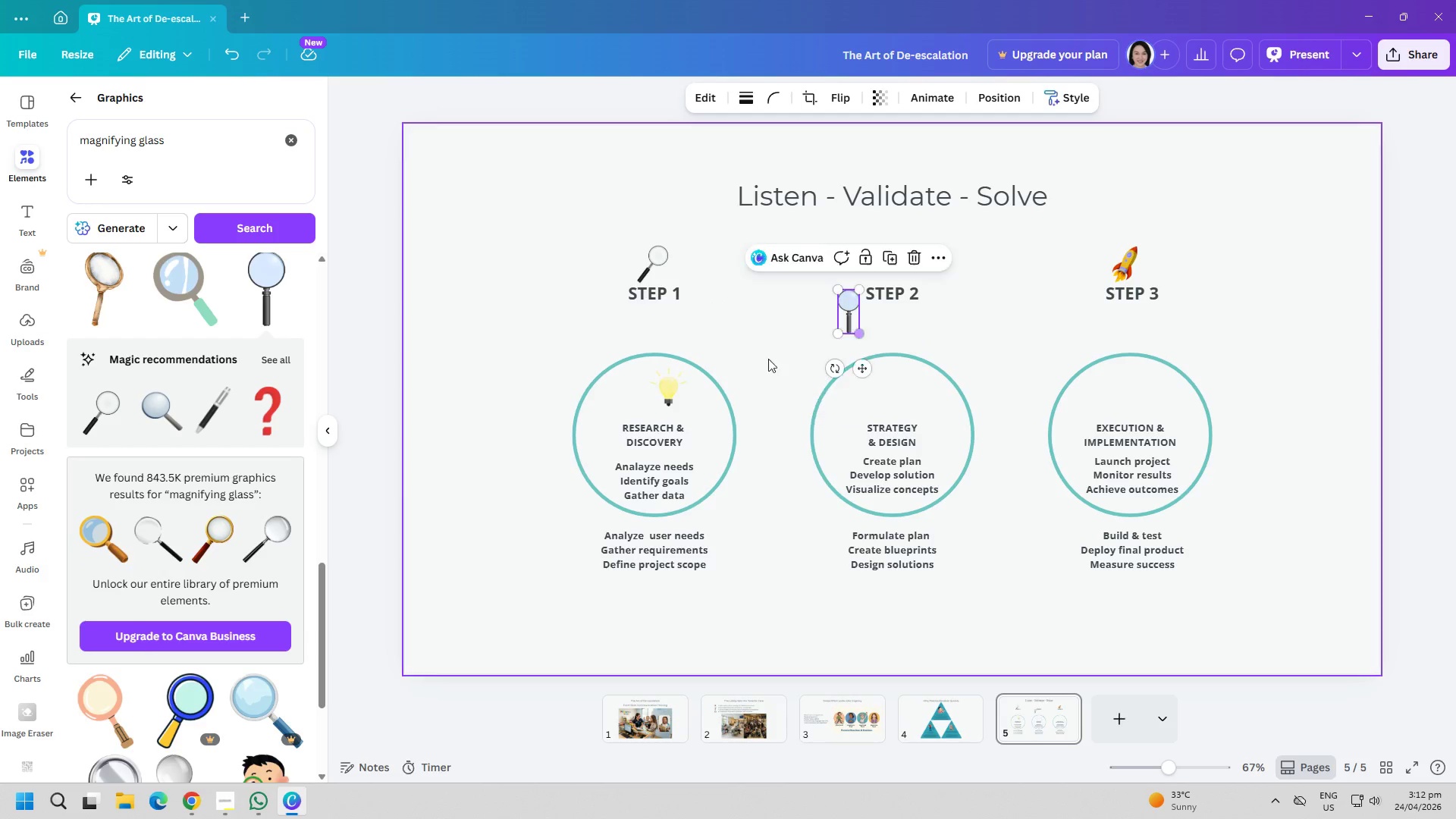 
left_click([764, 338])
 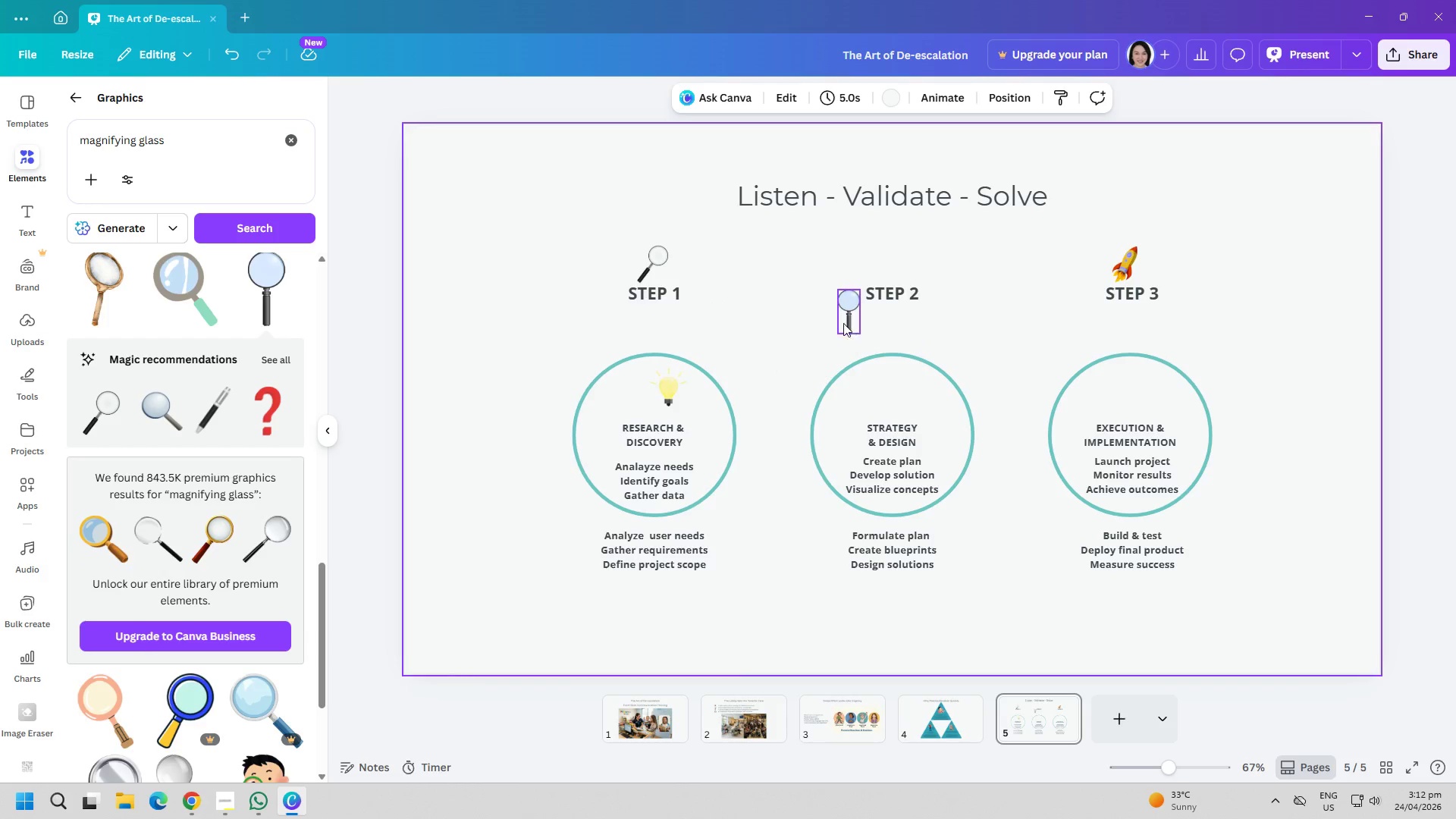 
left_click_drag(start_coordinate=[843, 321], to_coordinate=[635, 401])
 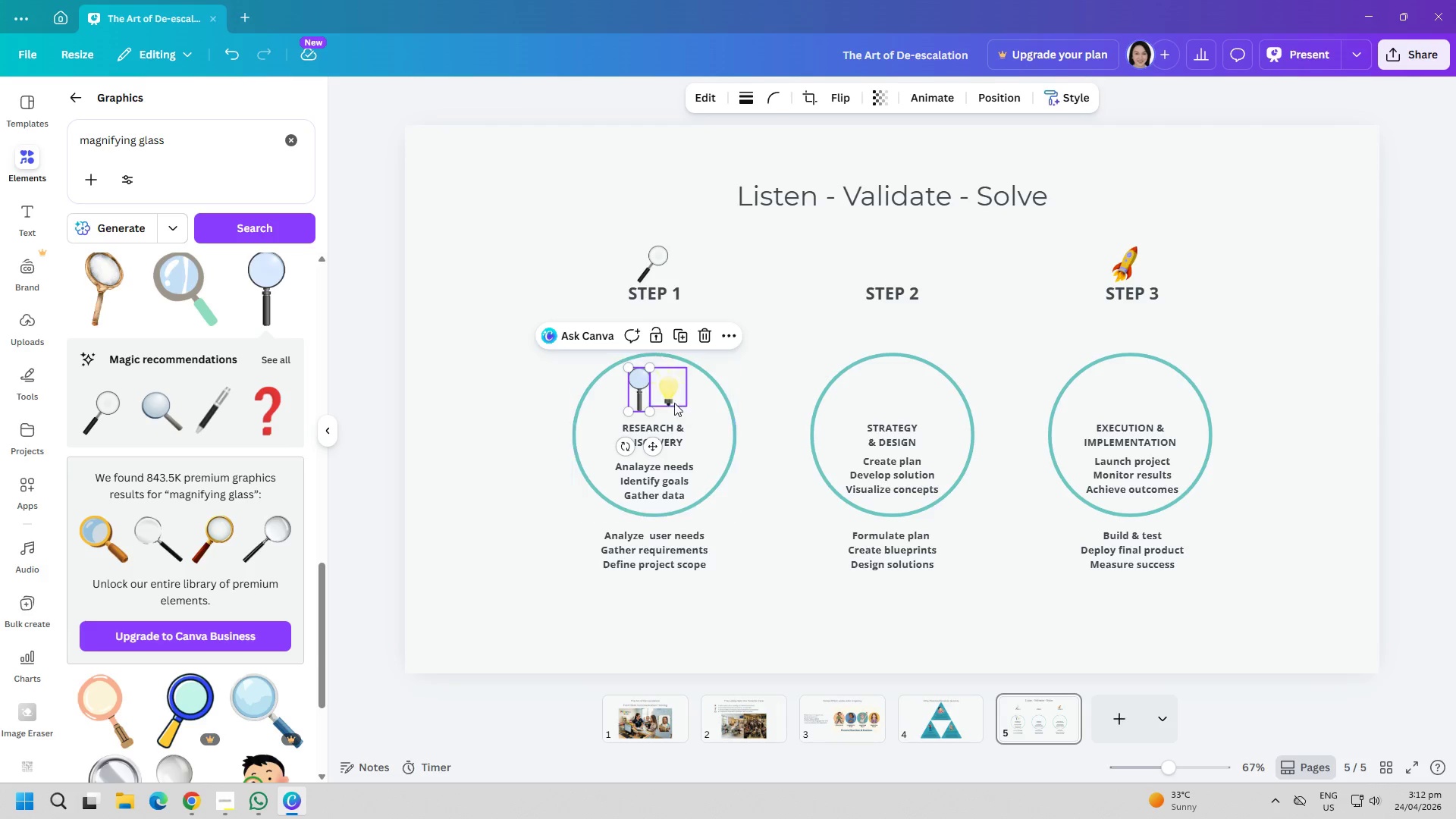 
left_click([667, 398])
 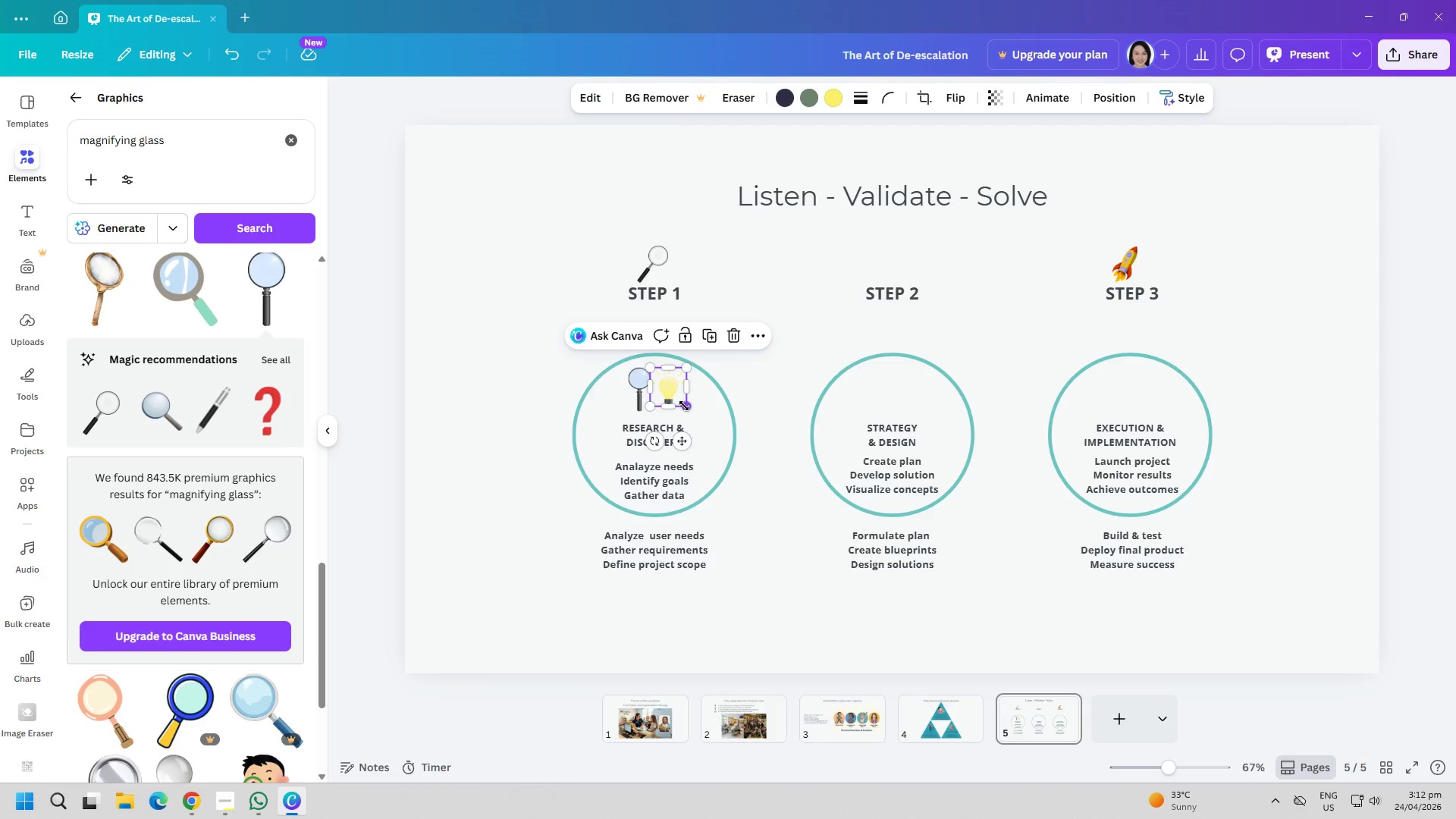 
left_click_drag(start_coordinate=[686, 406], to_coordinate=[681, 403])
 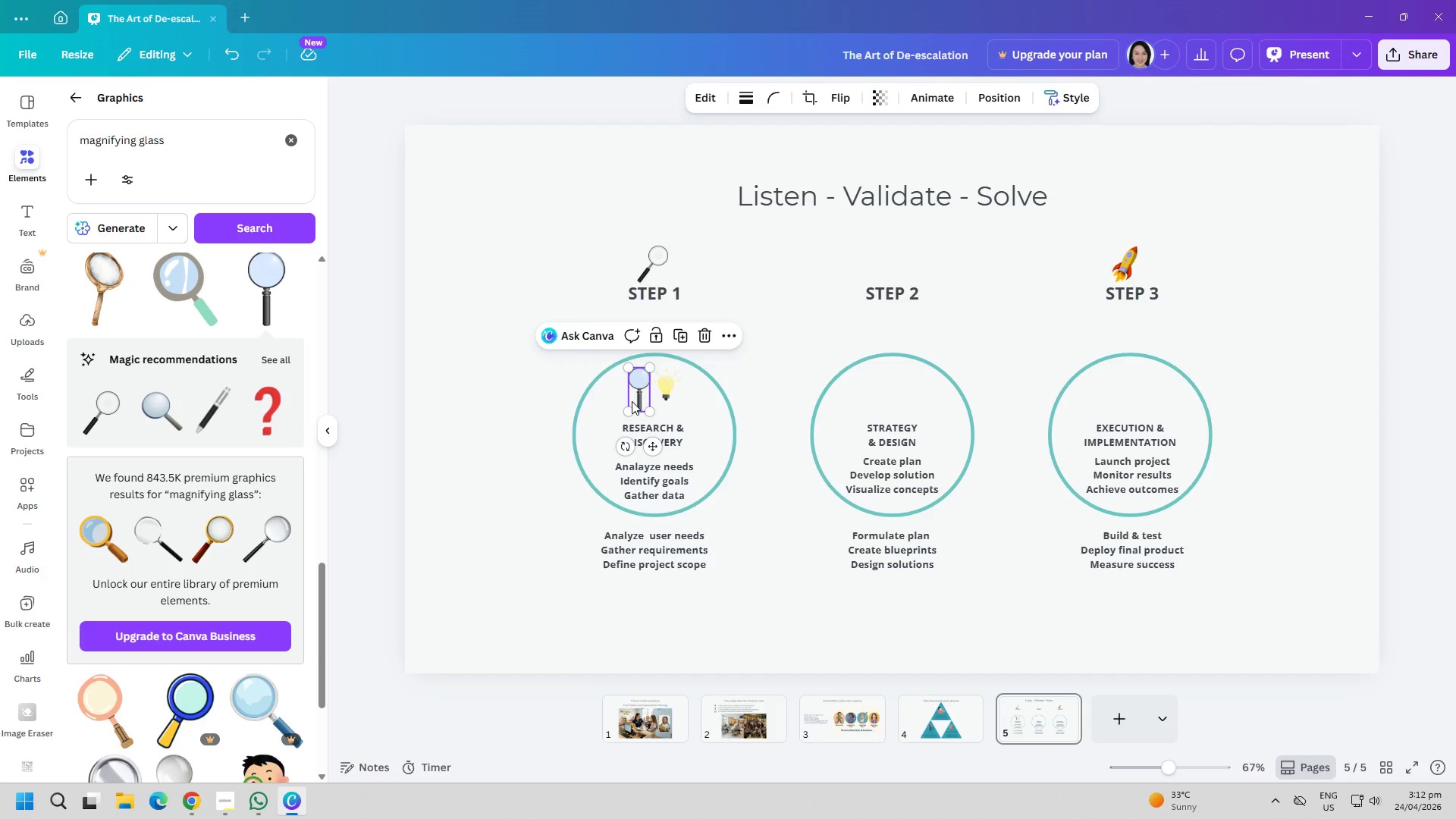 
left_click_drag(start_coordinate=[632, 401], to_coordinate=[626, 401])
 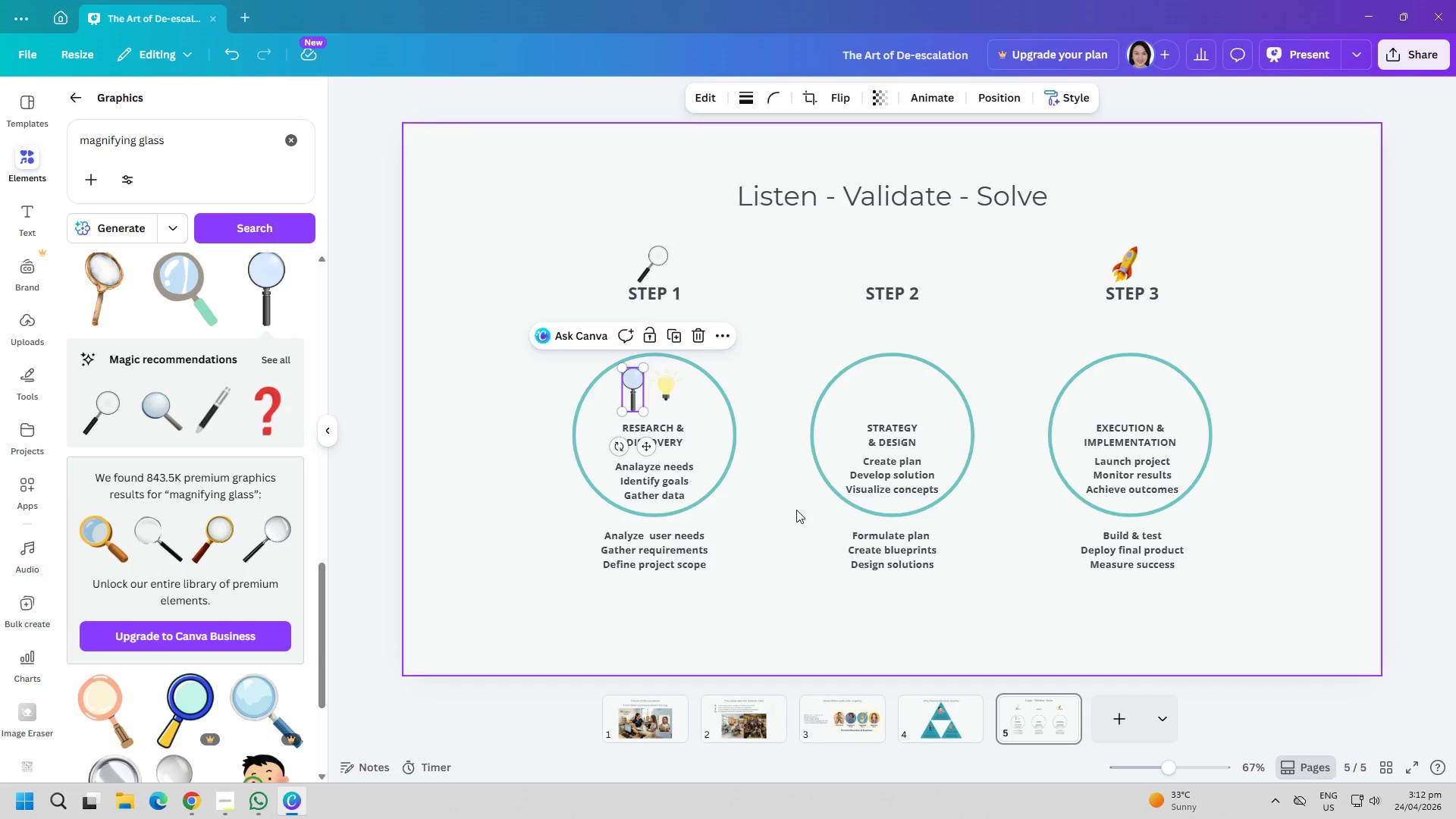 
left_click([802, 541])
 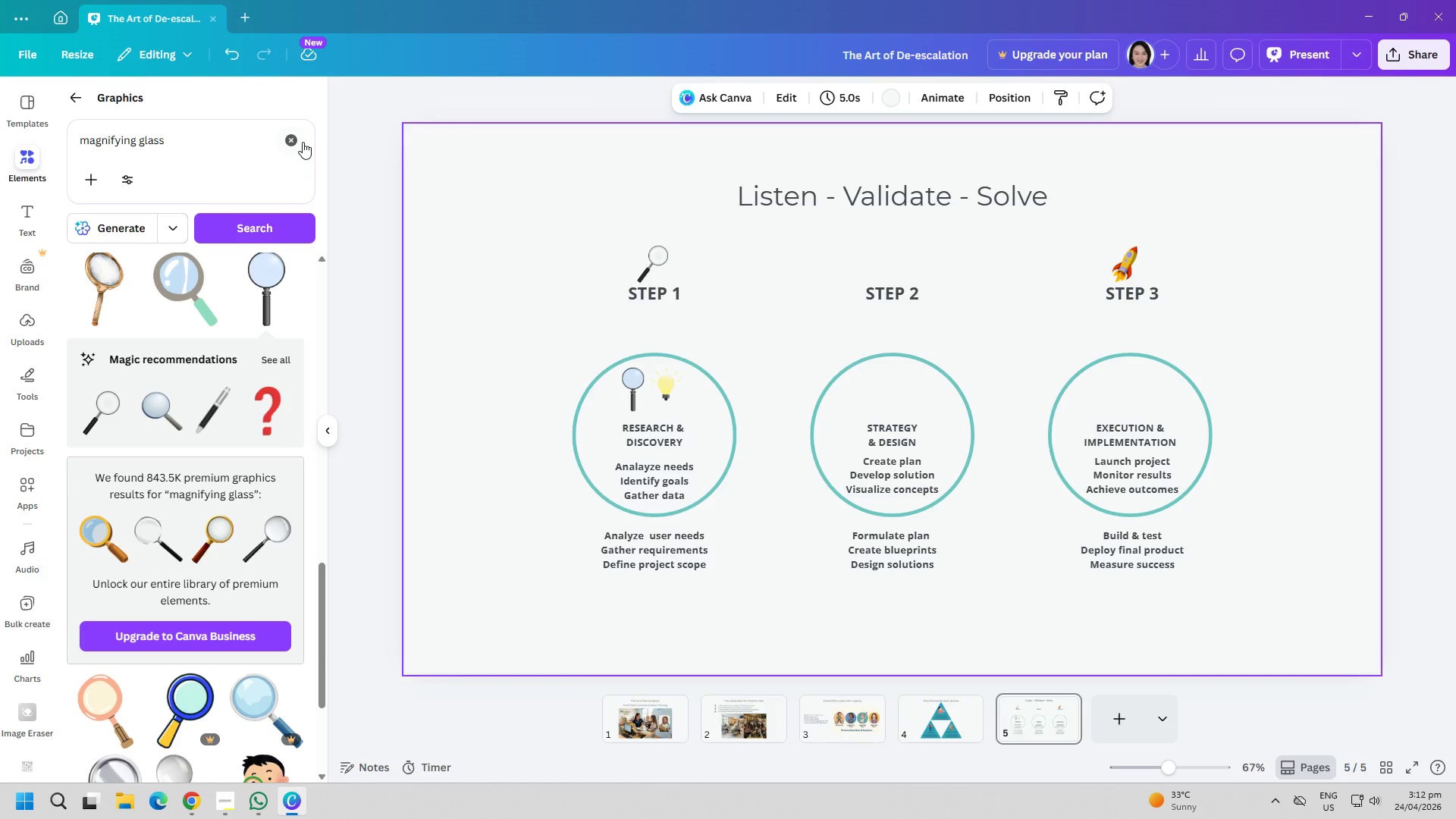 
double_click([249, 145])
 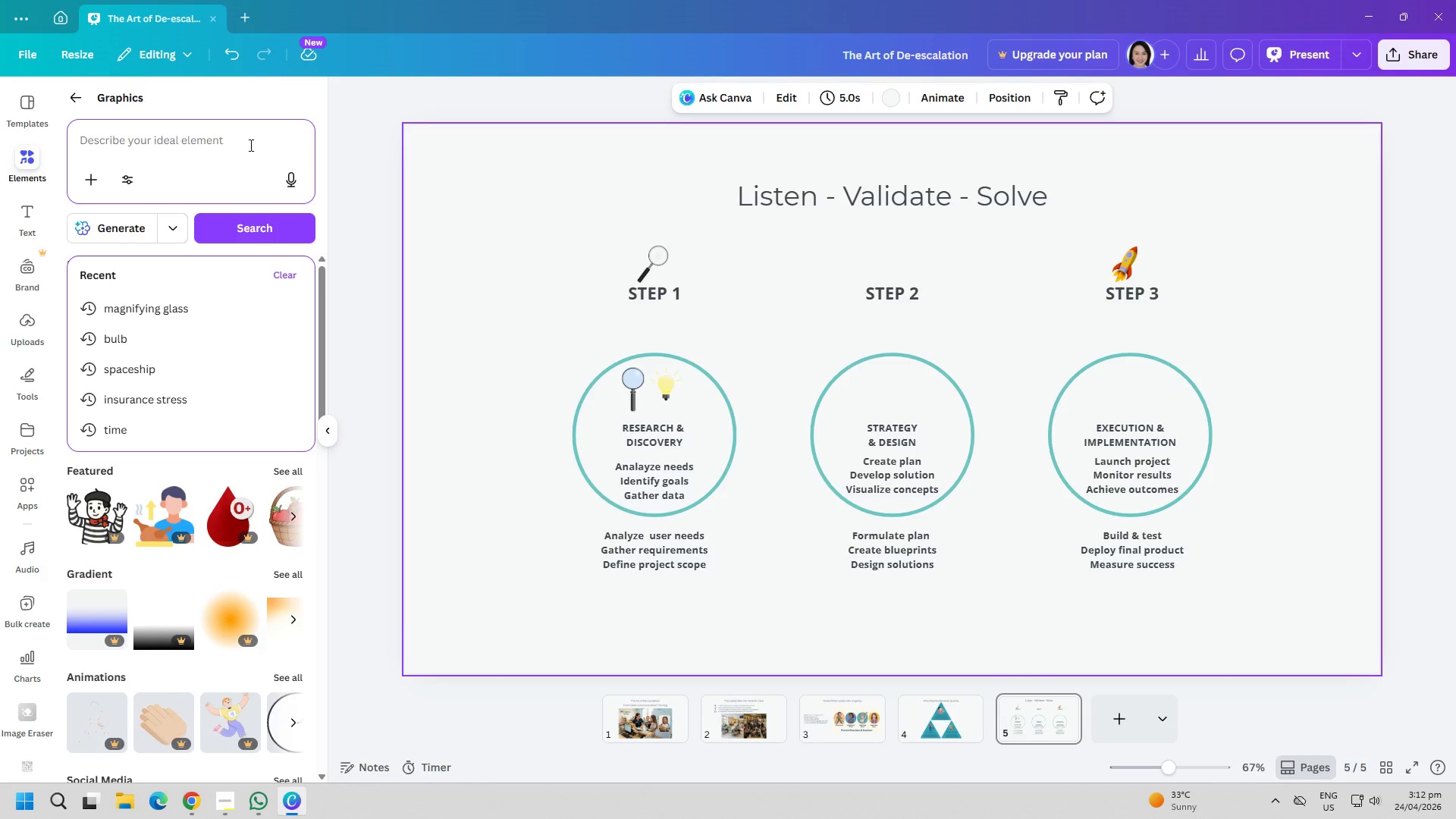 
type(pen)
 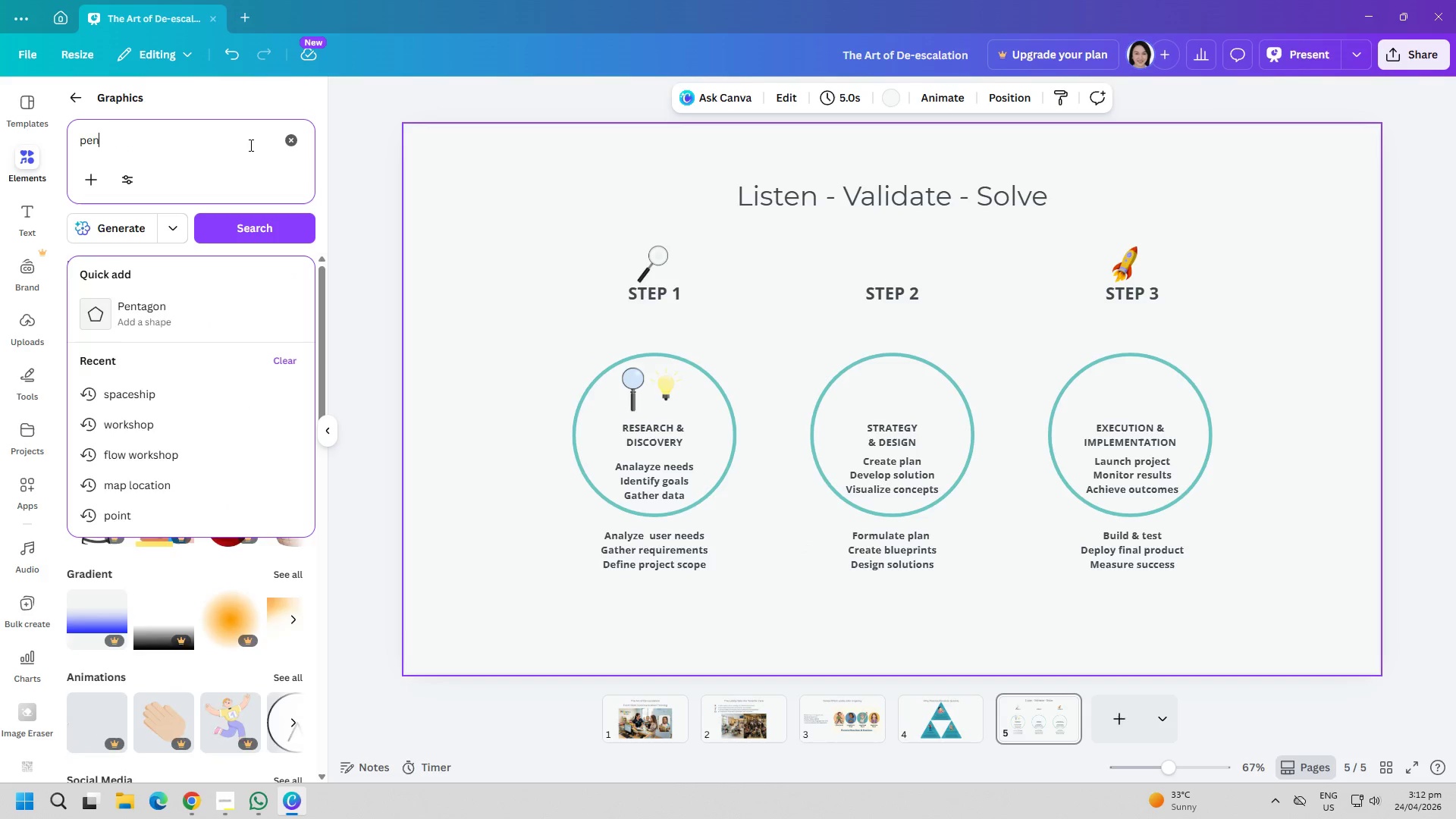 
key(Enter)
 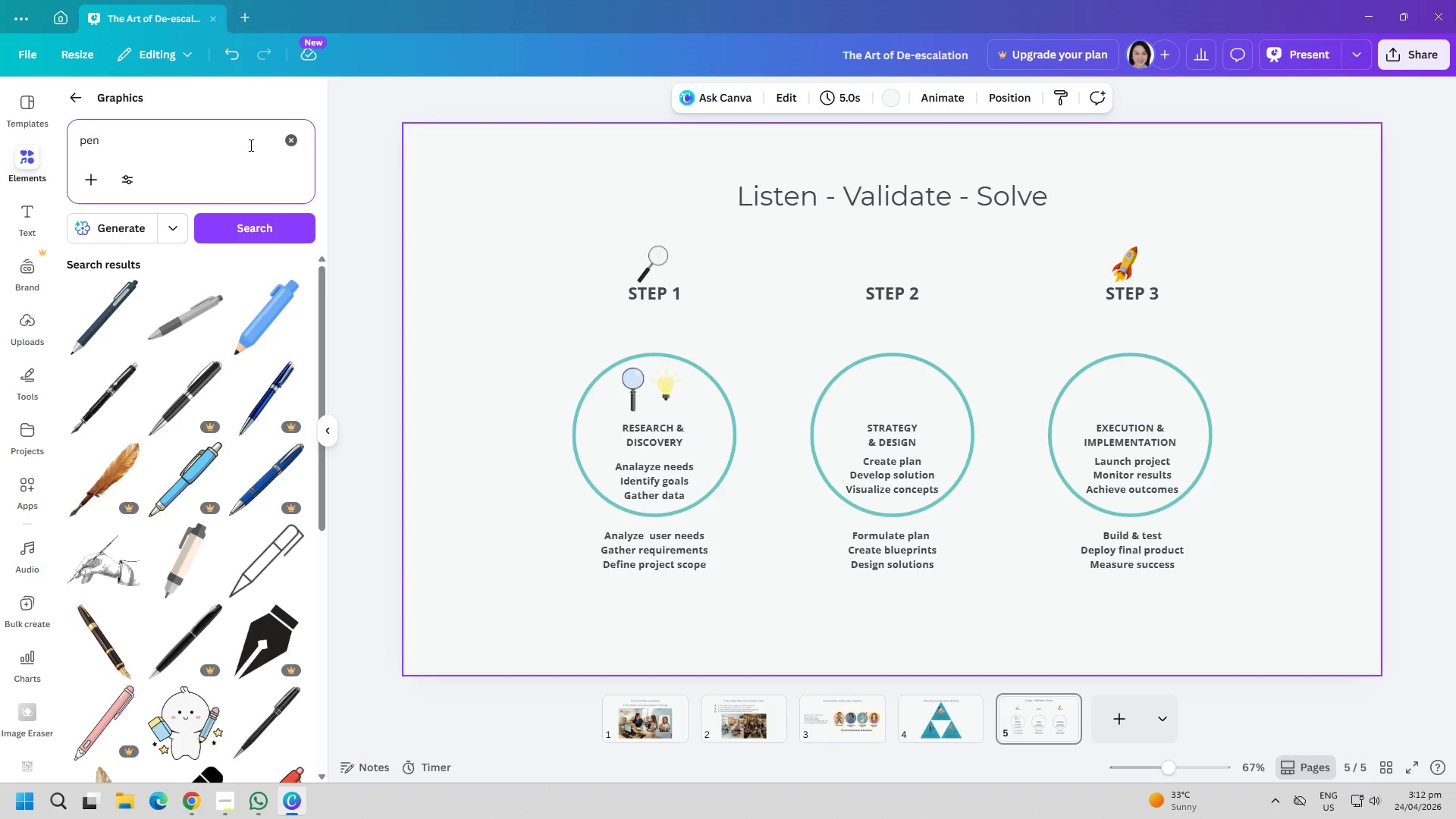 
left_click([196, 303])
 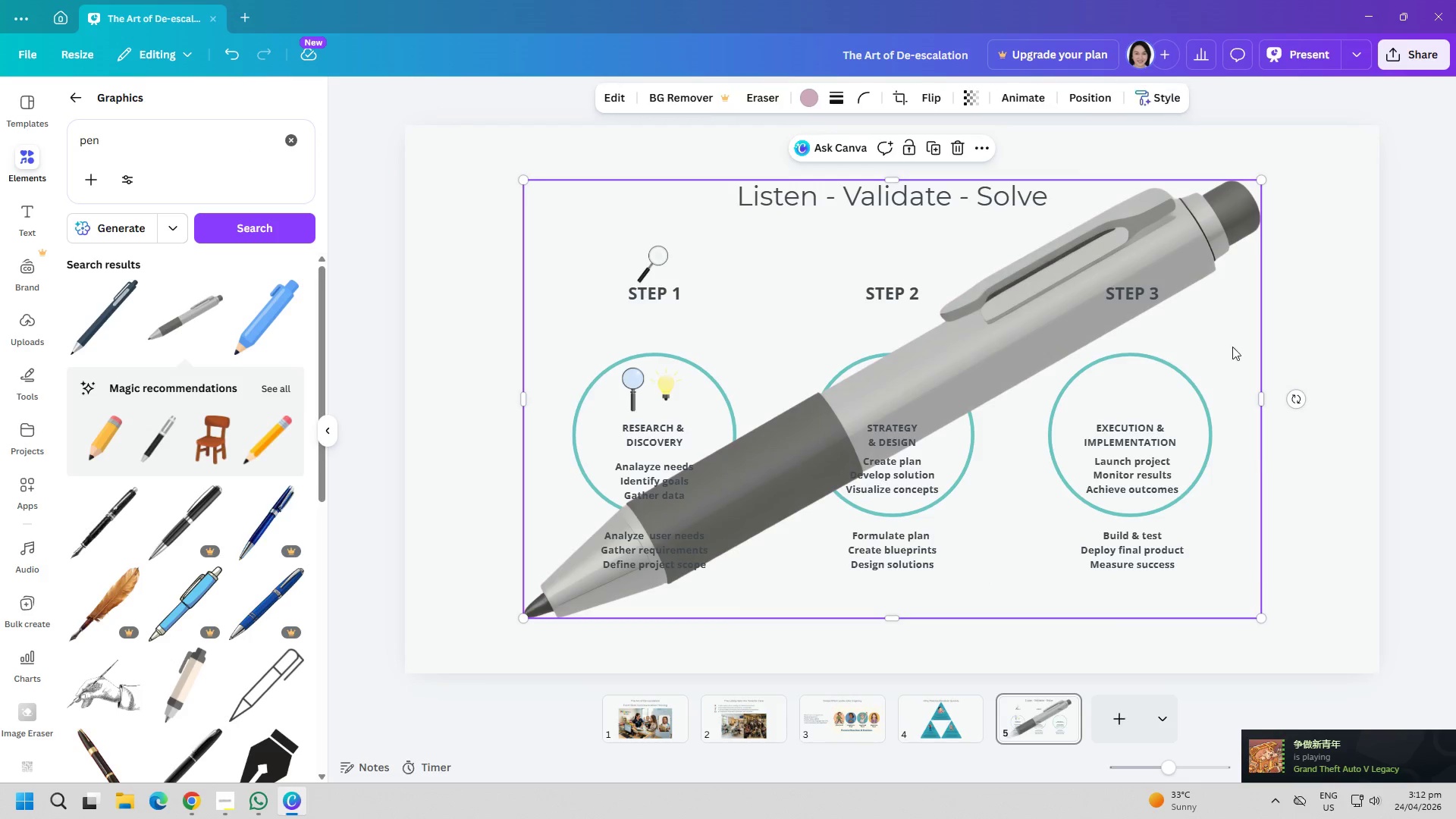 
left_click_drag(start_coordinate=[1176, 255], to_coordinate=[1157, 298])
 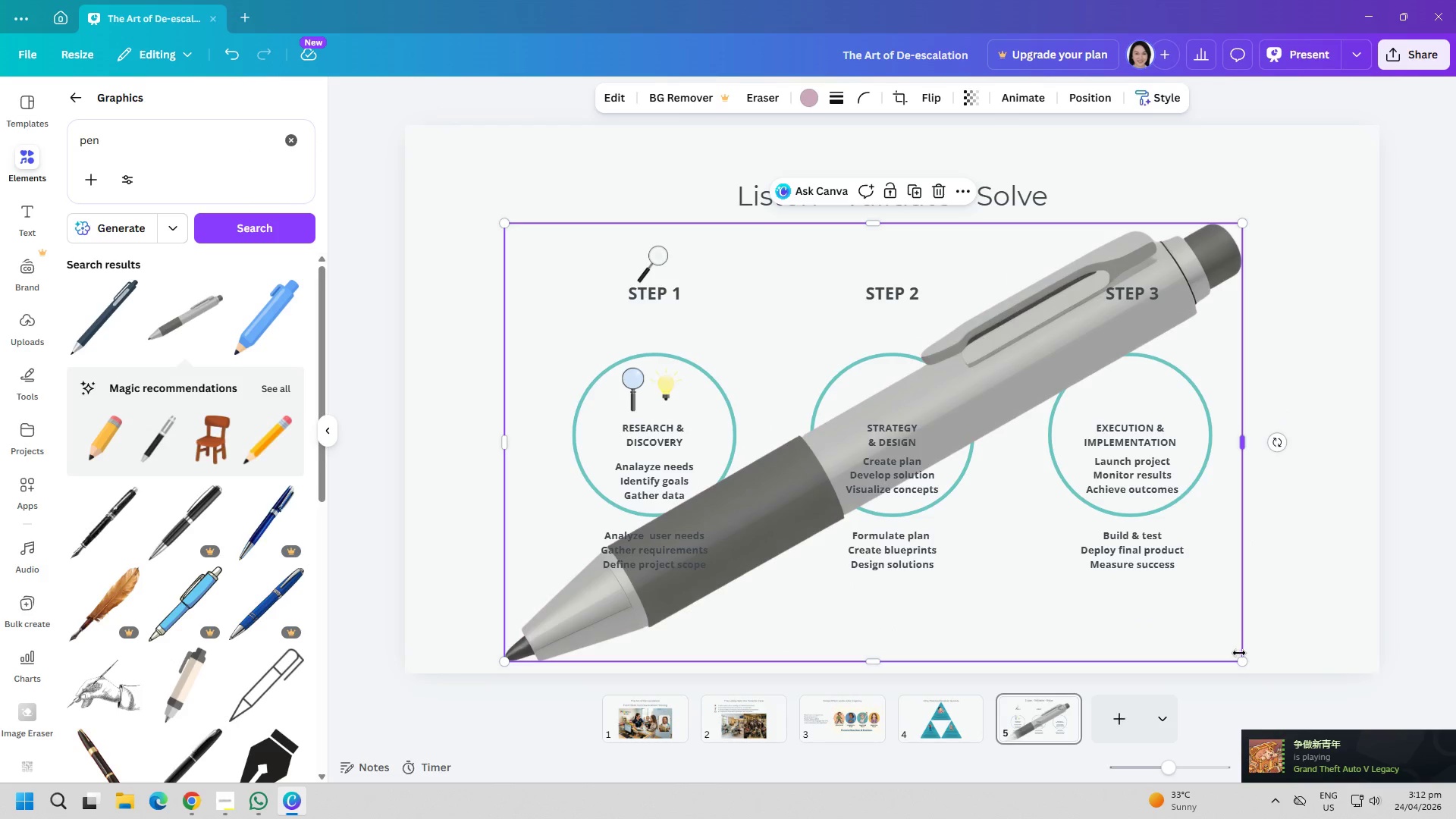 
left_click_drag(start_coordinate=[1239, 658], to_coordinate=[521, 246])
 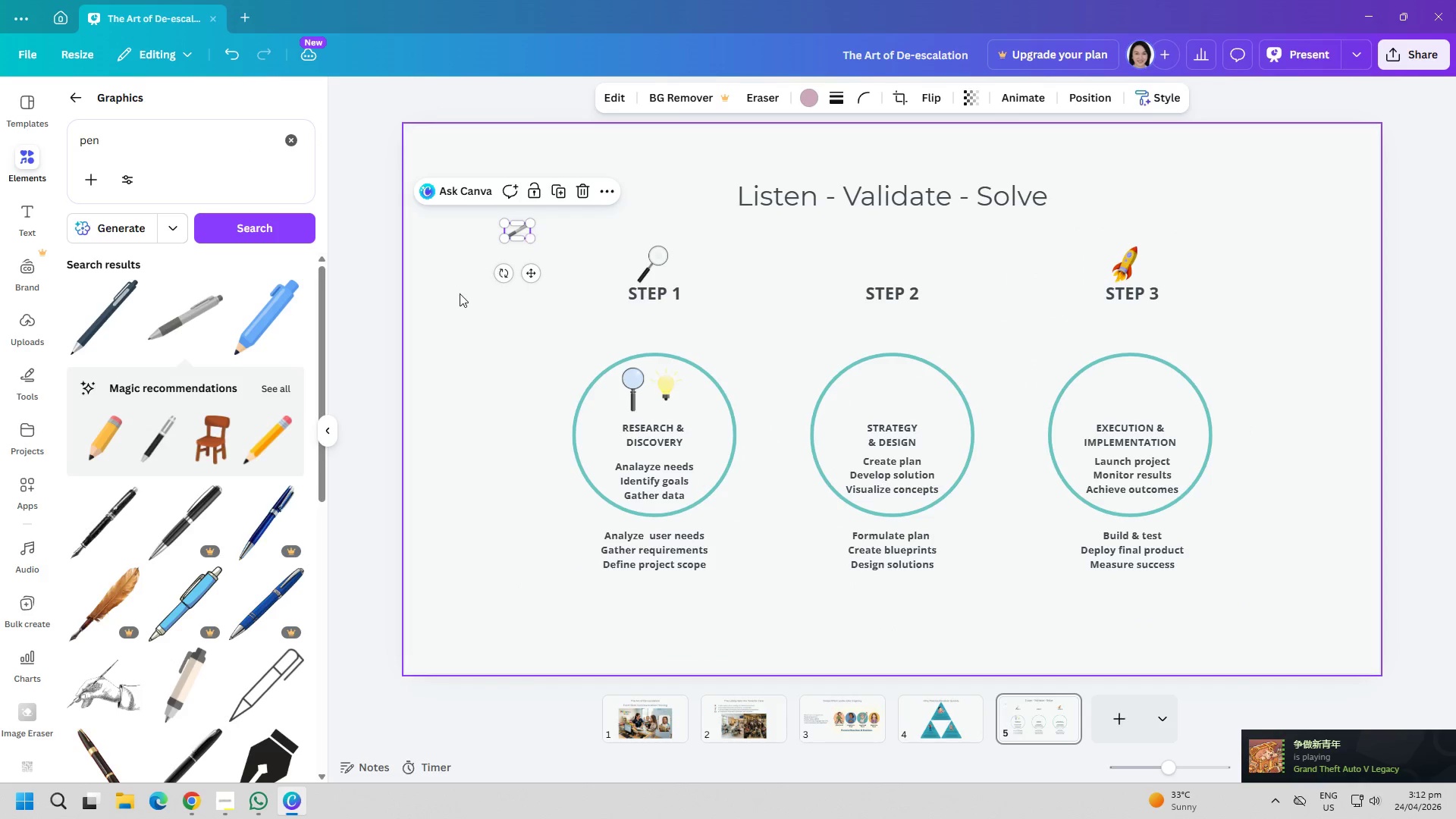 
left_click([460, 293])
 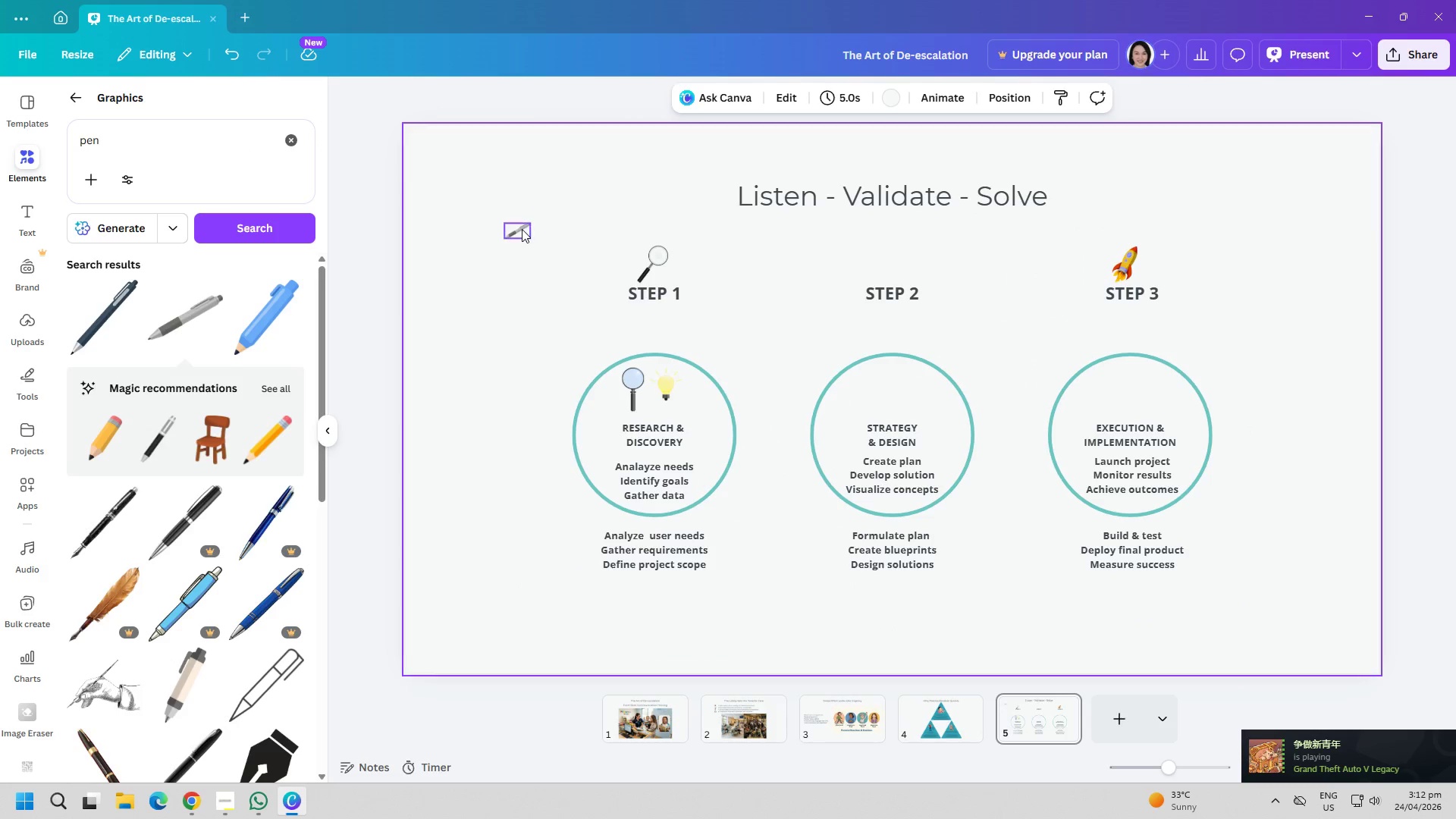 
left_click_drag(start_coordinate=[522, 229], to_coordinate=[862, 396])
 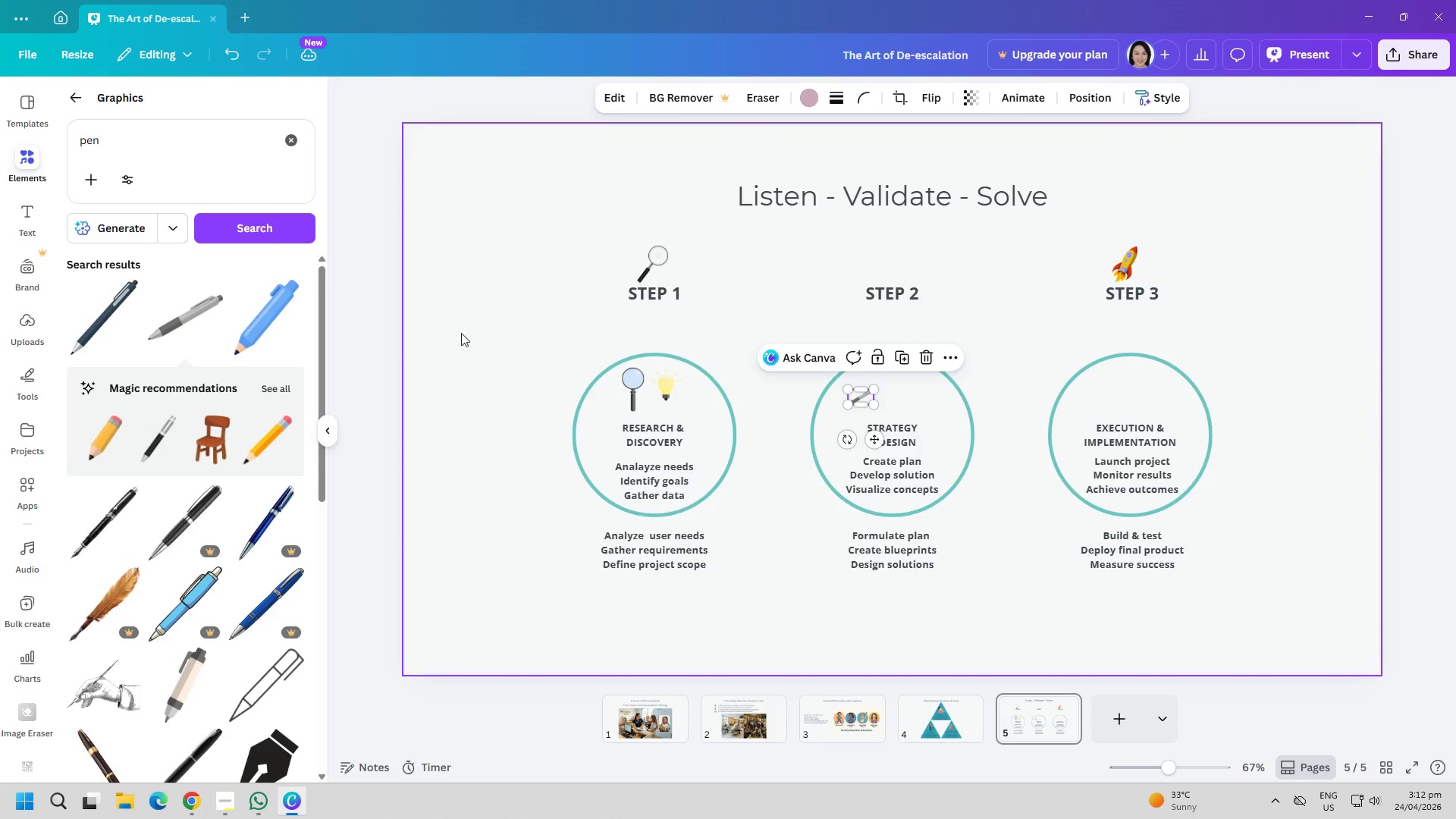 
left_click([422, 330])
 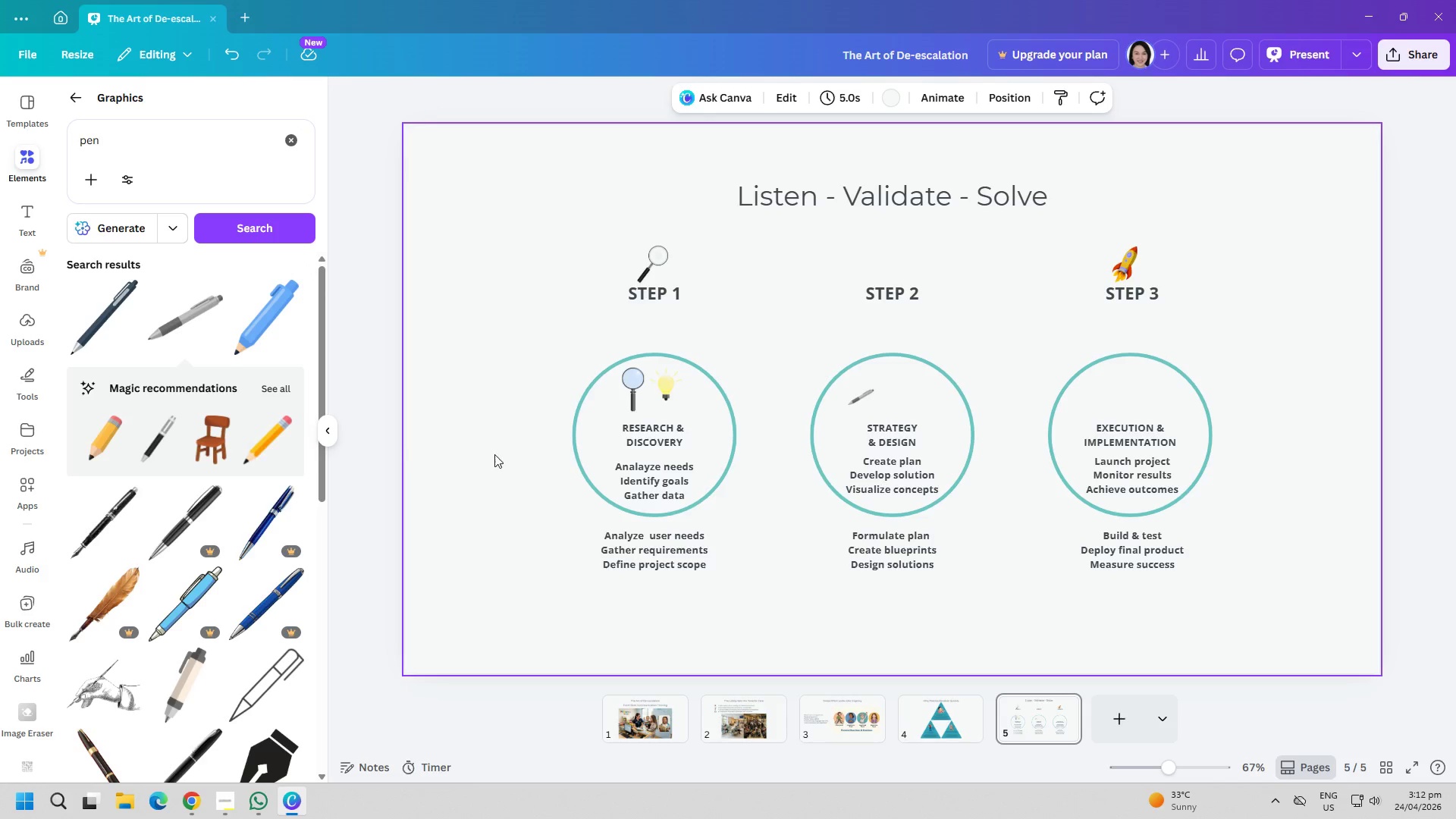 
key(Delete)
 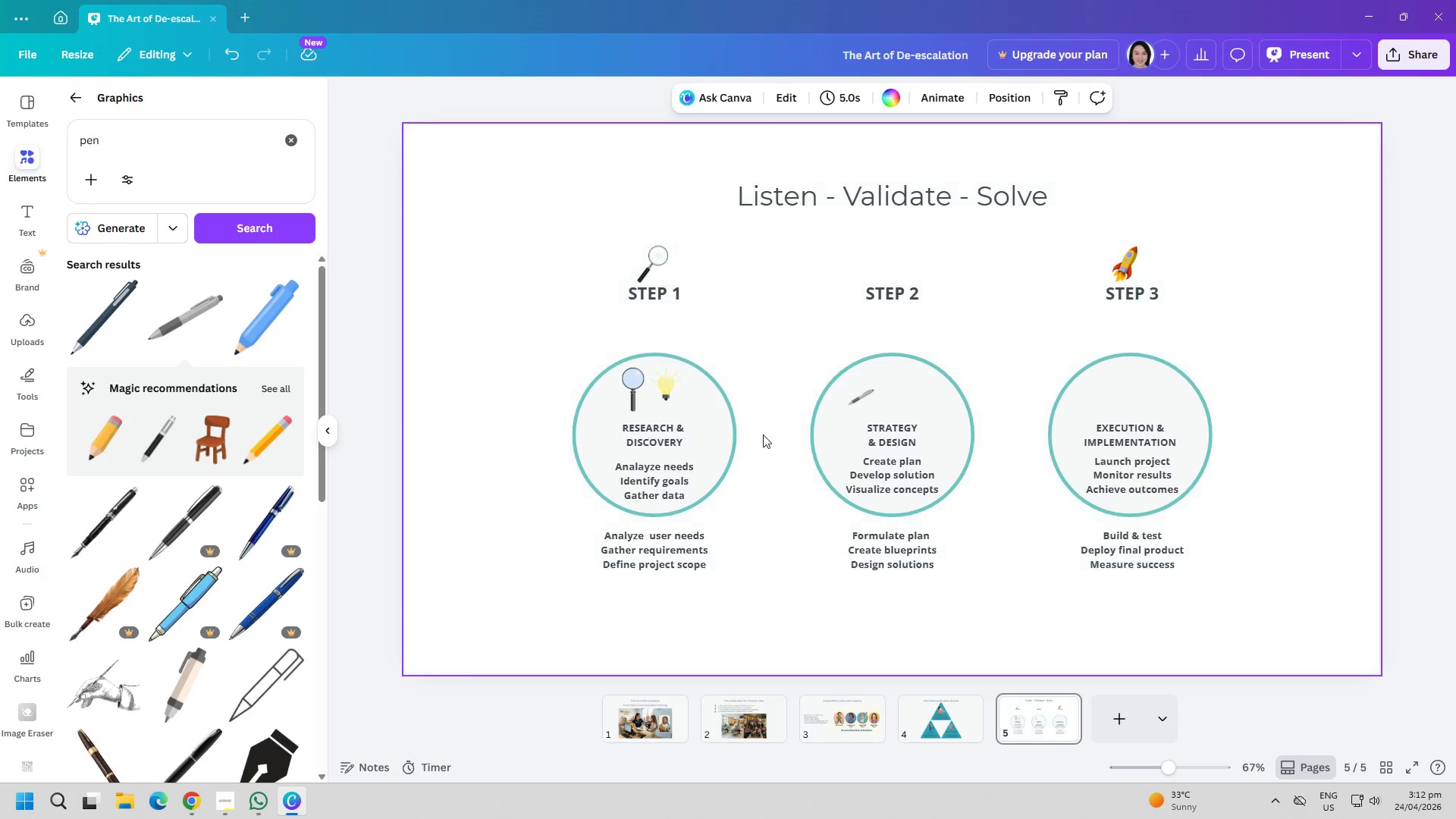 
hold_key(key=Backspace, duration=18.02)
 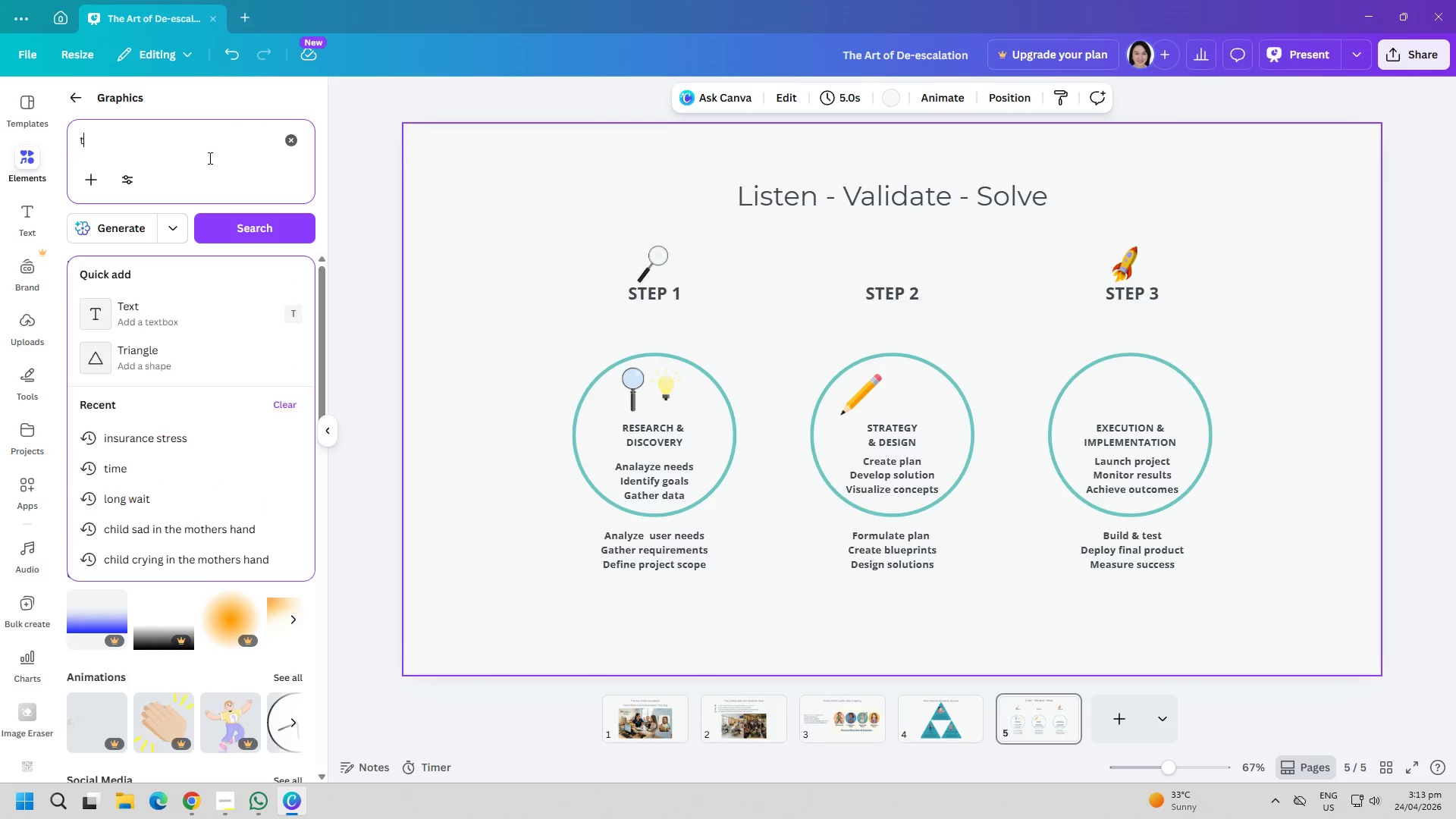 
left_click([860, 397])
 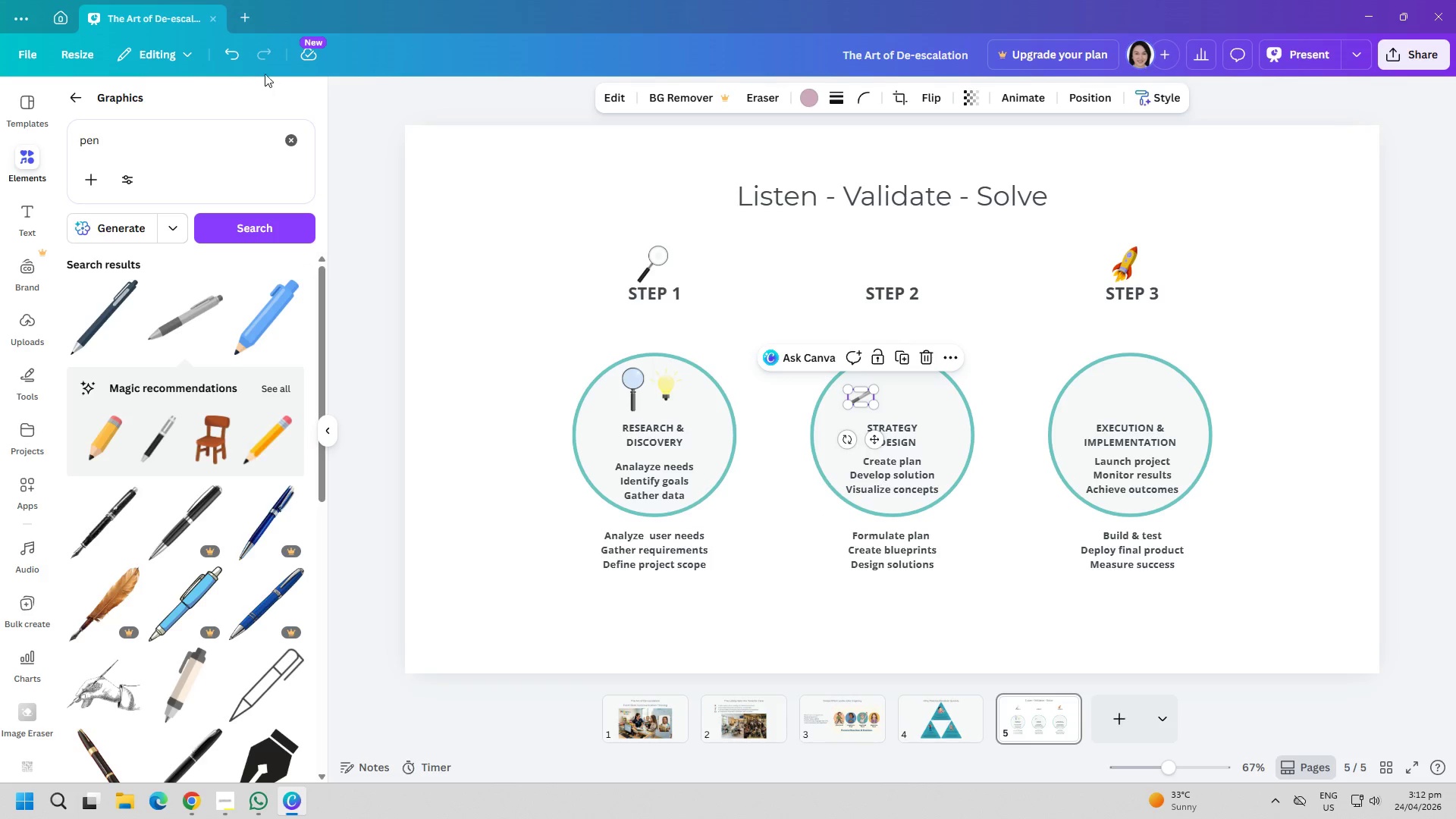 
left_click([229, 64])
 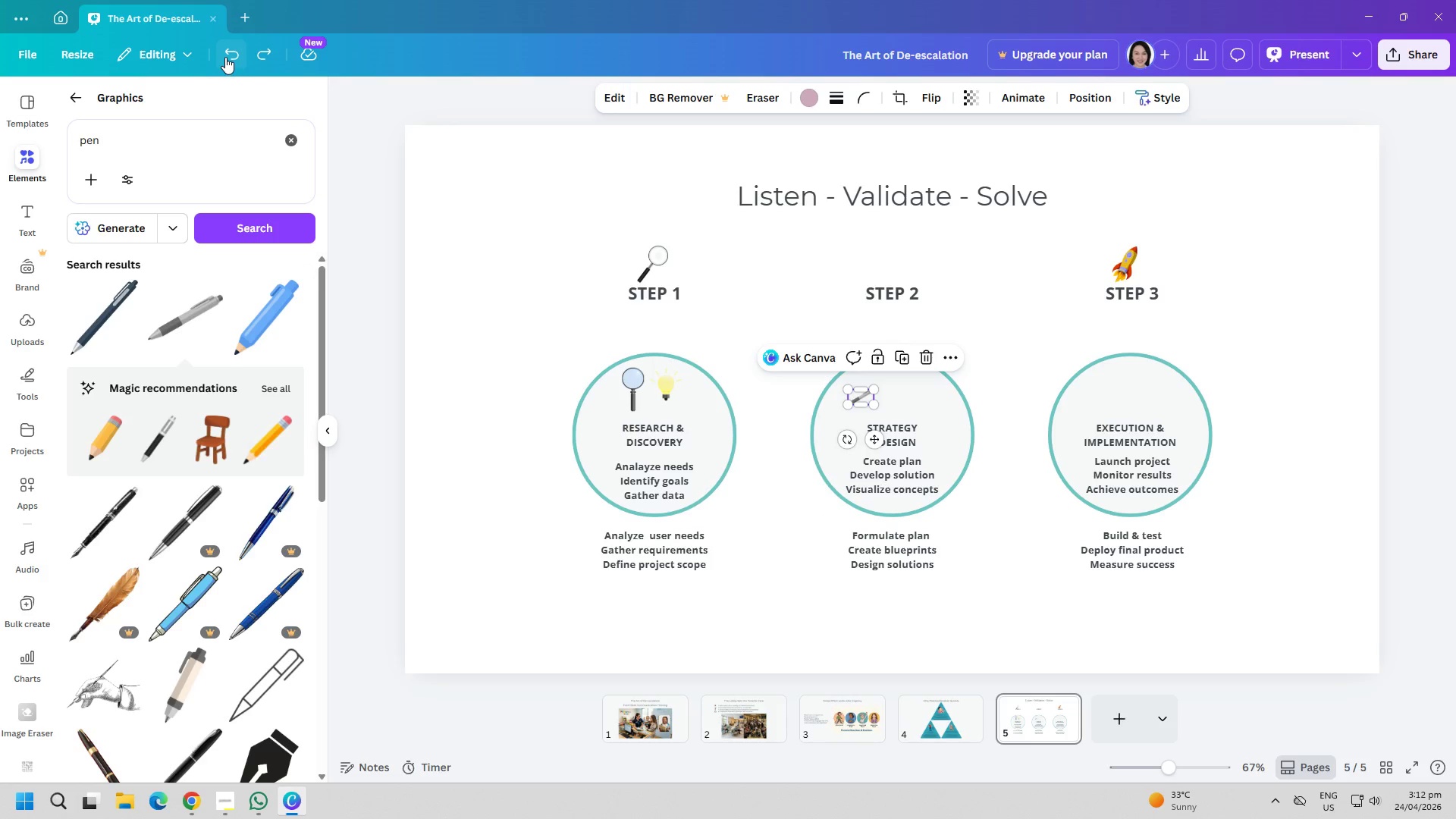 
left_click([225, 55])
 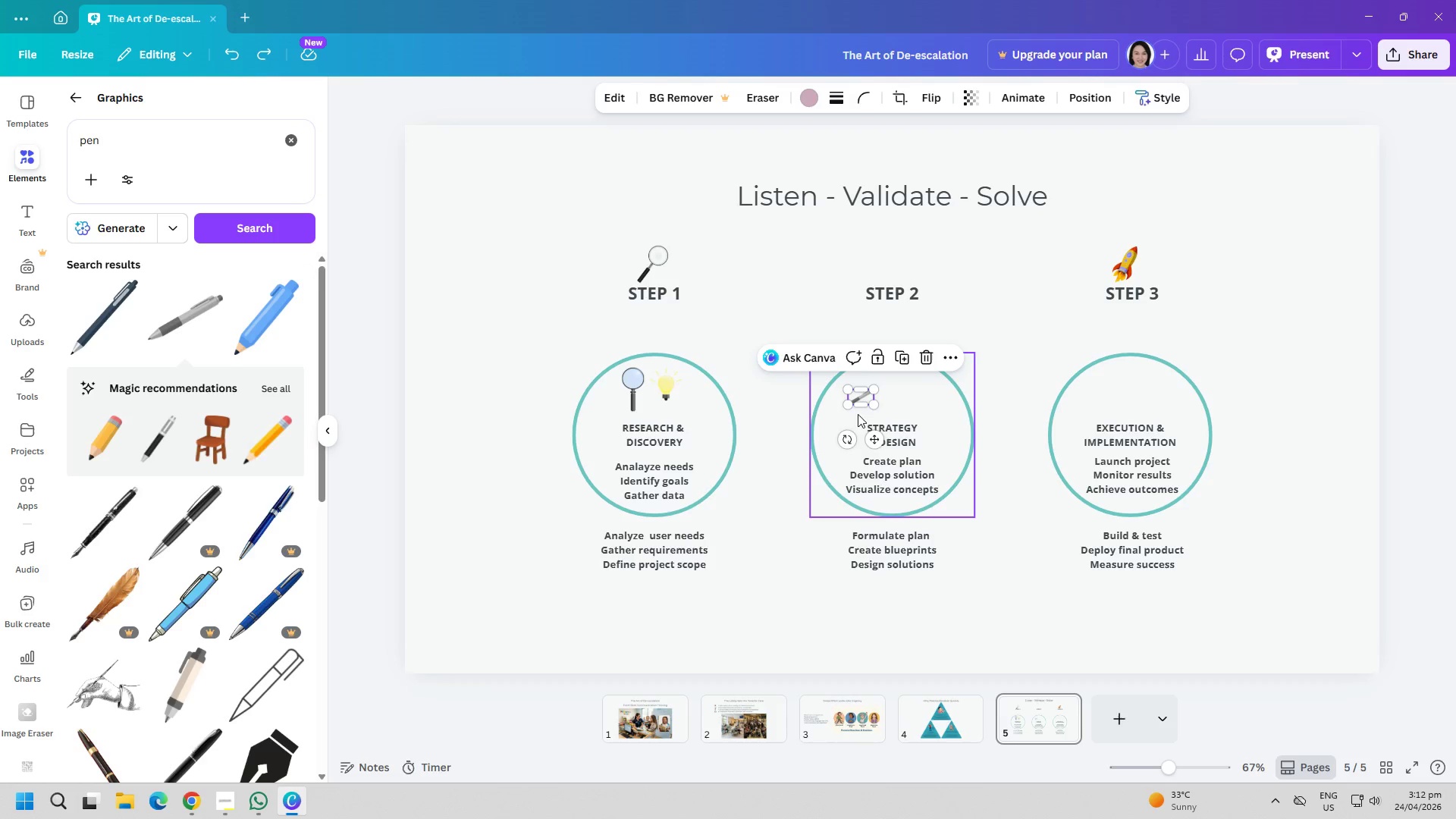 
key(Delete)
 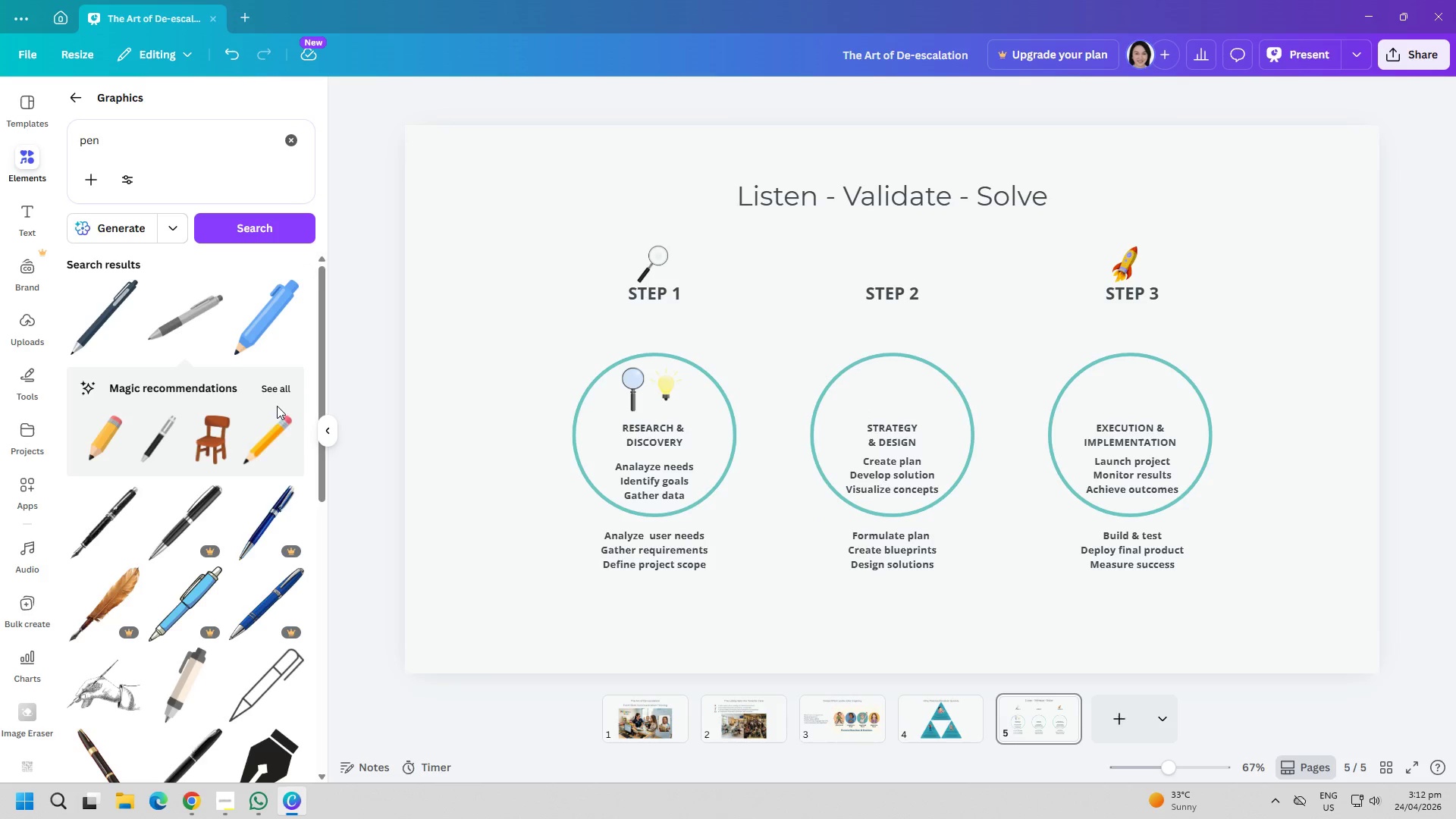 
left_click([273, 426])
 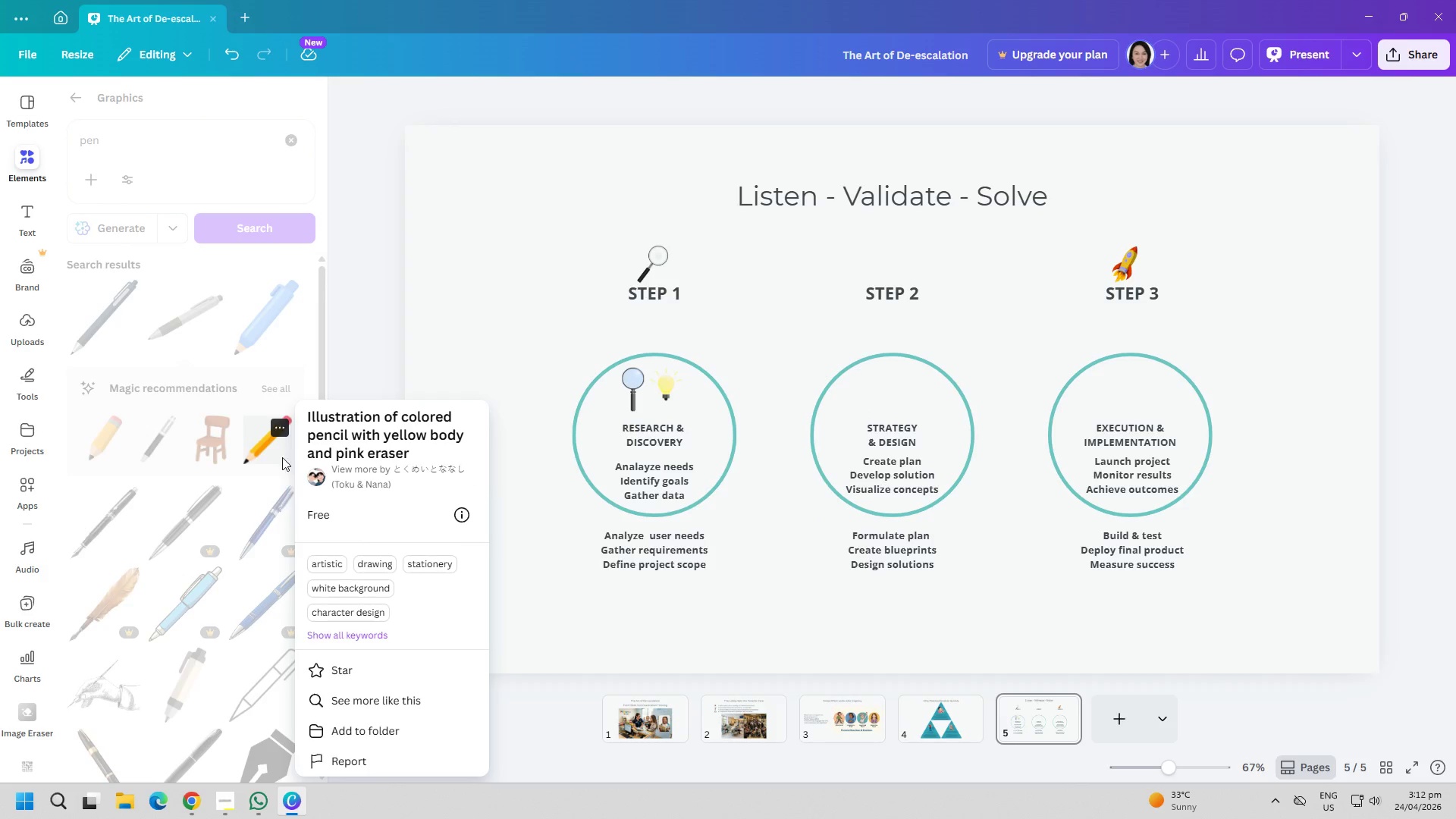 
double_click([266, 442])
 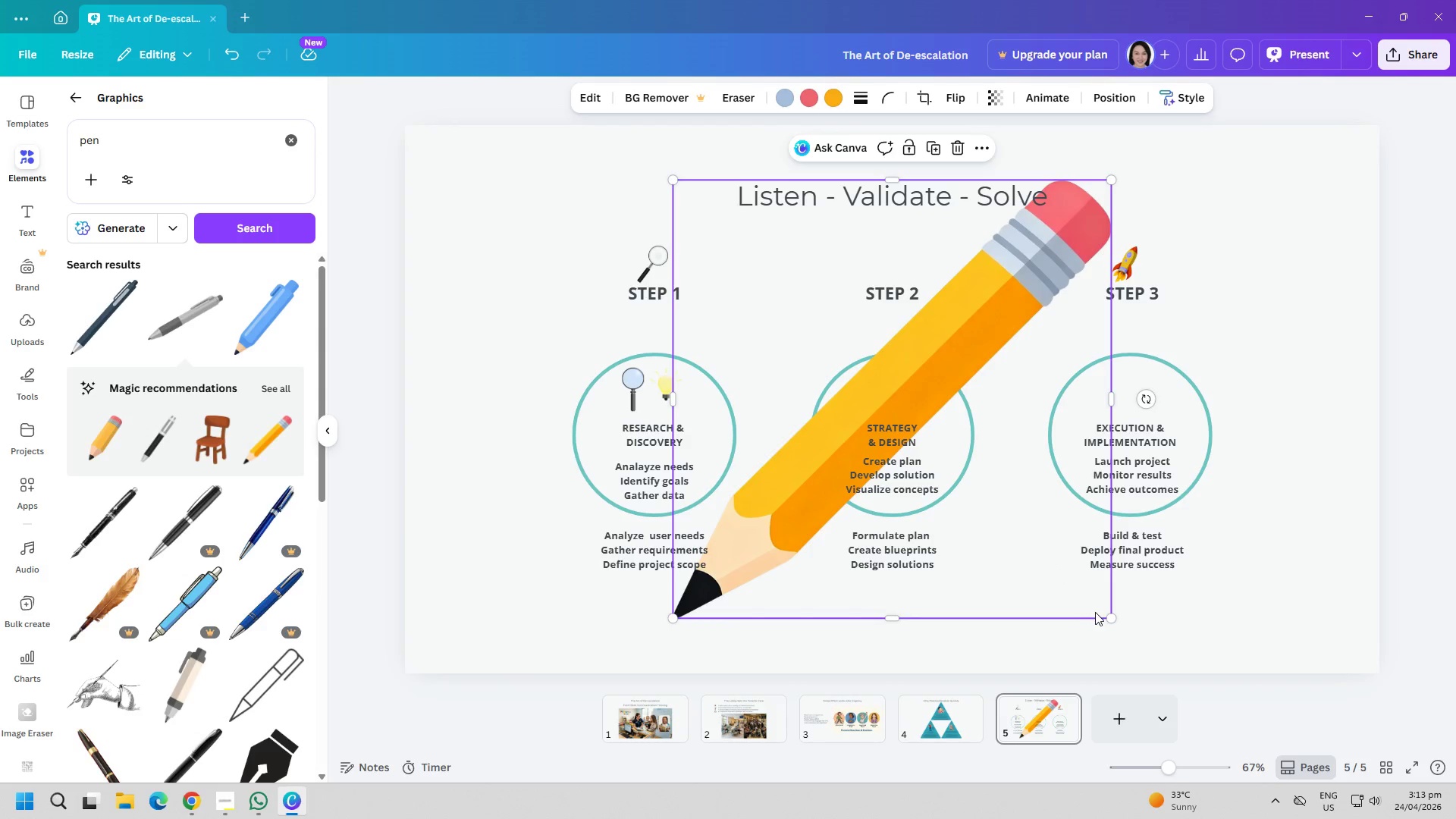 
left_click_drag(start_coordinate=[1109, 617], to_coordinate=[666, 292])
 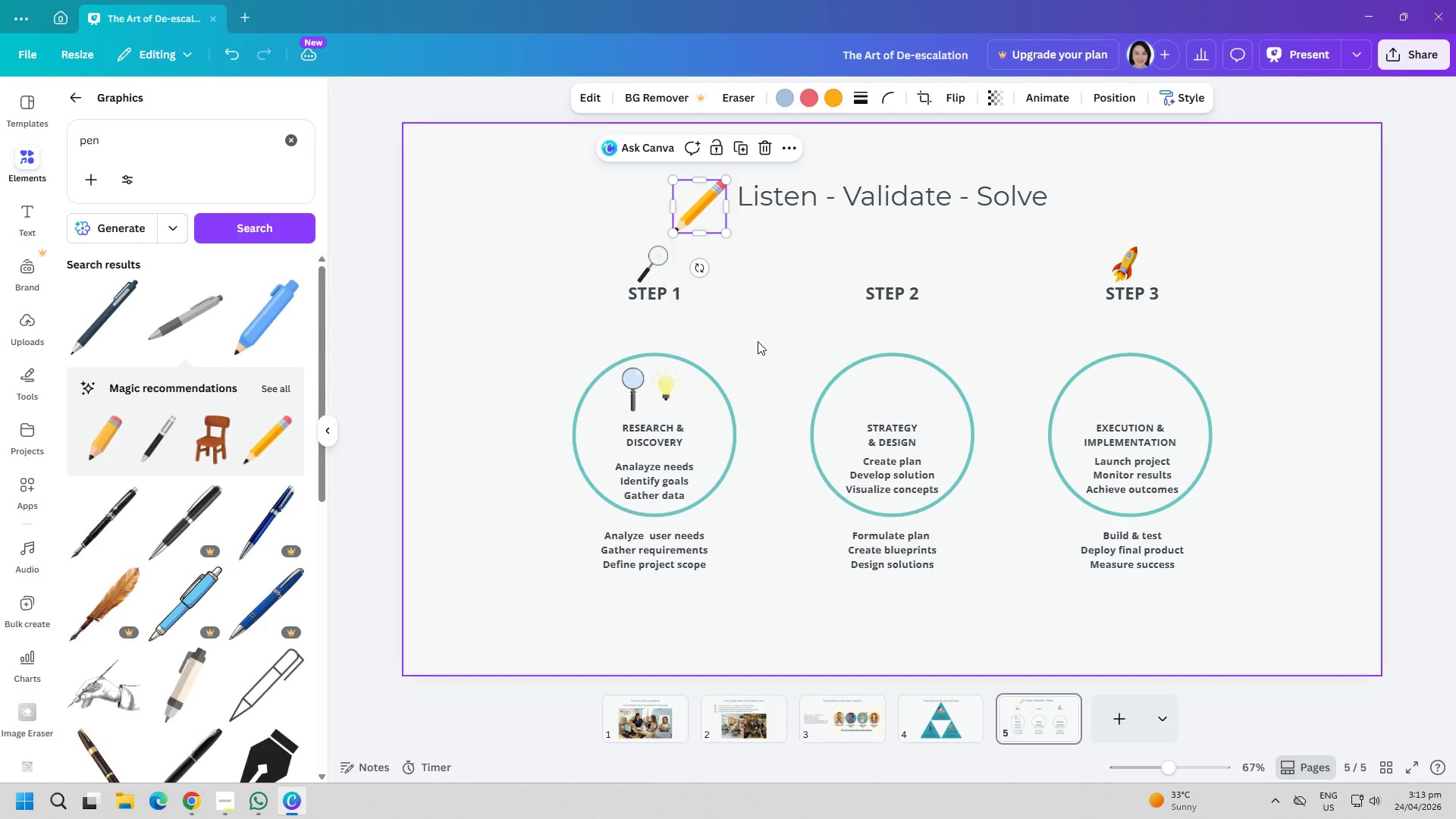 
left_click([758, 341])
 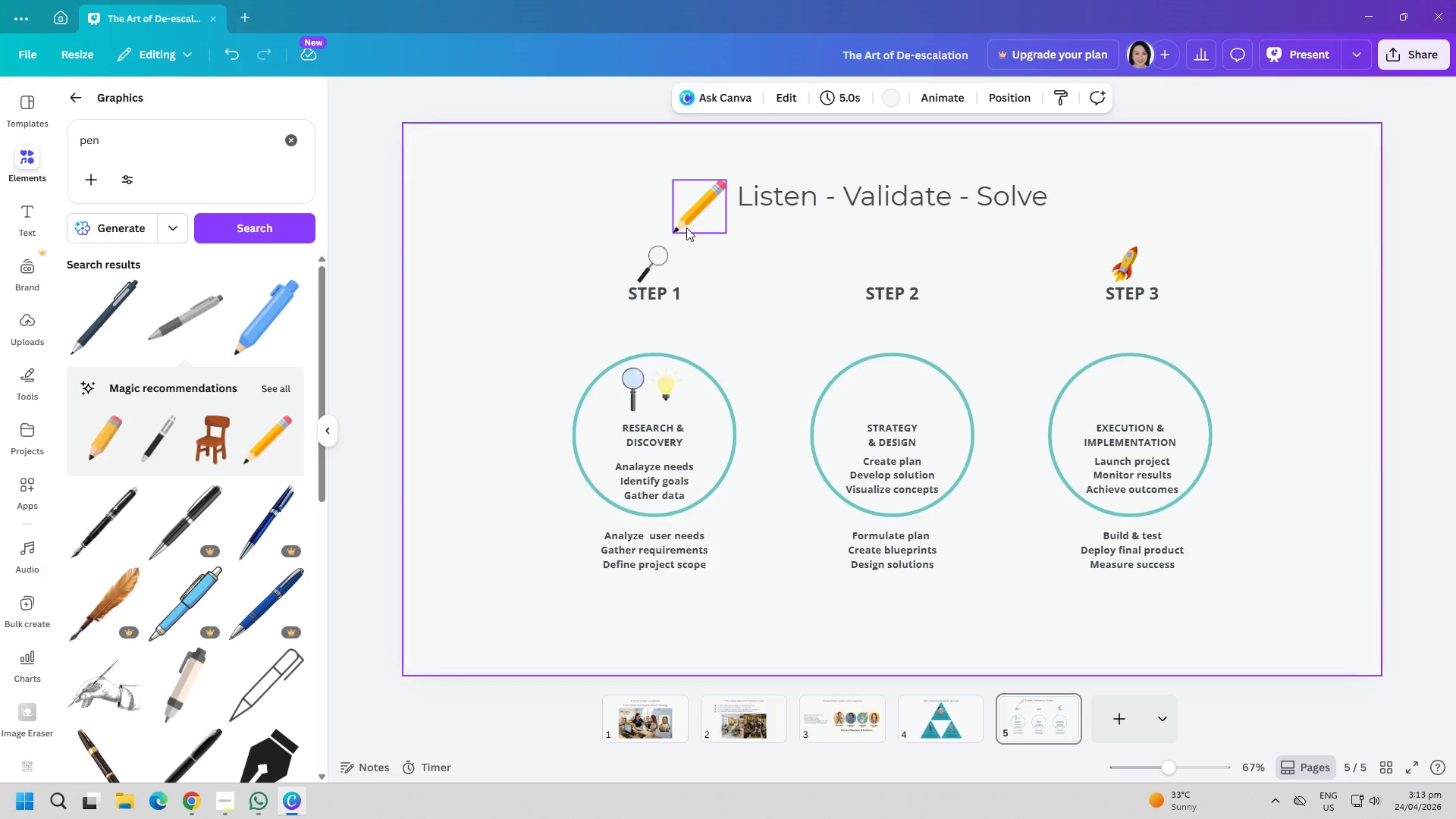 
left_click_drag(start_coordinate=[686, 221], to_coordinate=[855, 414])
 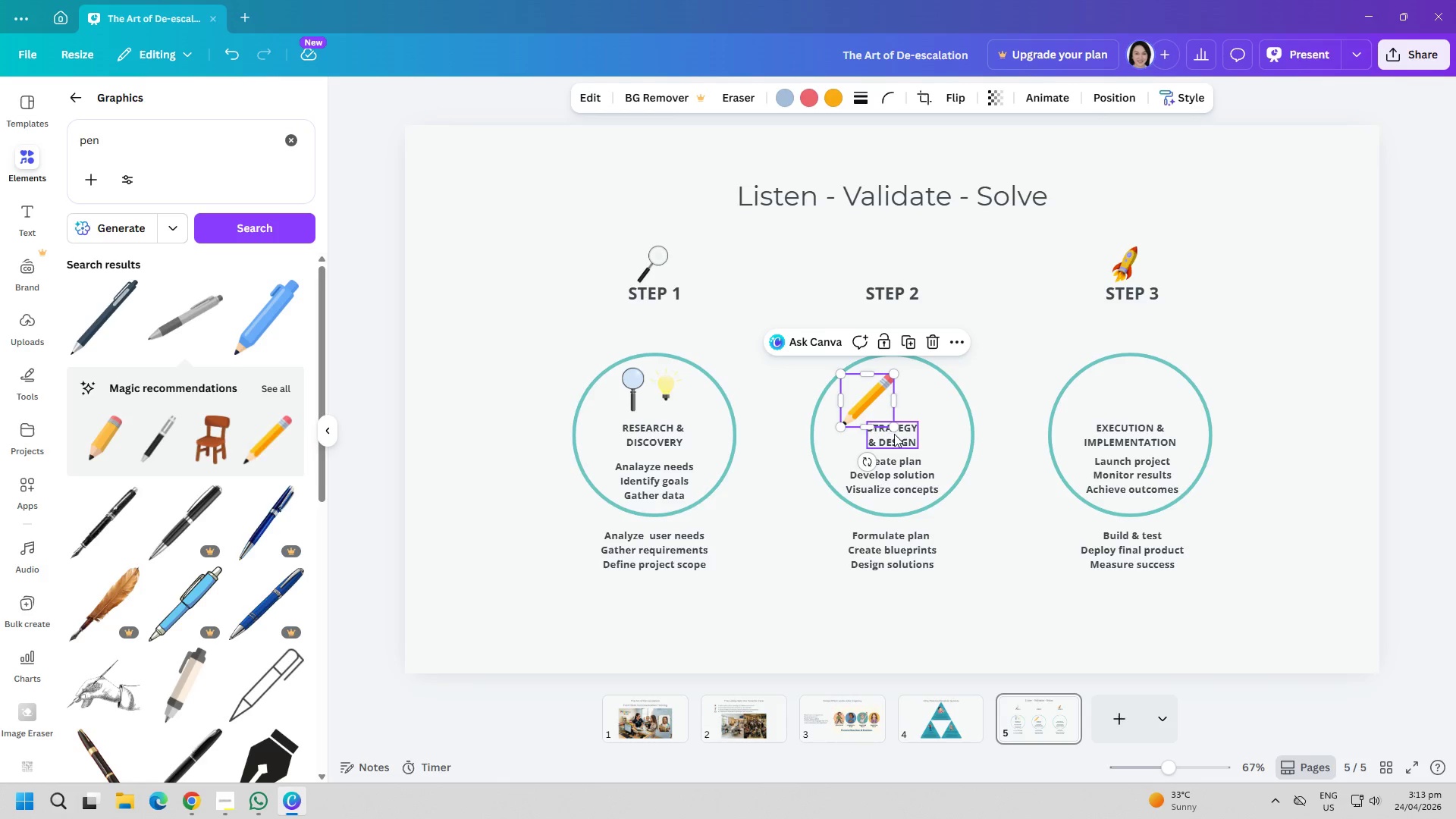 
left_click_drag(start_coordinate=[894, 428], to_coordinate=[879, 423])
 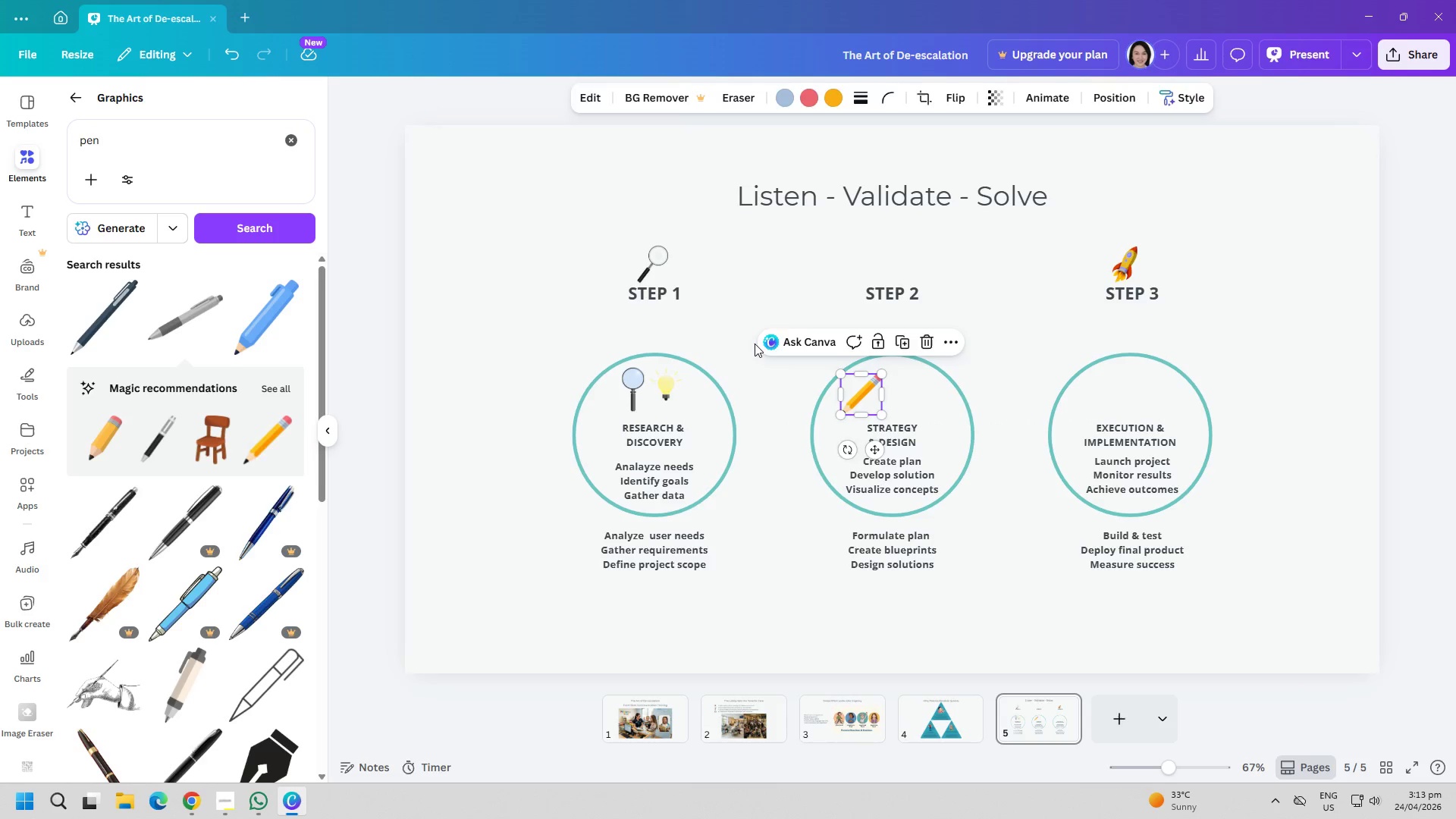 
left_click([755, 344])
 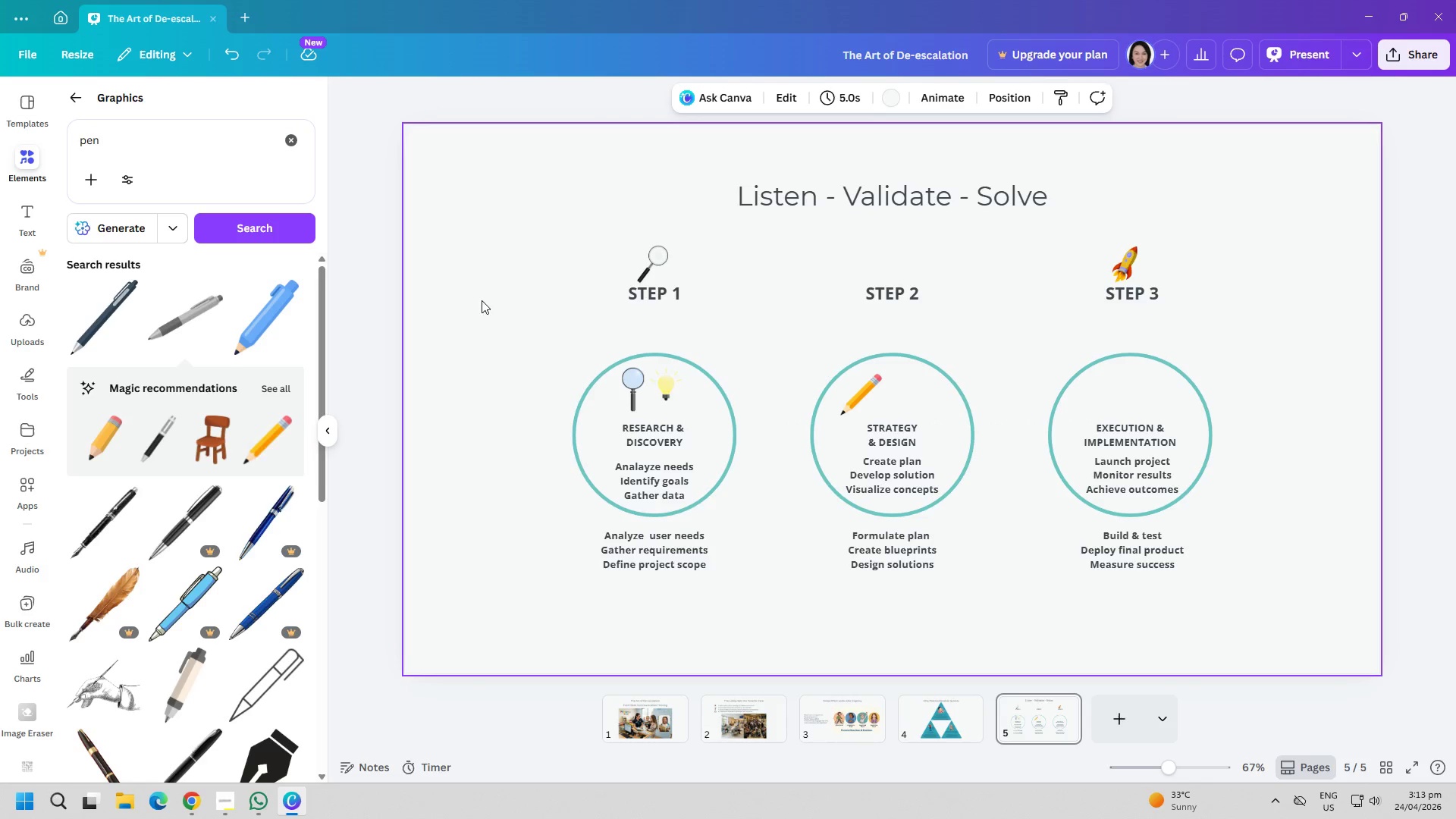 
double_click([209, 158])
 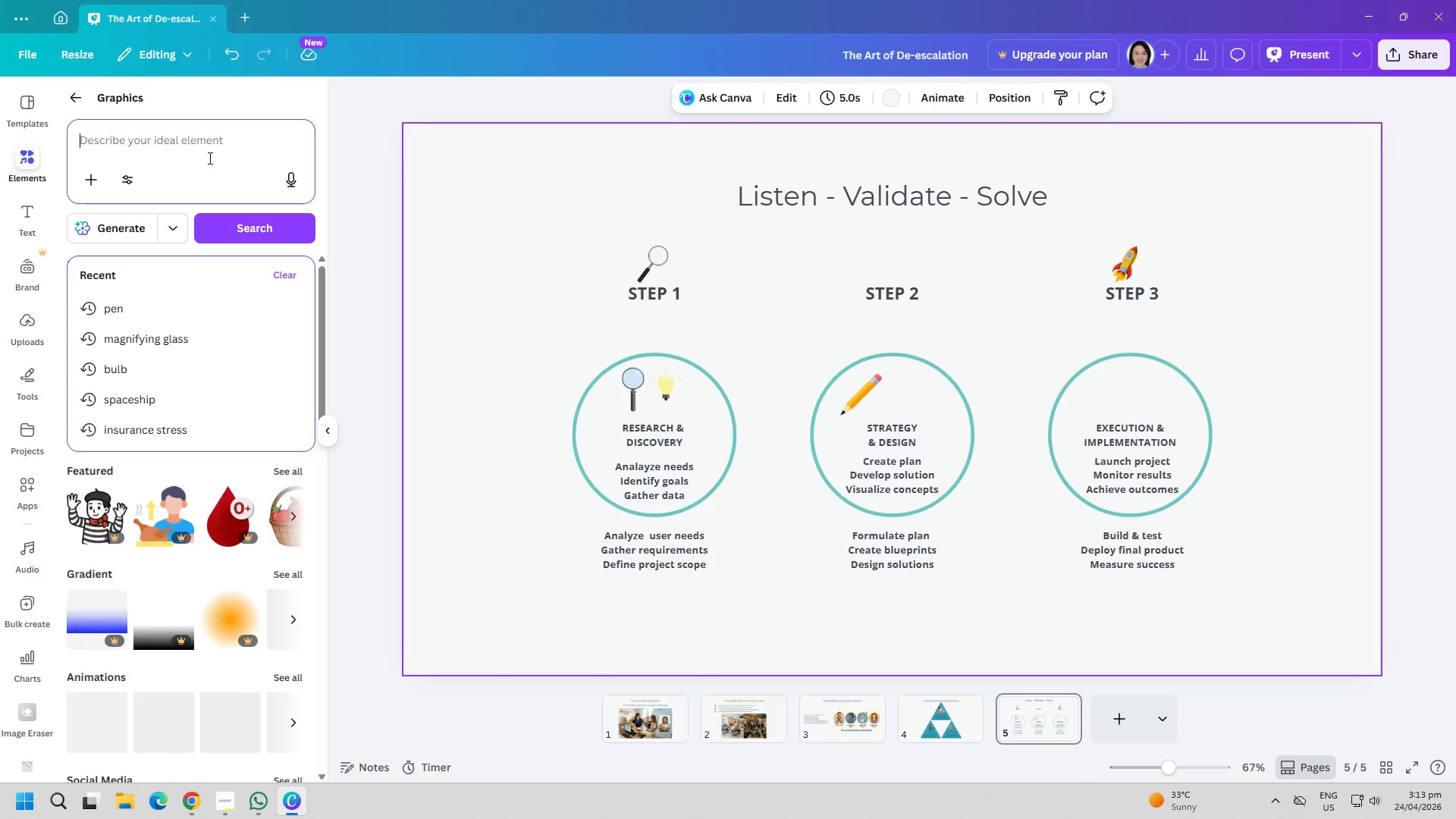 
type(tr)
key(Backspace)
type(tools)
 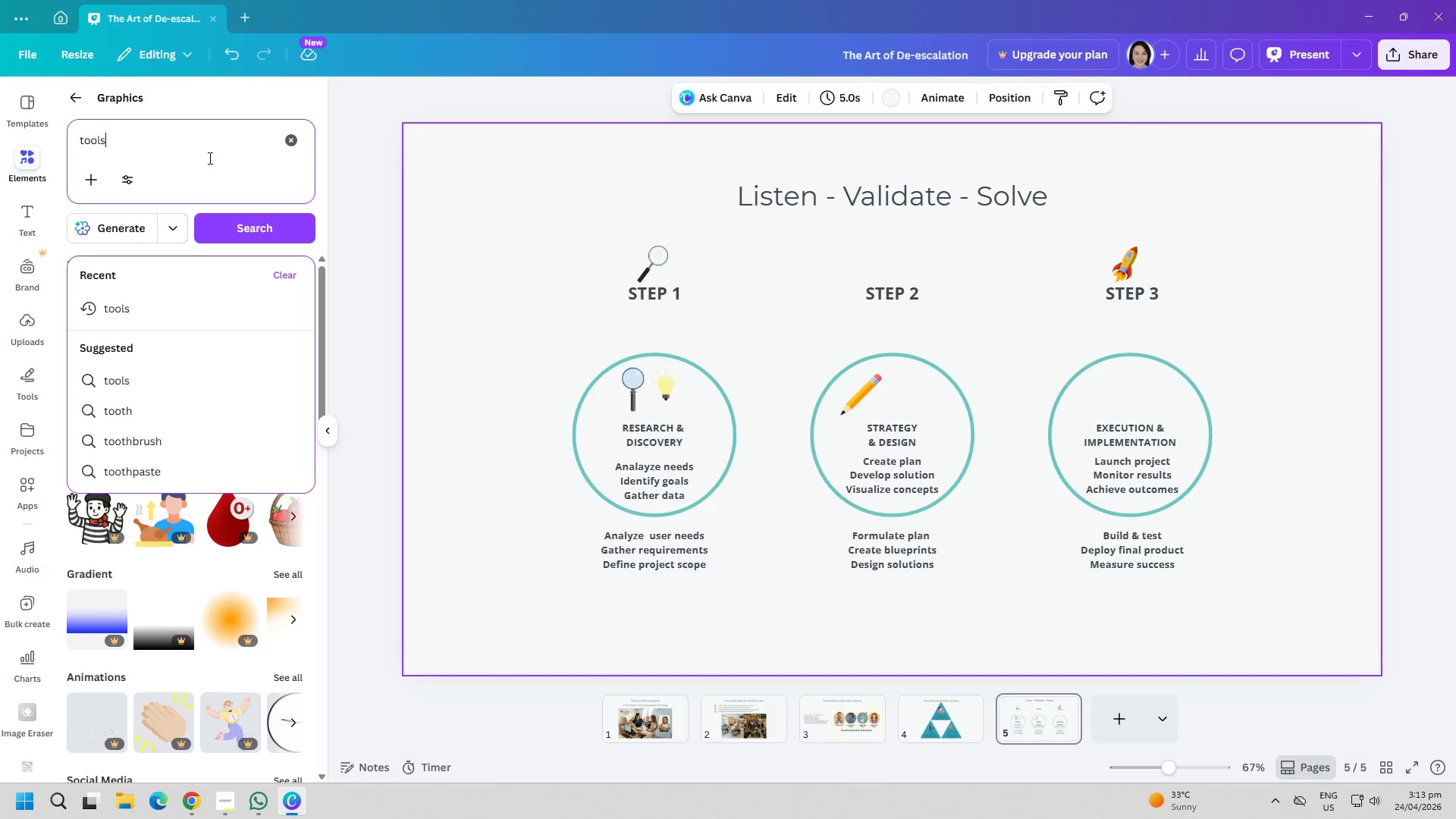 
key(Enter)
 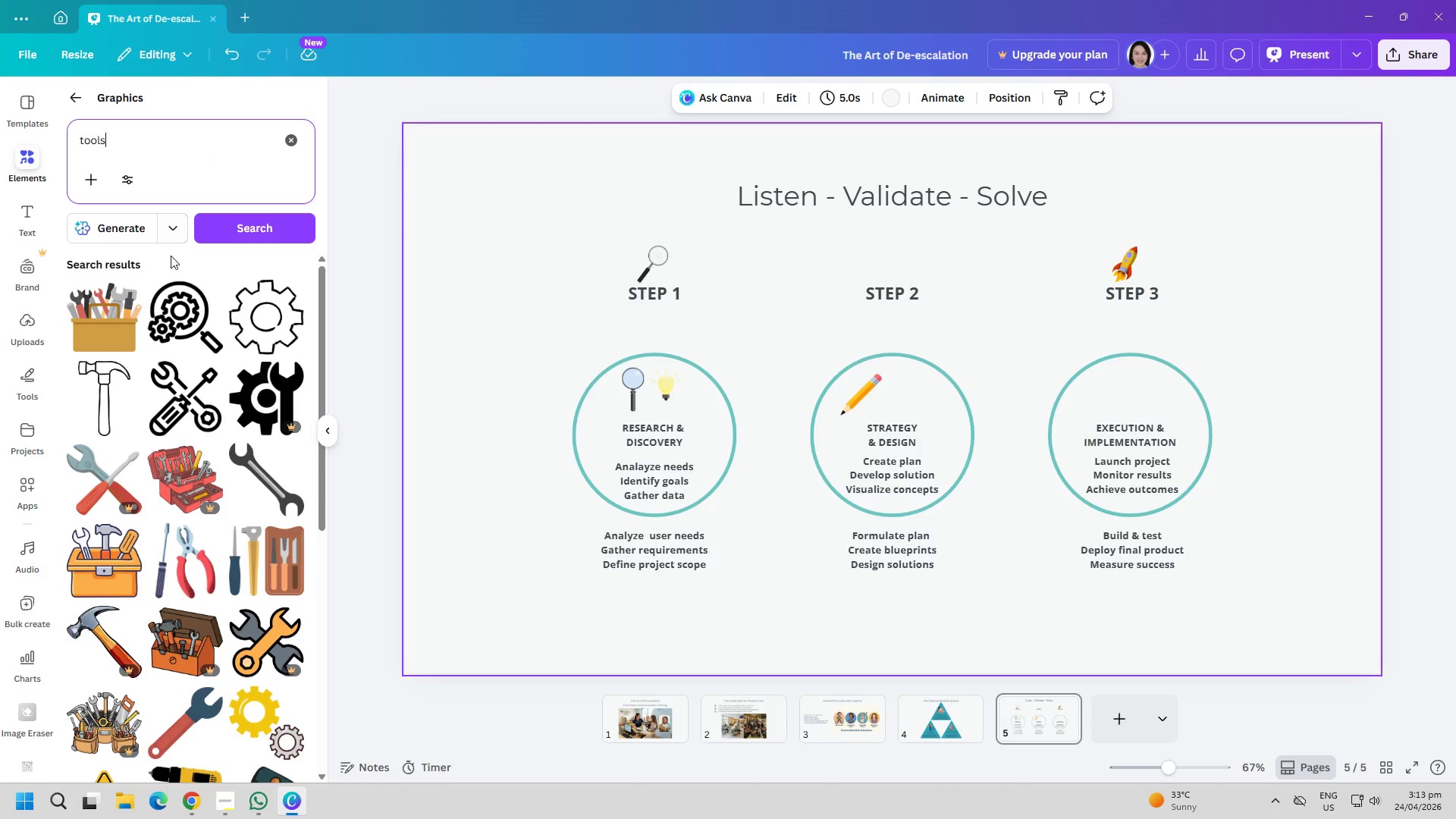 
mouse_move([186, 318])
 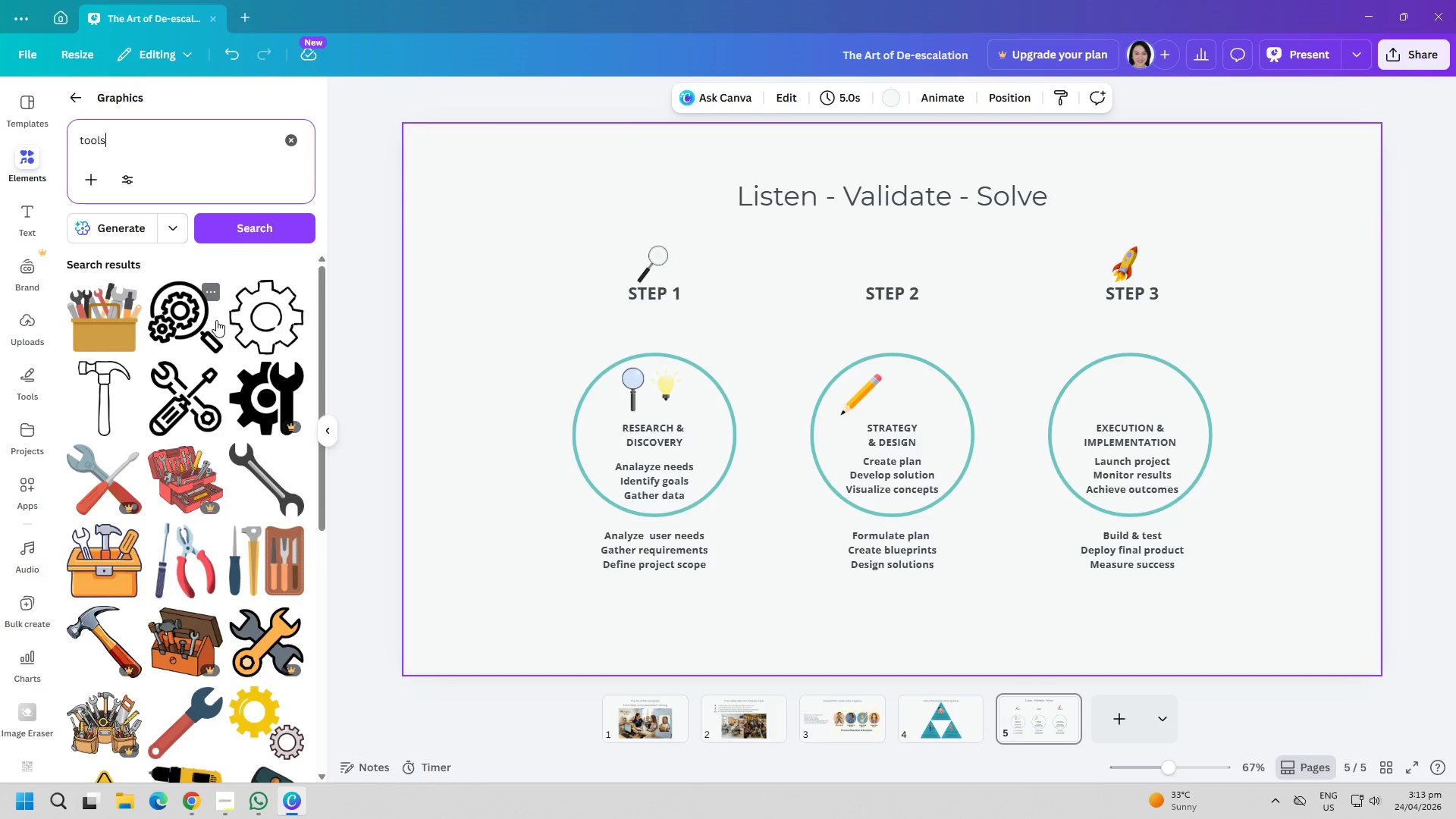 
left_click([238, 319])
 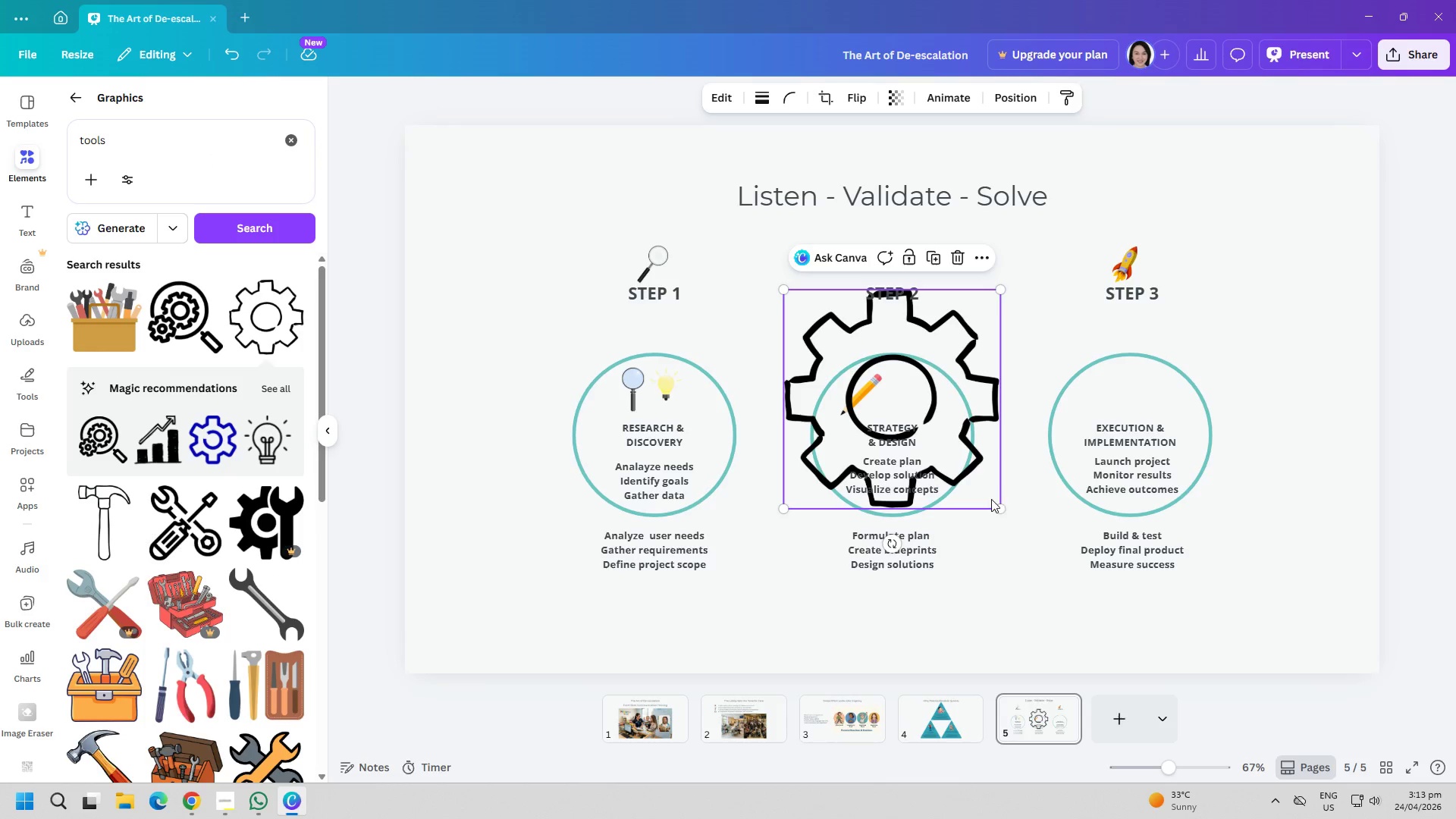 
left_click_drag(start_coordinate=[998, 511], to_coordinate=[792, 360])
 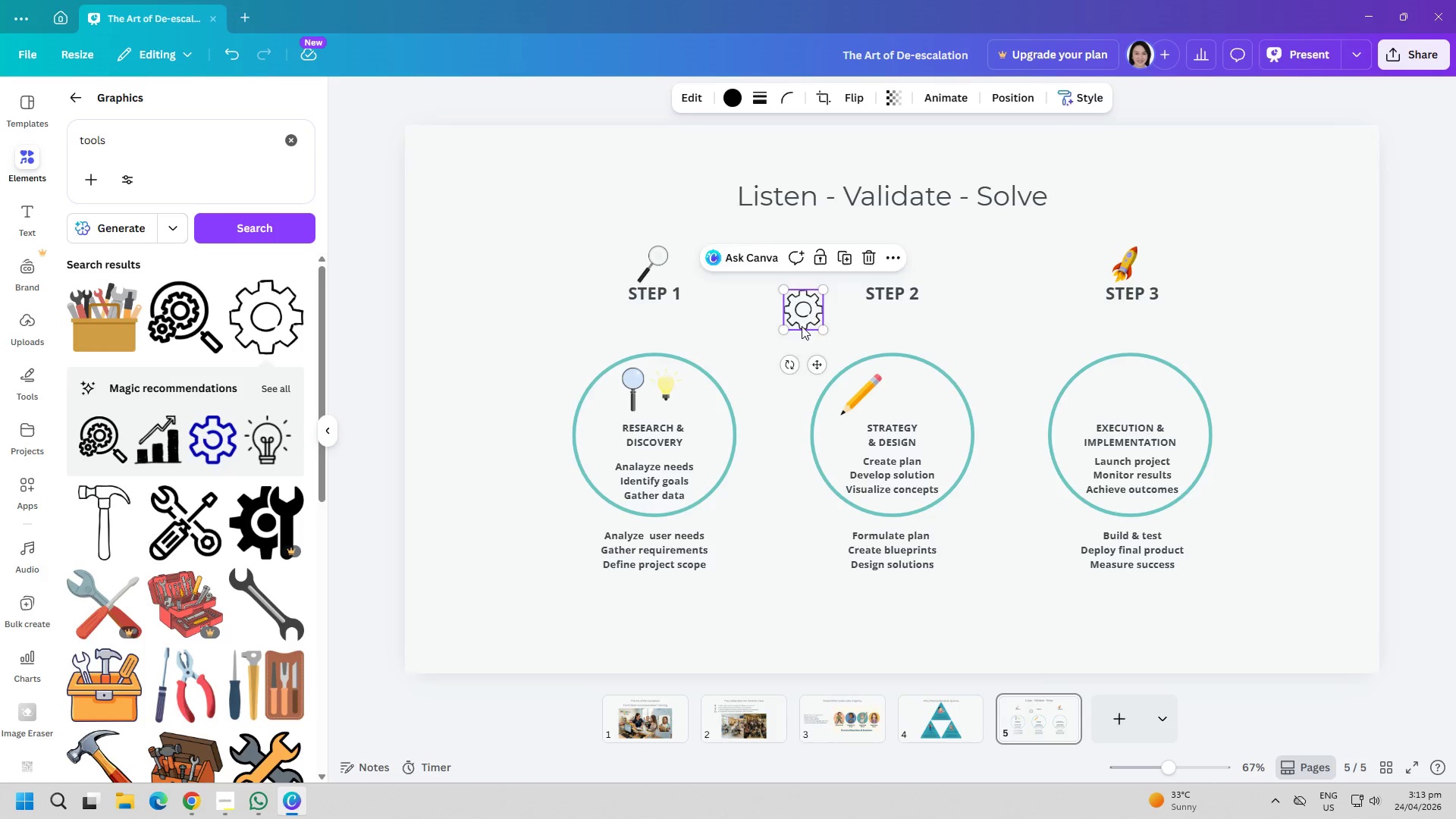 
left_click_drag(start_coordinate=[803, 321], to_coordinate=[934, 413])
 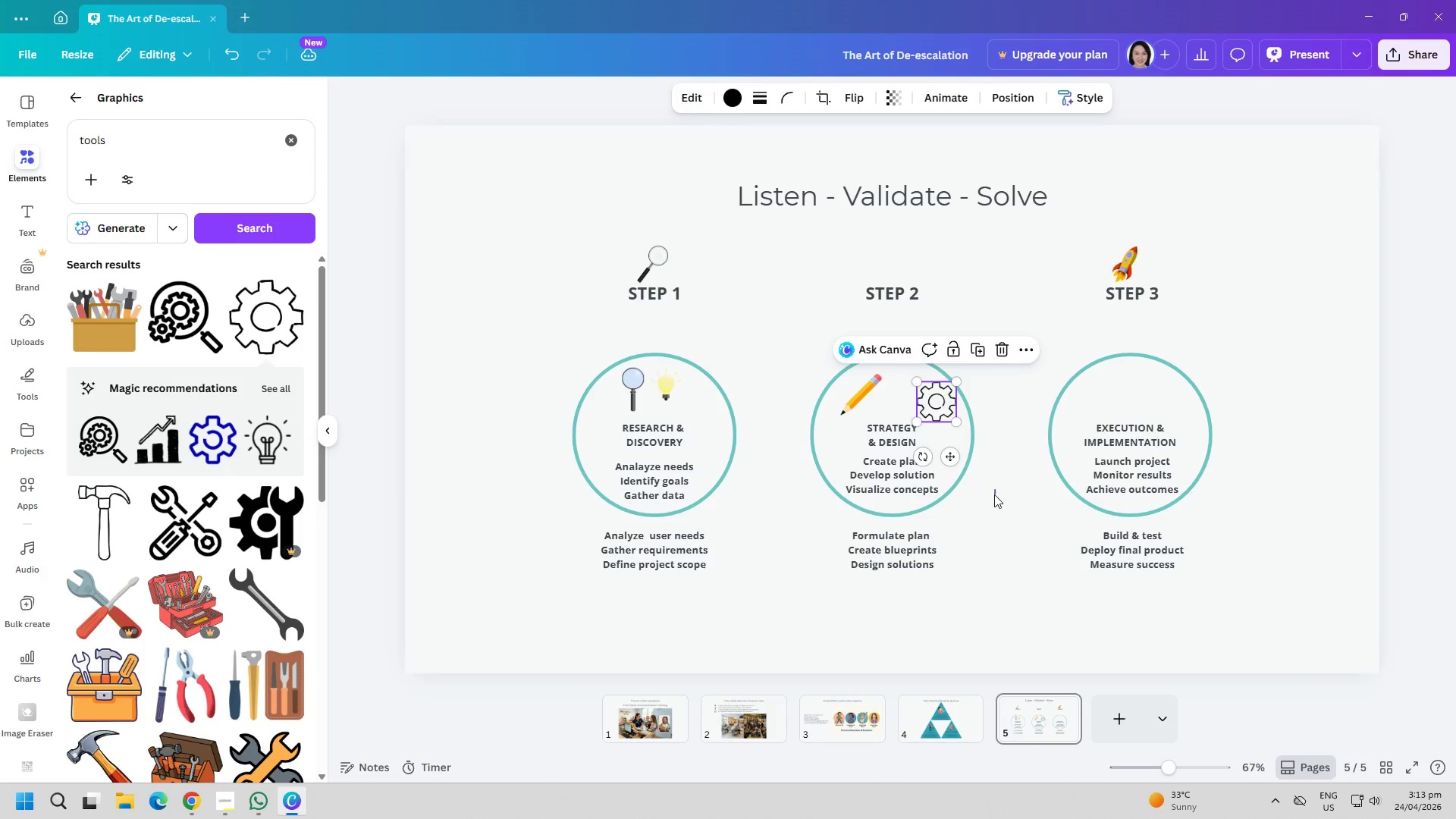 
left_click_drag(start_coordinate=[994, 489], to_coordinate=[994, 496])
 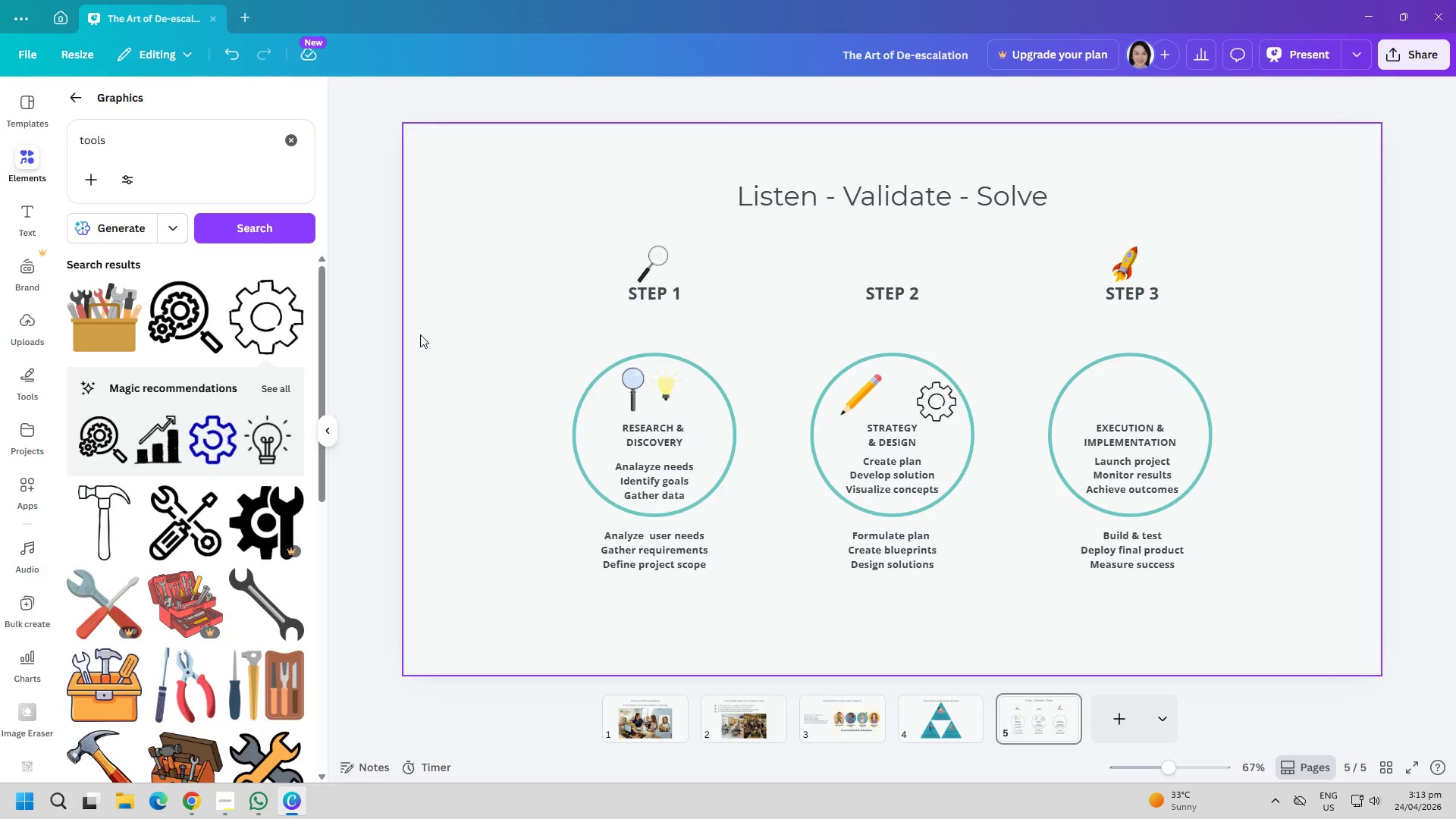 
wait(5.08)
 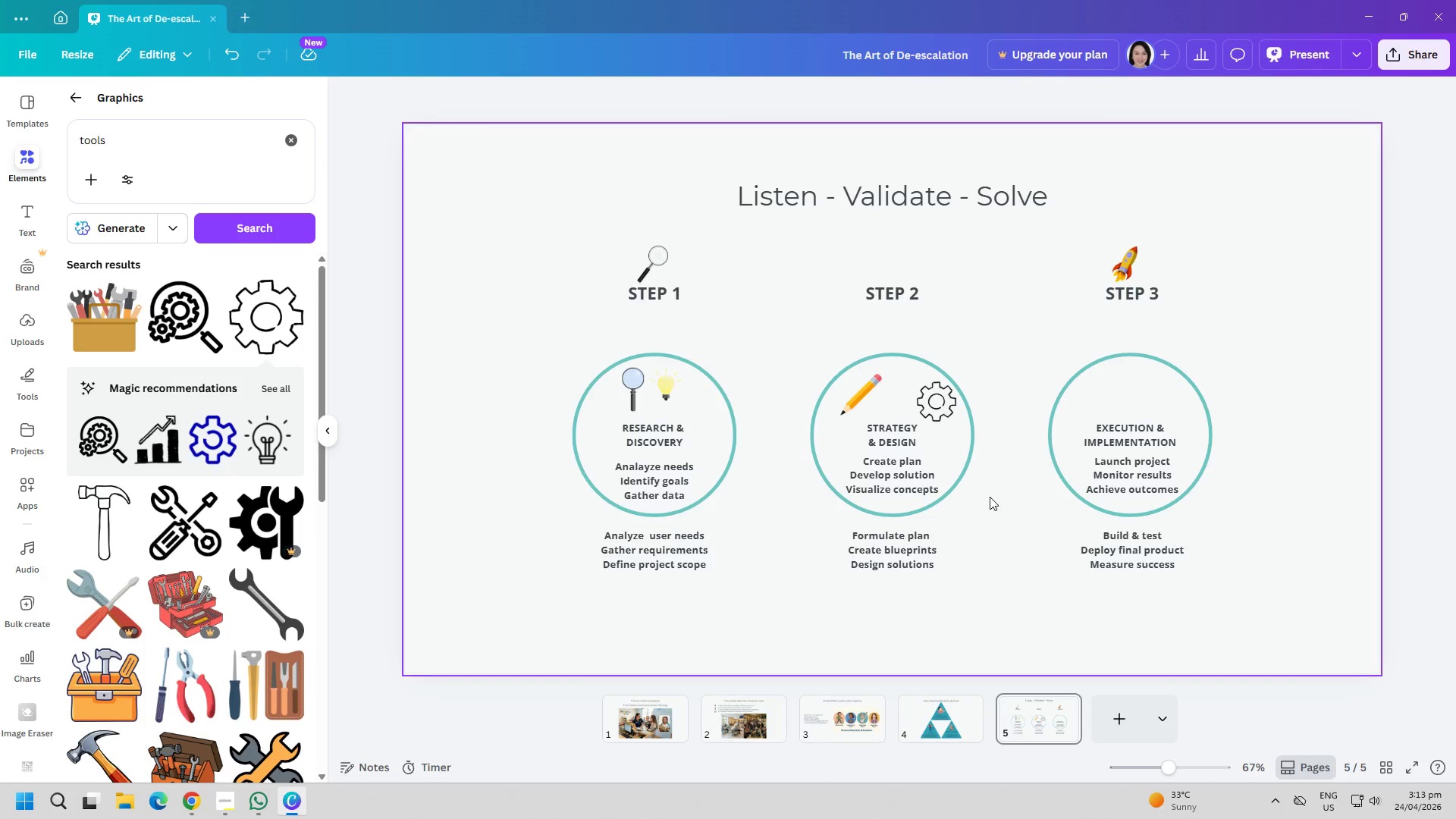 
left_click([665, 388])
 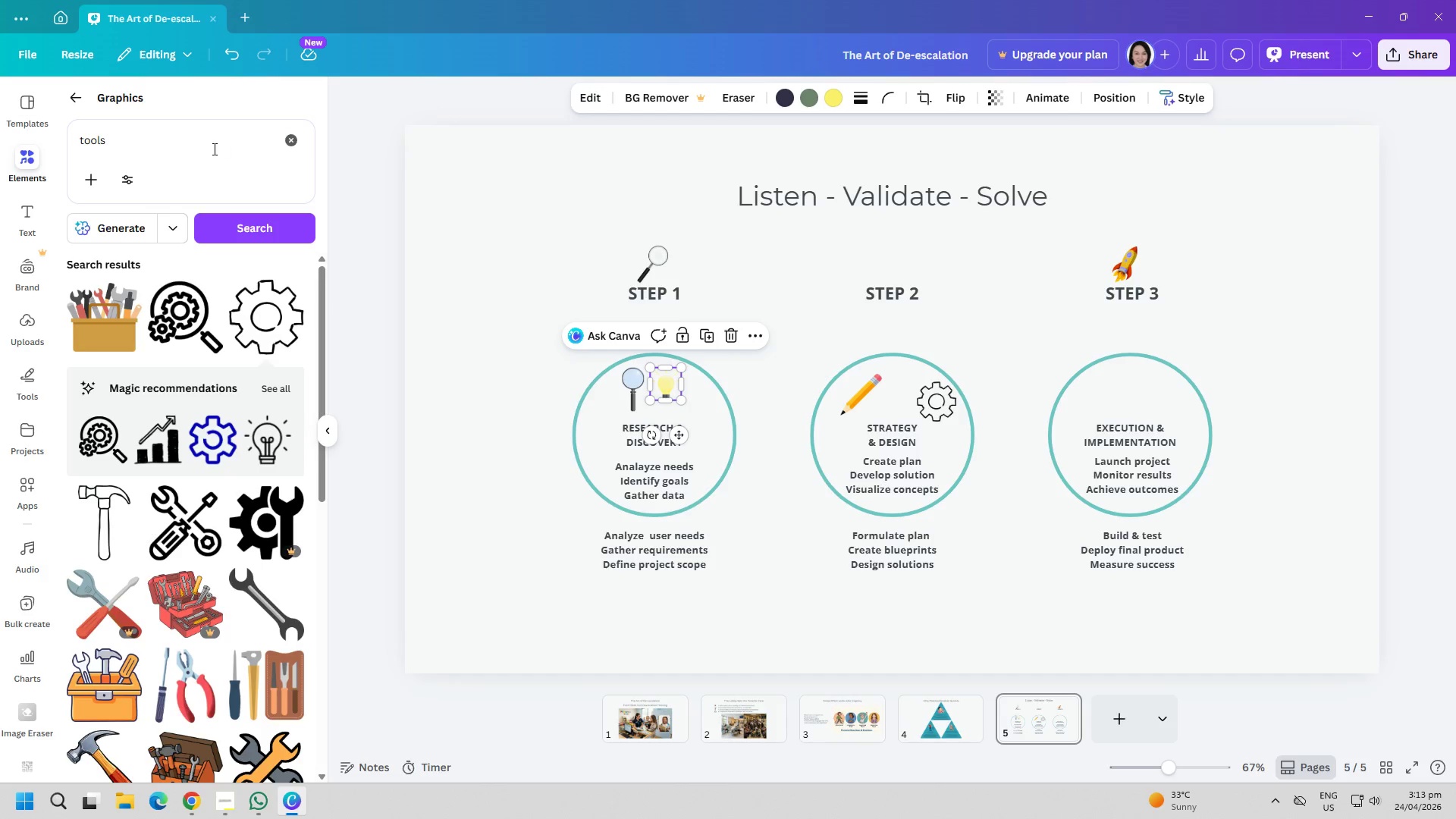 
double_click([213, 149])
 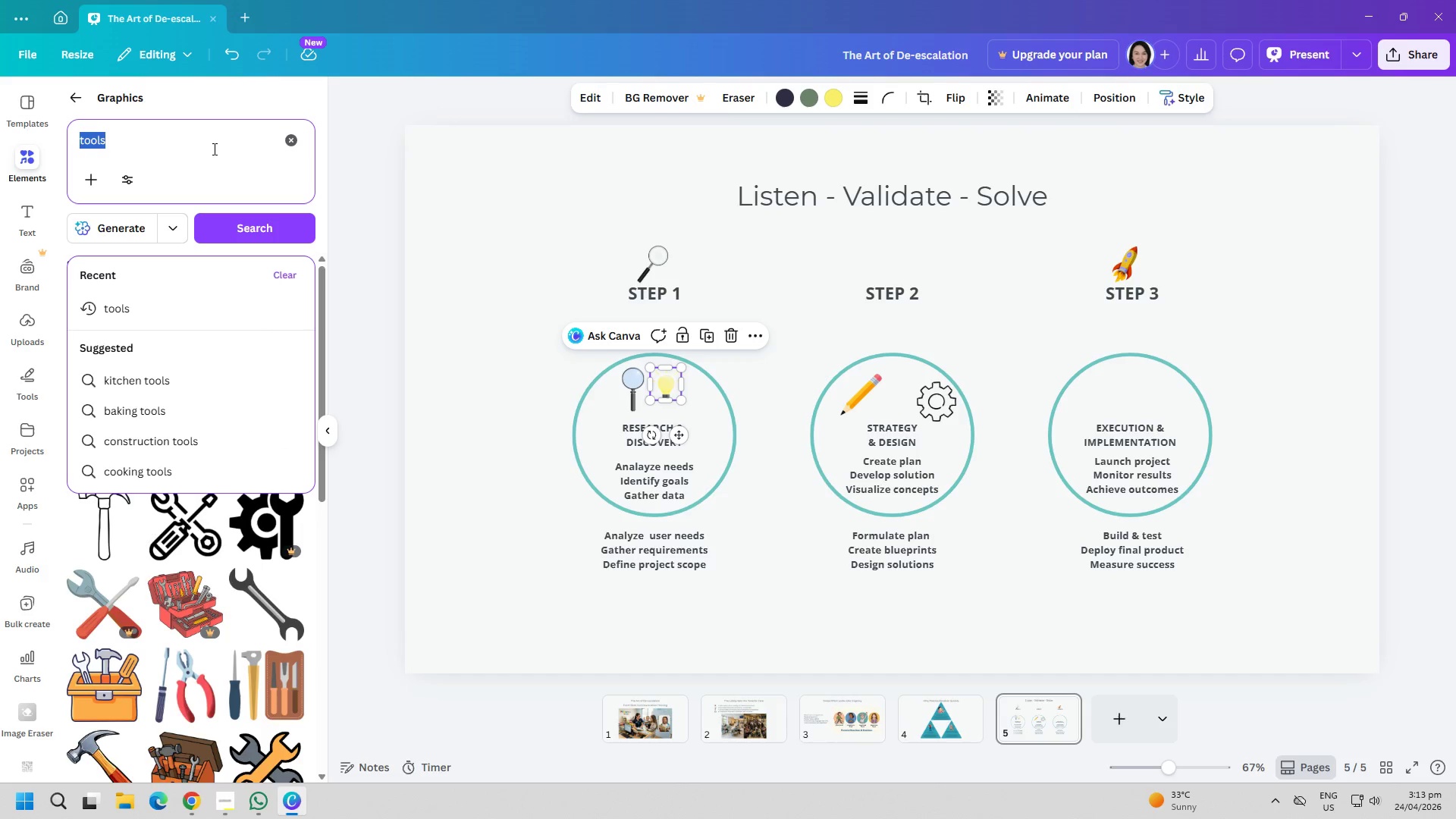 
triple_click([213, 149])
 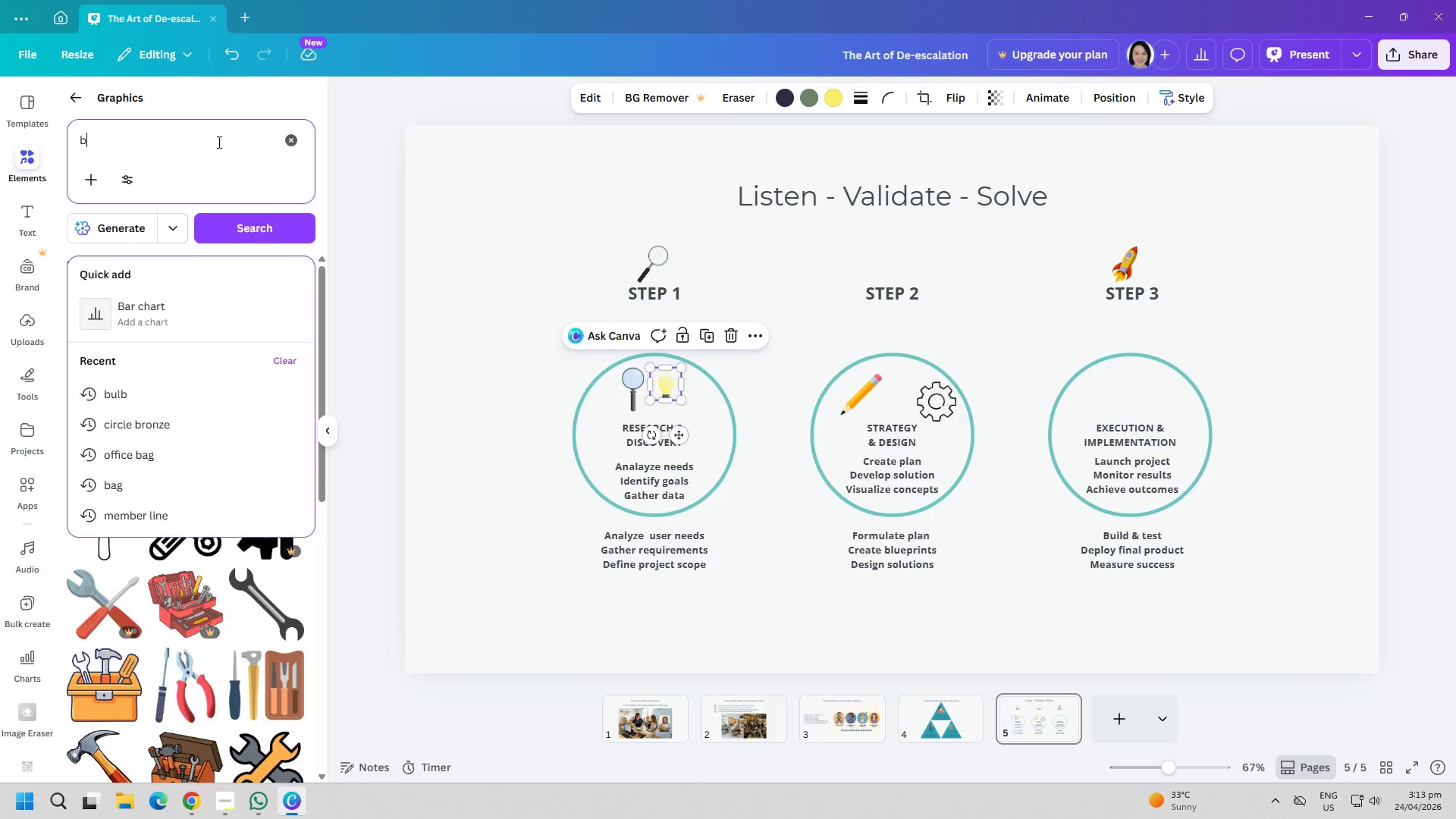 
type(bulb)
 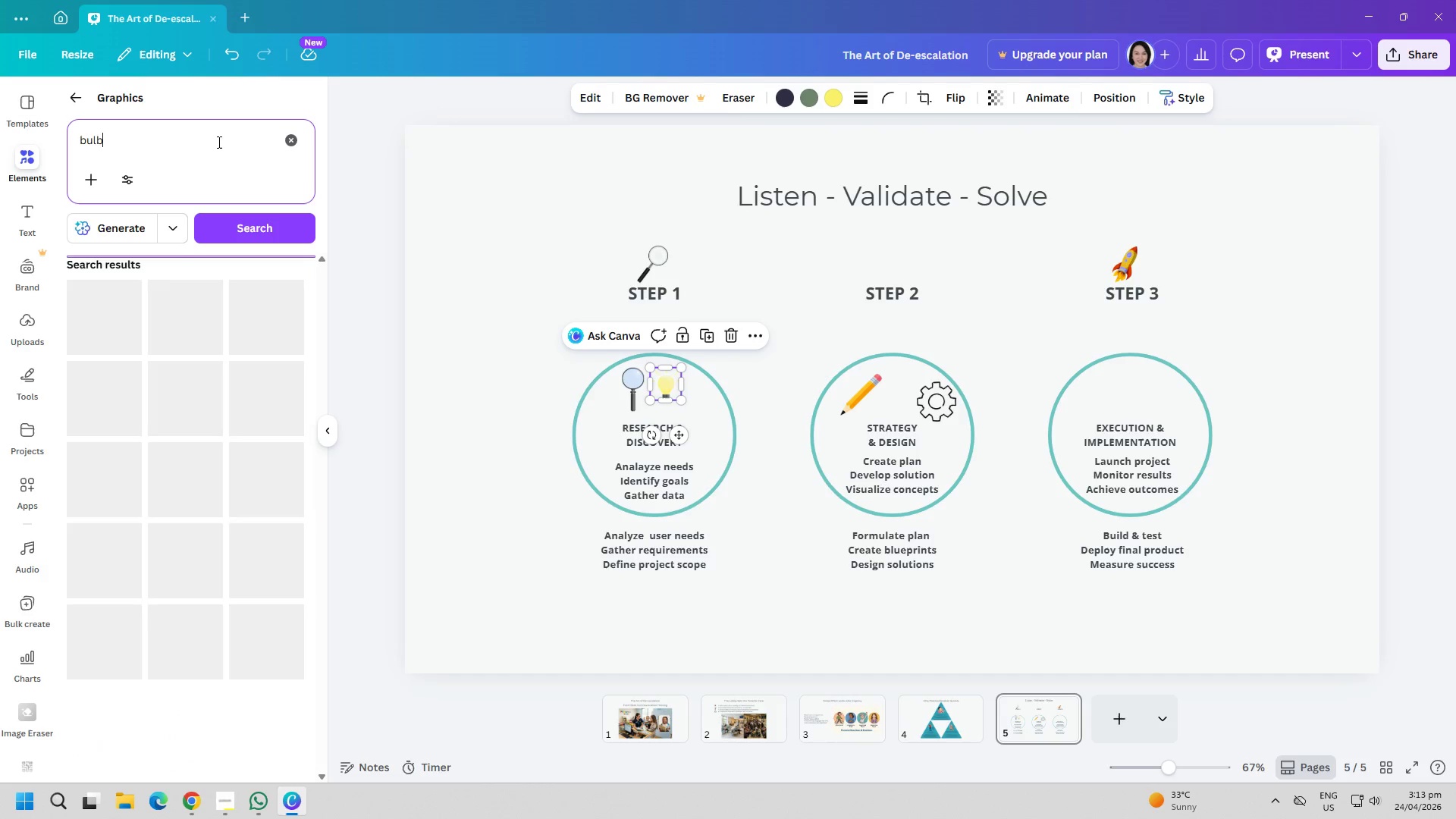 
key(Enter)
 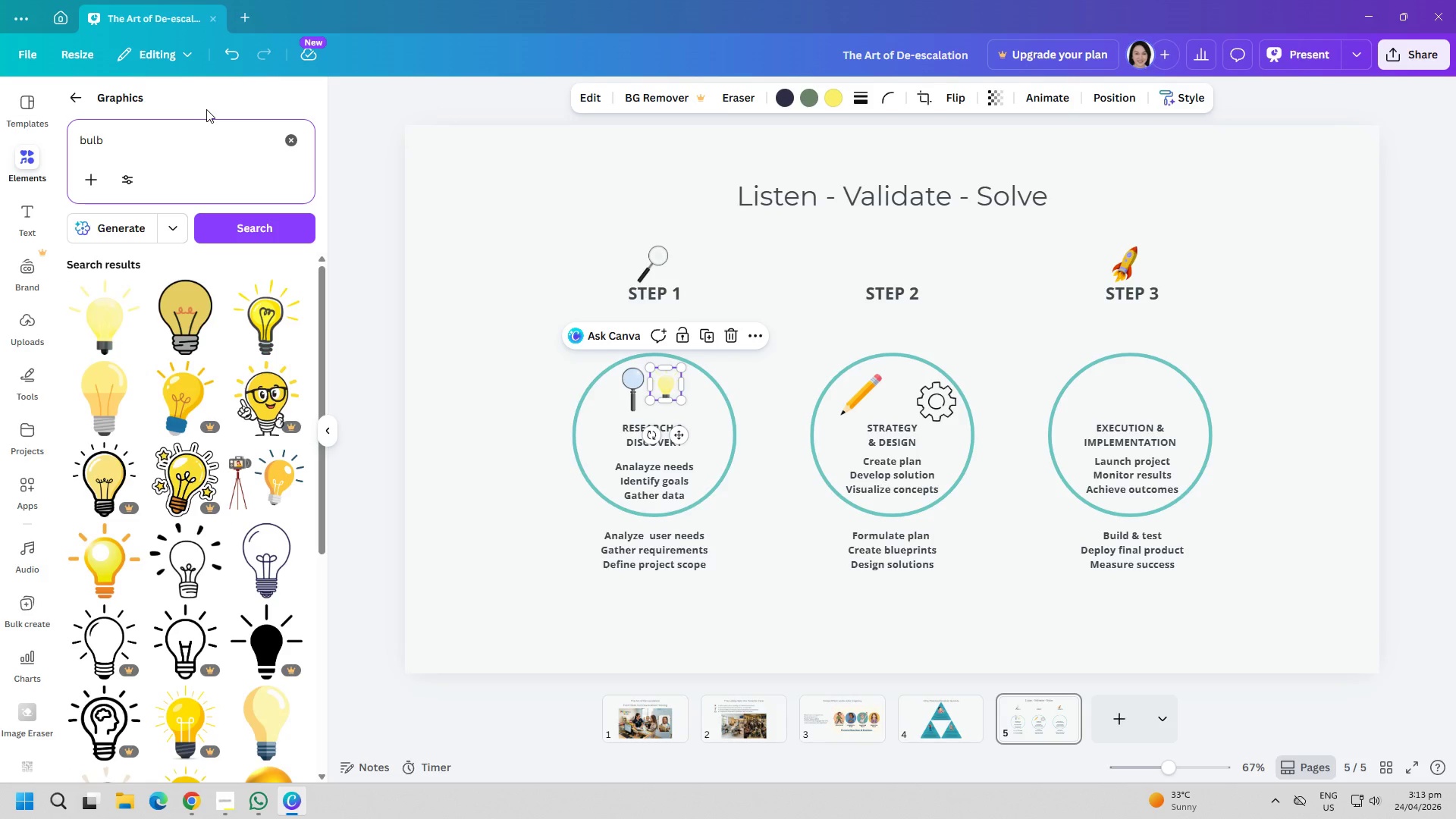 
scroll: coordinate [224, 499], scroll_direction: down, amount: 2.0
 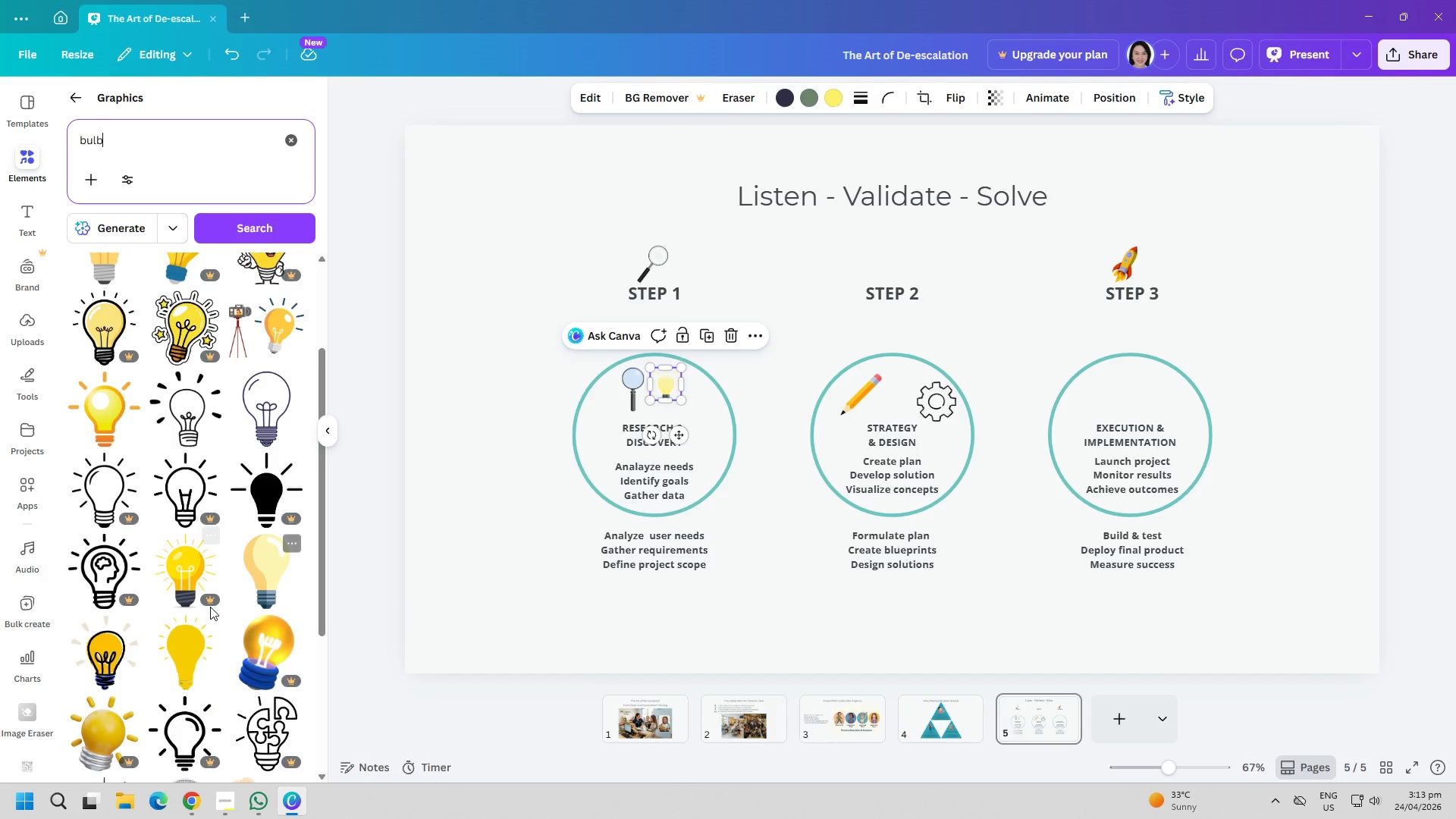 
left_click([190, 639])
 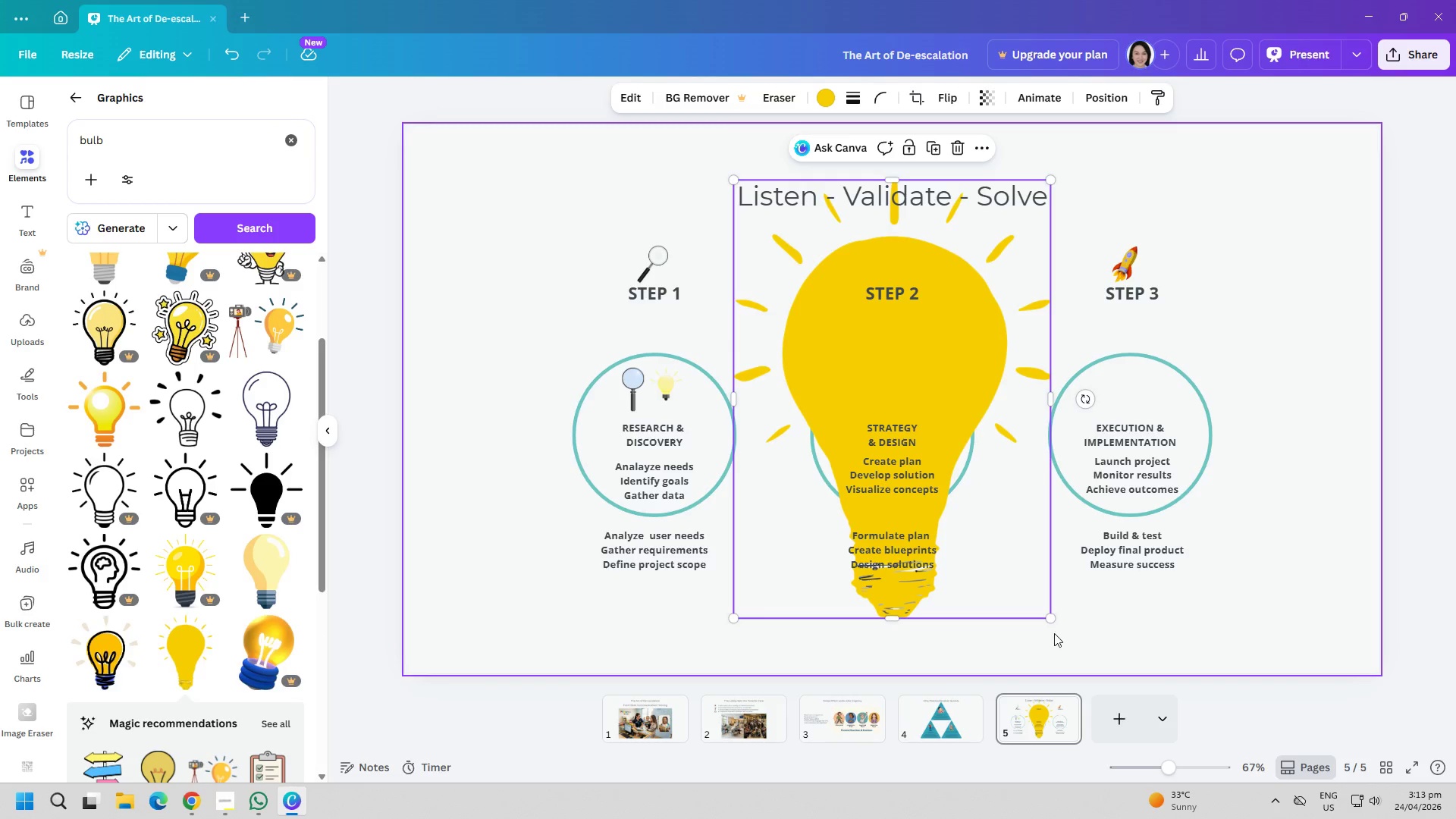 
left_click_drag(start_coordinate=[1050, 621], to_coordinate=[729, 285])
 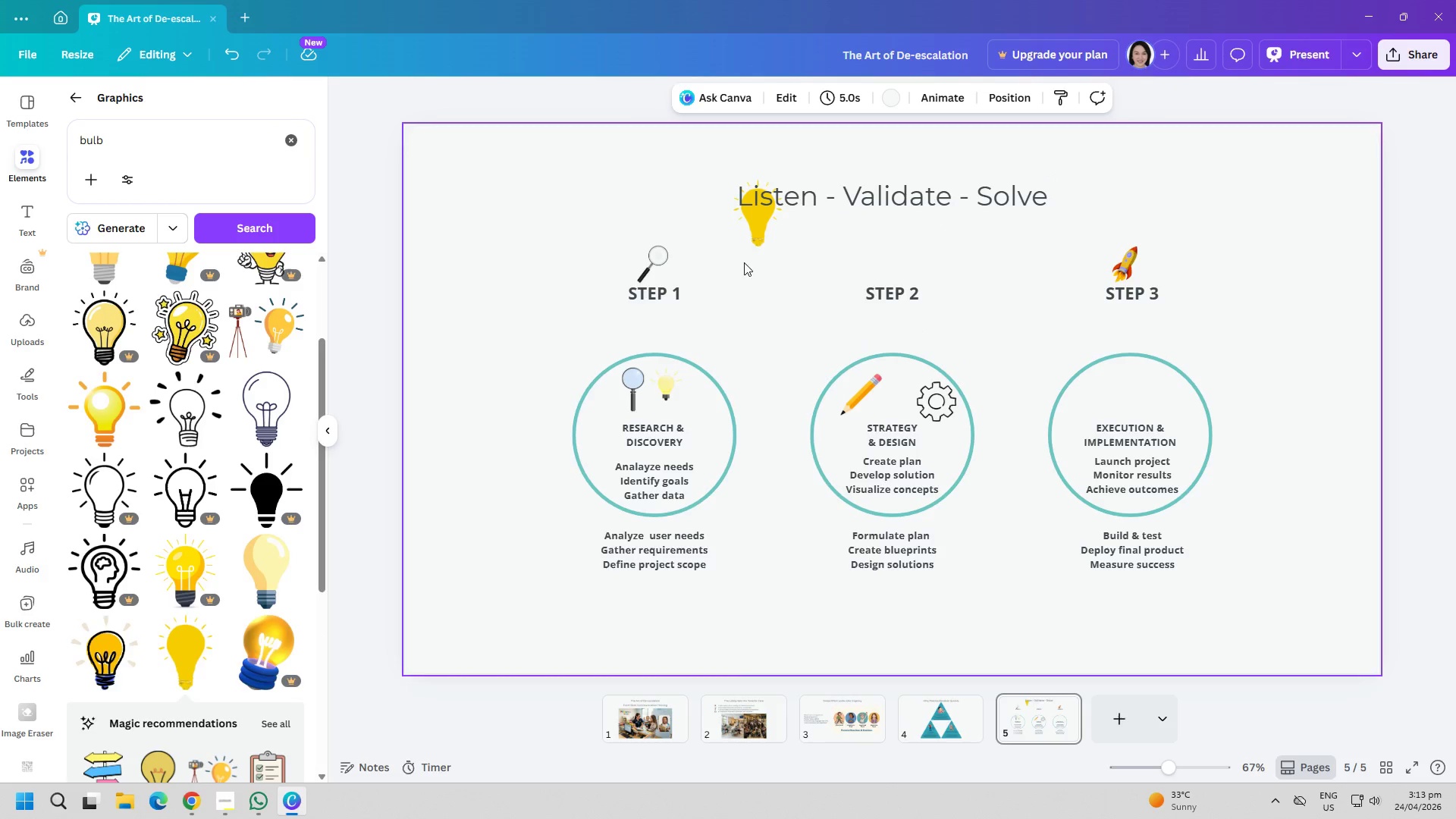 
left_click_drag(start_coordinate=[744, 242], to_coordinate=[752, 361])
 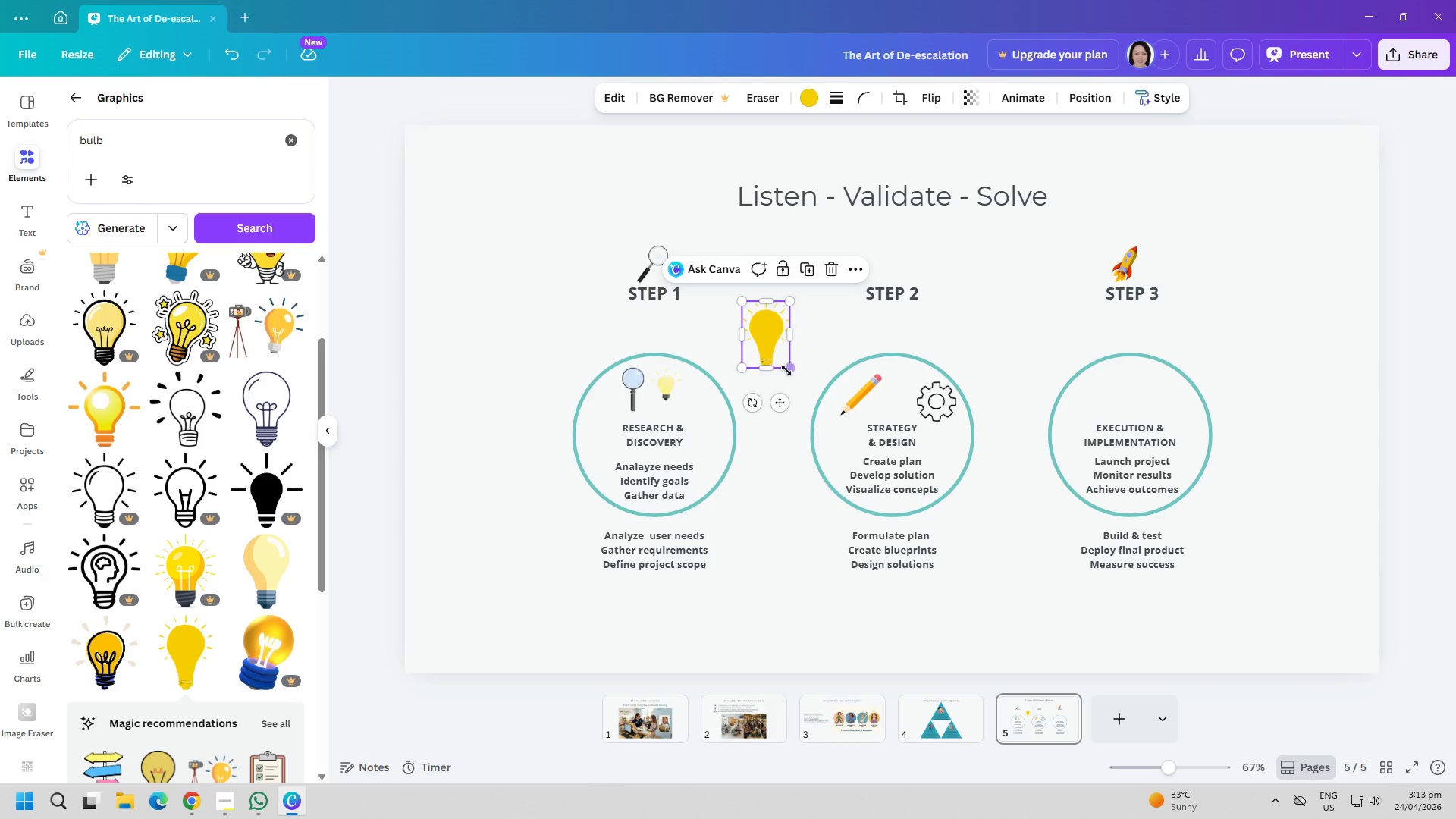 
left_click_drag(start_coordinate=[786, 370], to_coordinate=[768, 347])
 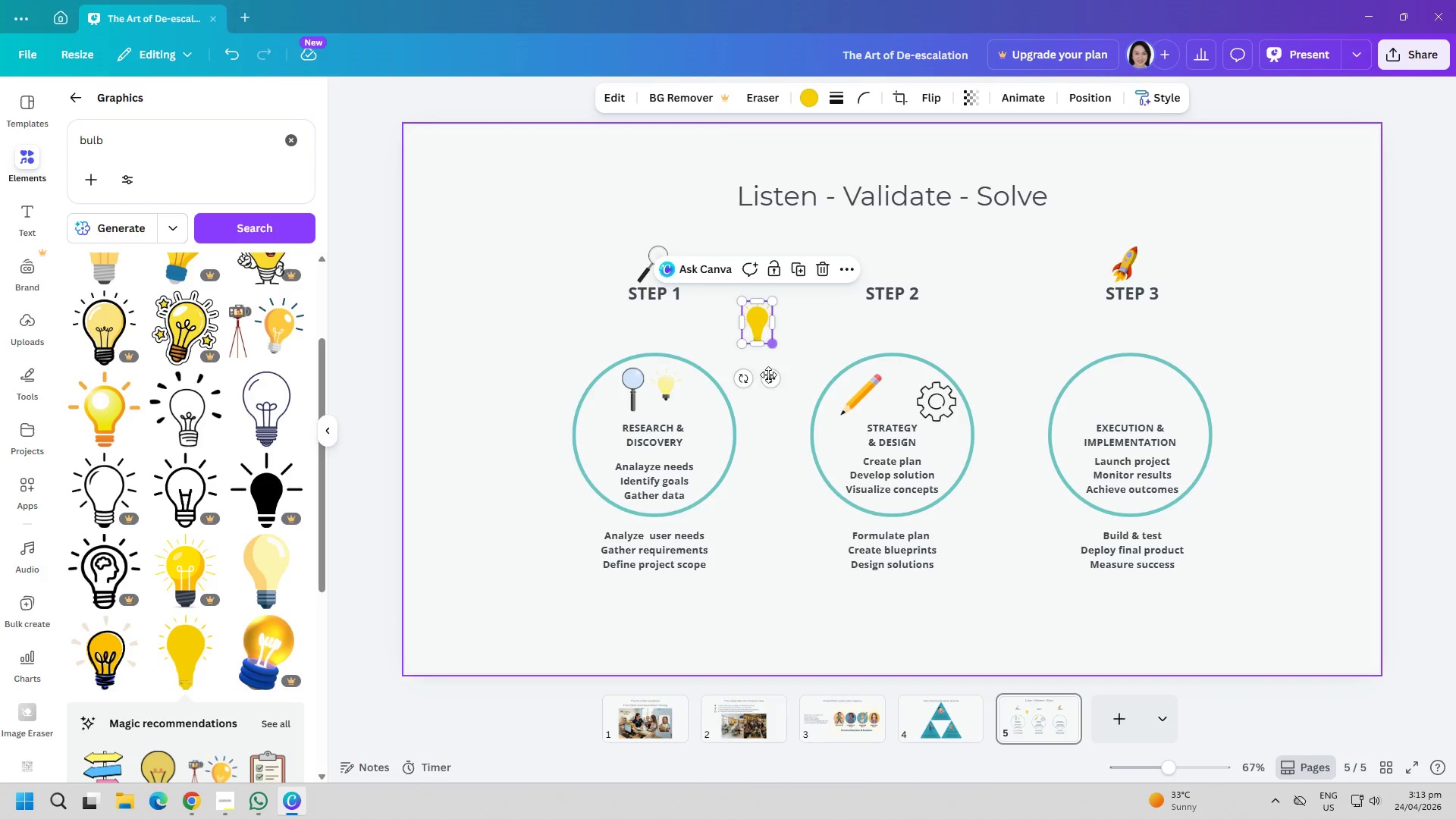 
double_click([745, 422])
 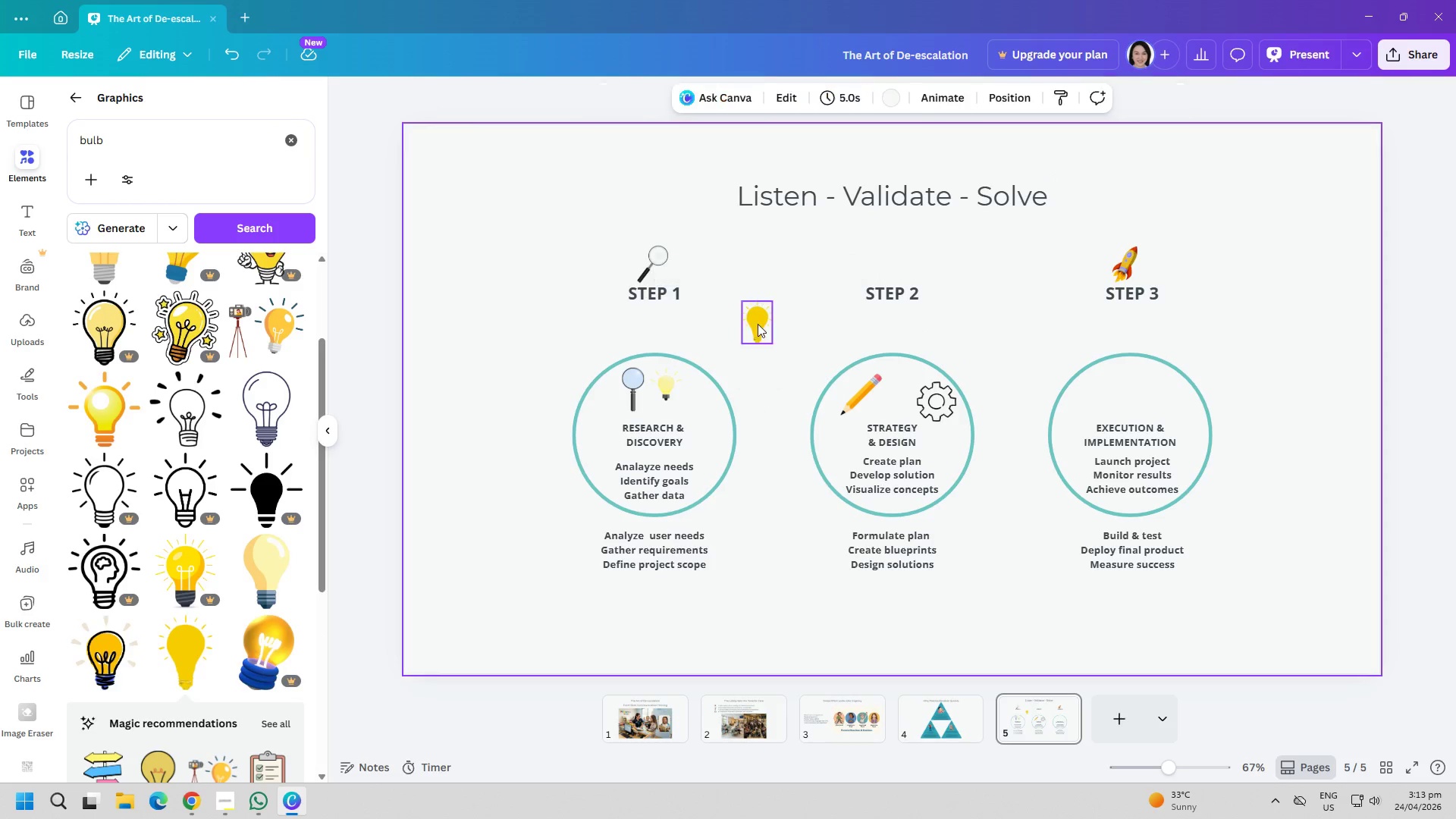 
left_click_drag(start_coordinate=[755, 321], to_coordinate=[904, 392])
 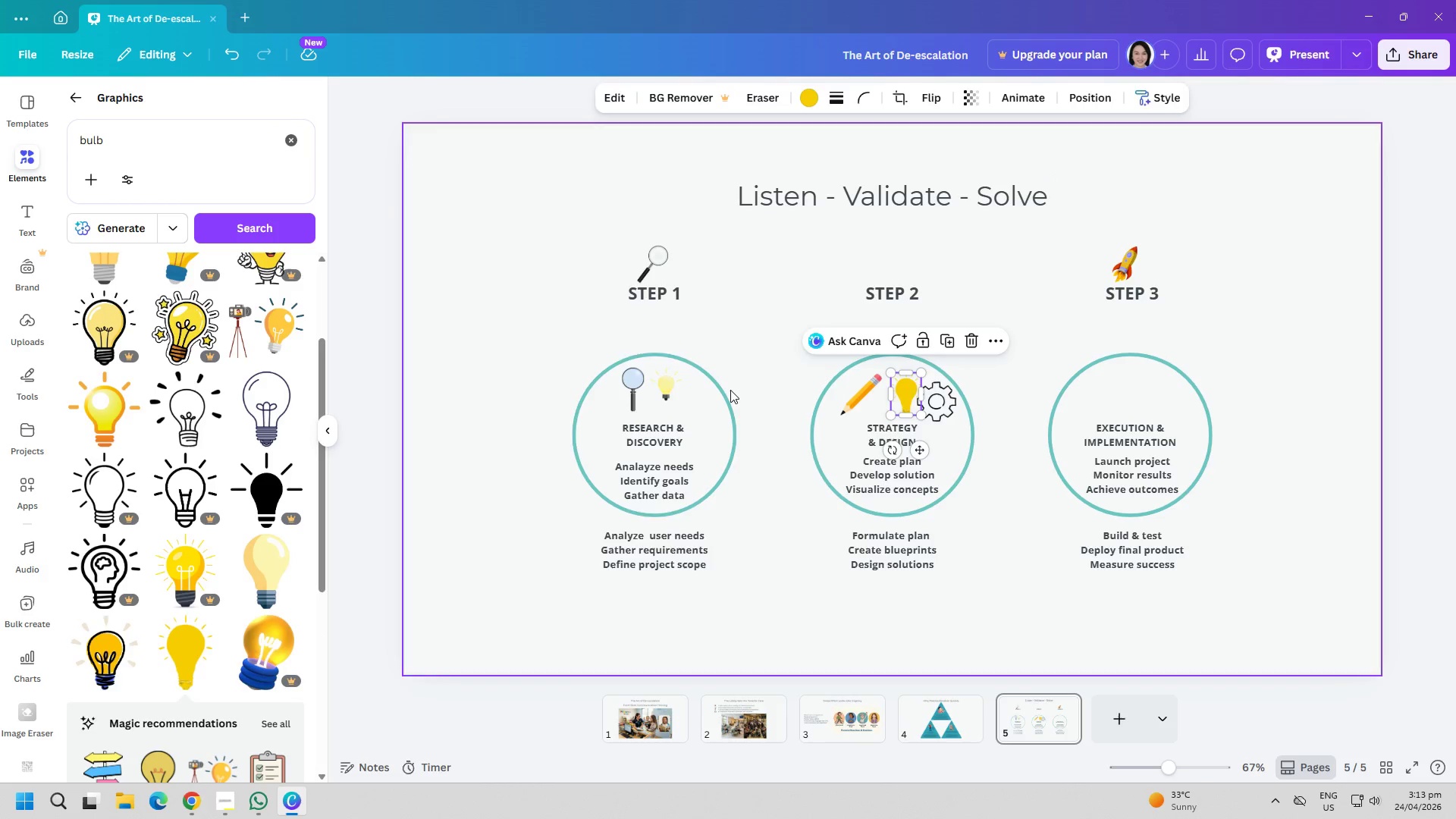 
left_click([730, 390])
 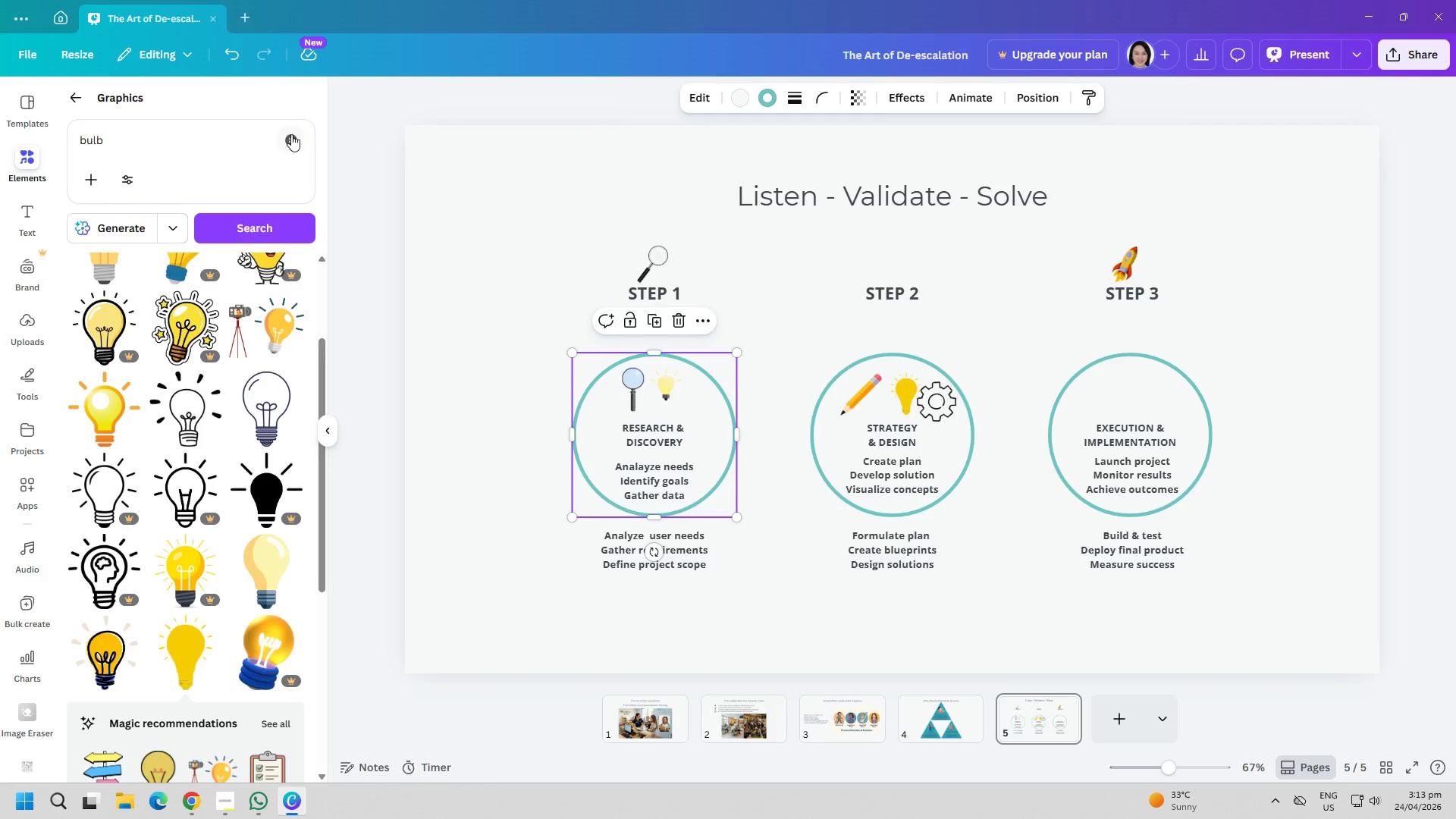 
double_click([193, 147])
 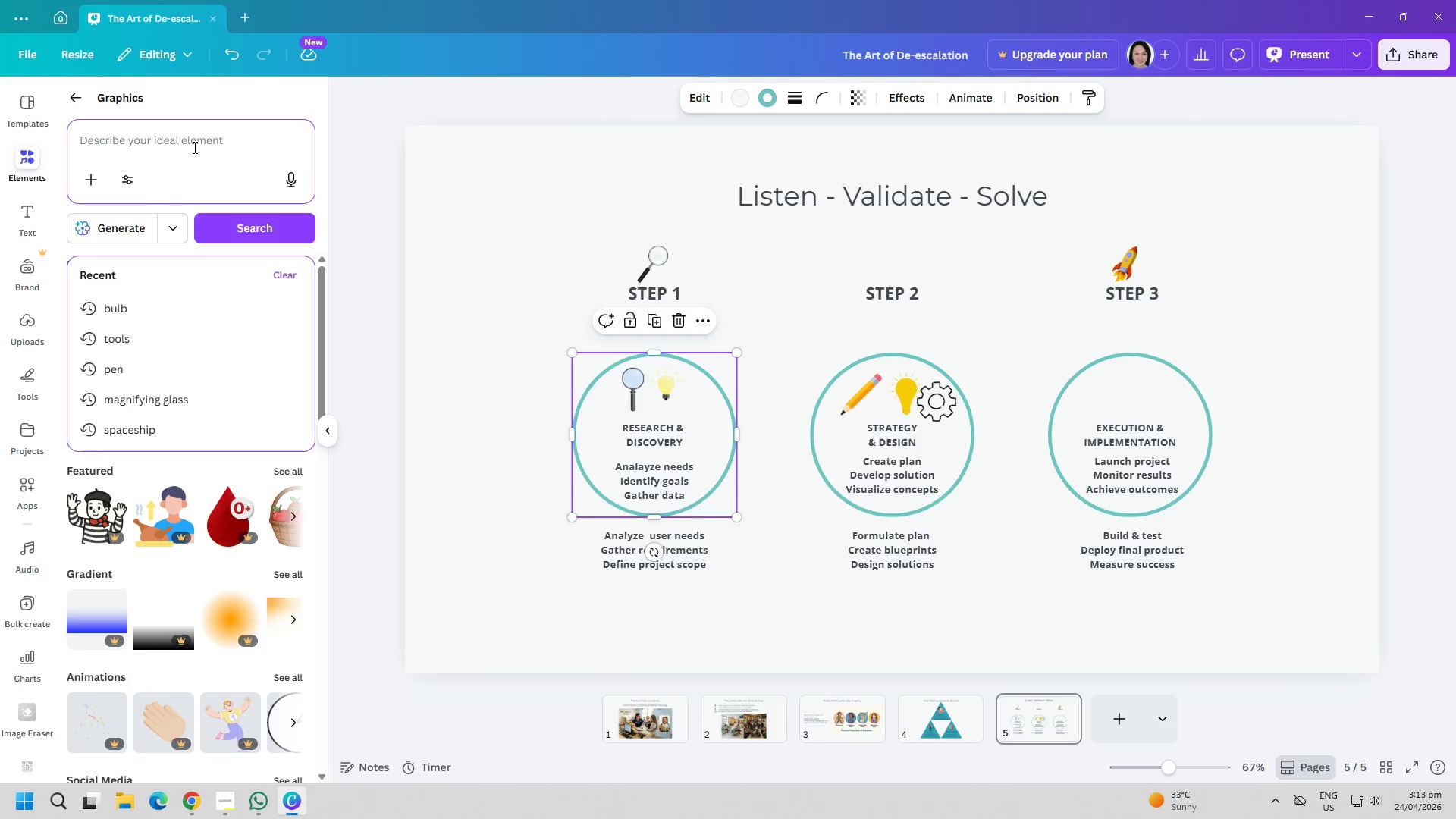 
type(increased jet)
 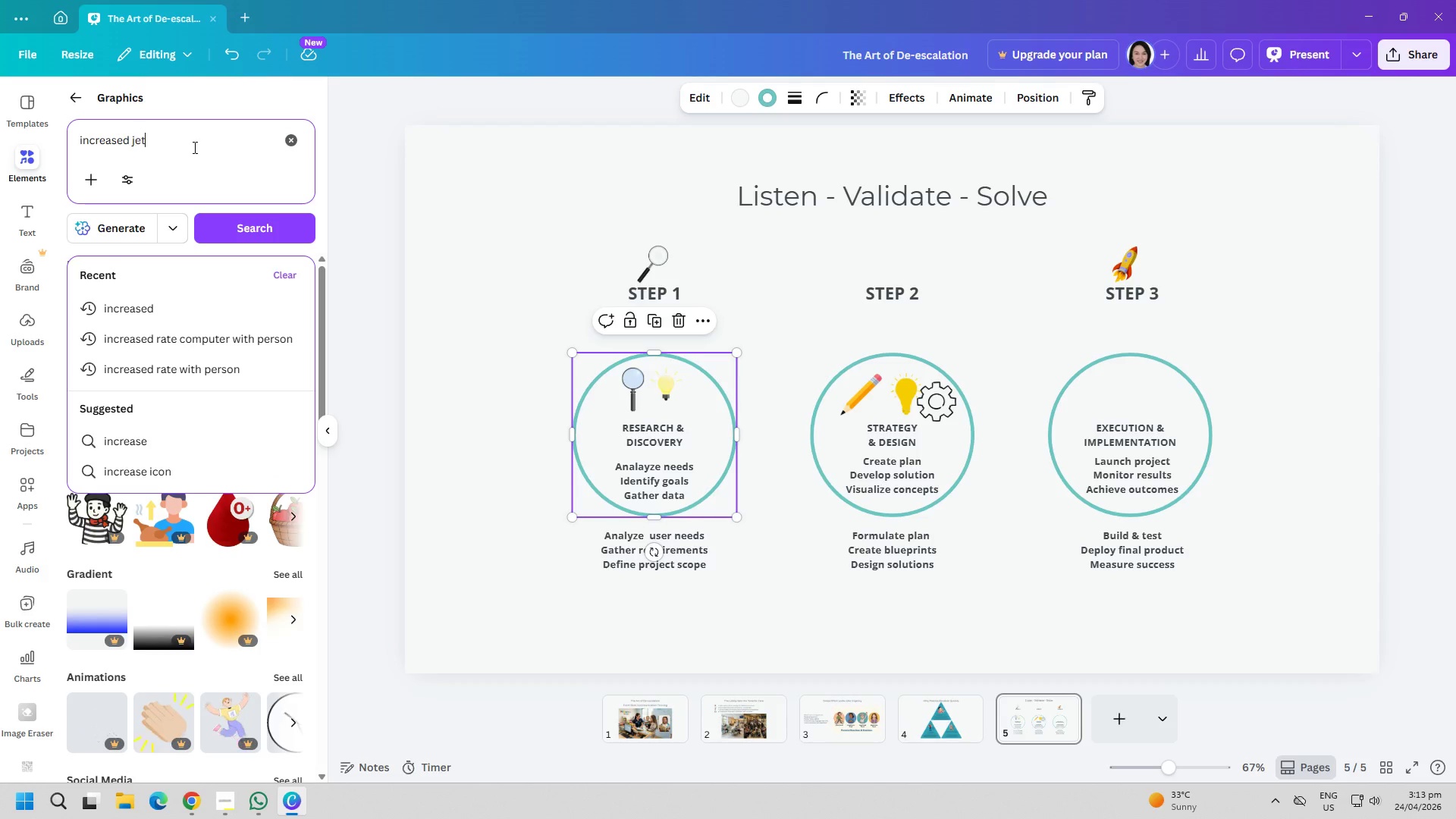 
key(Enter)
 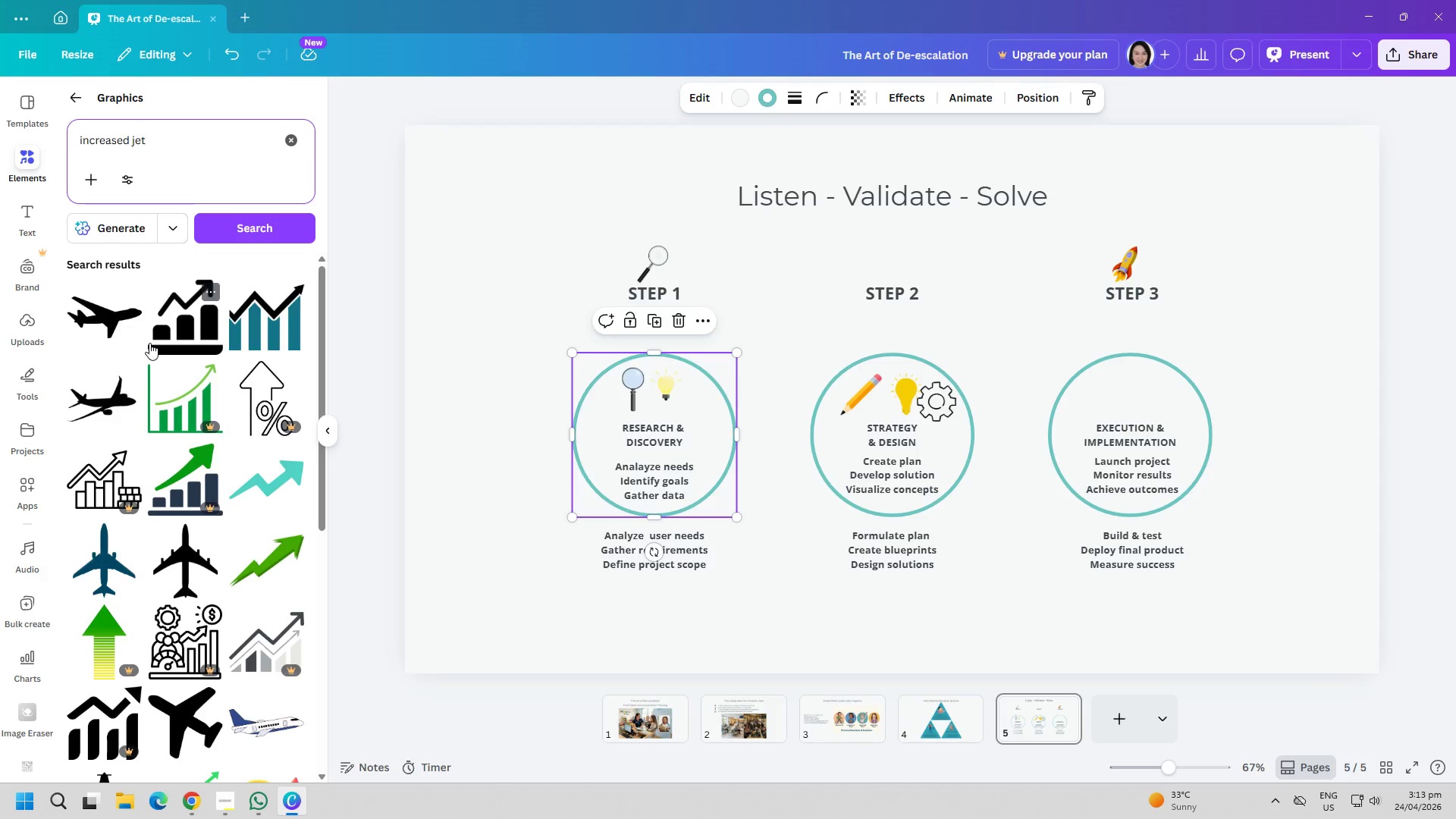 
scroll: coordinate [134, 552], scroll_direction: down, amount: 9.0
 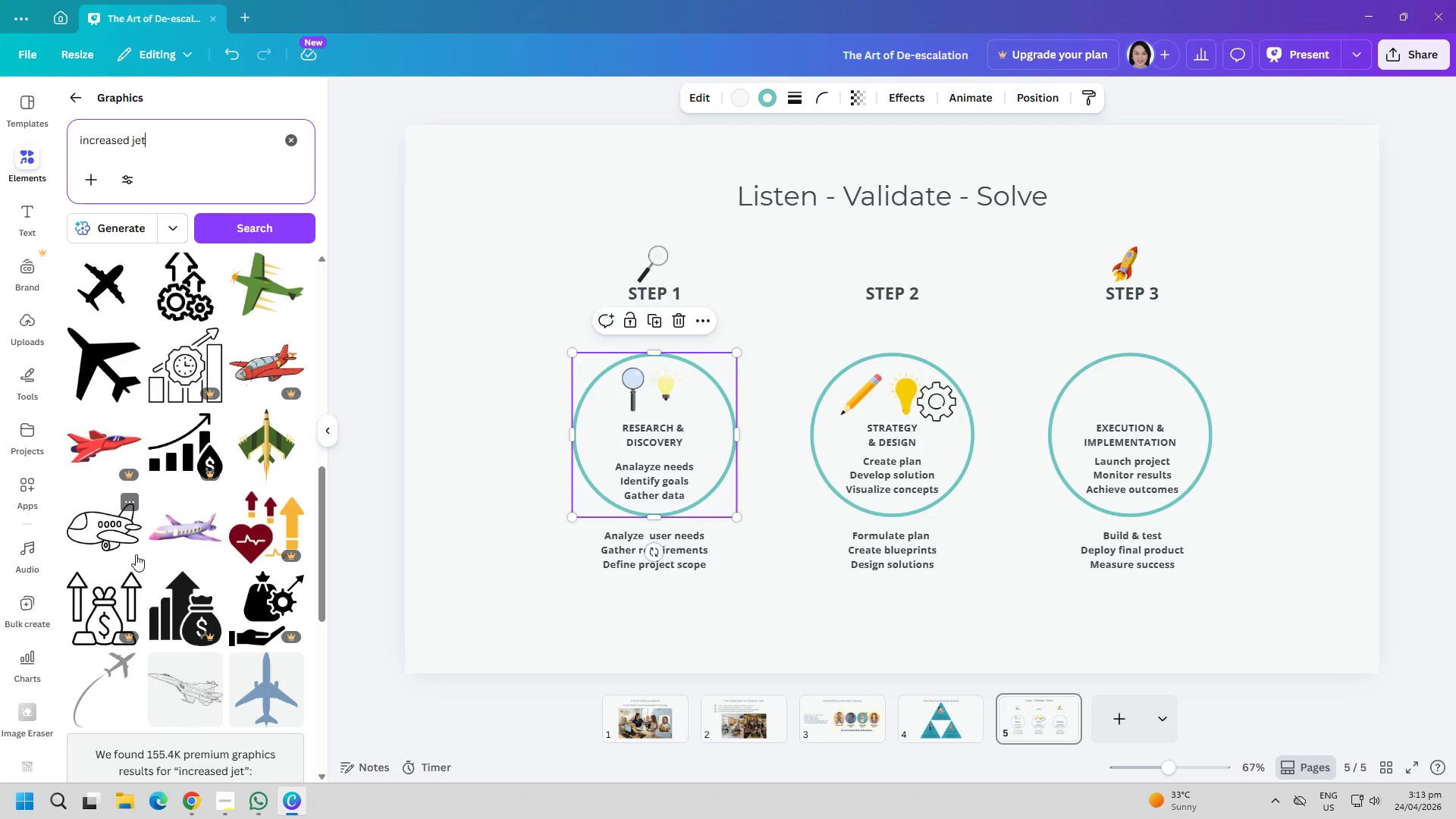 
scroll: coordinate [144, 566], scroll_direction: up, amount: 13.0
 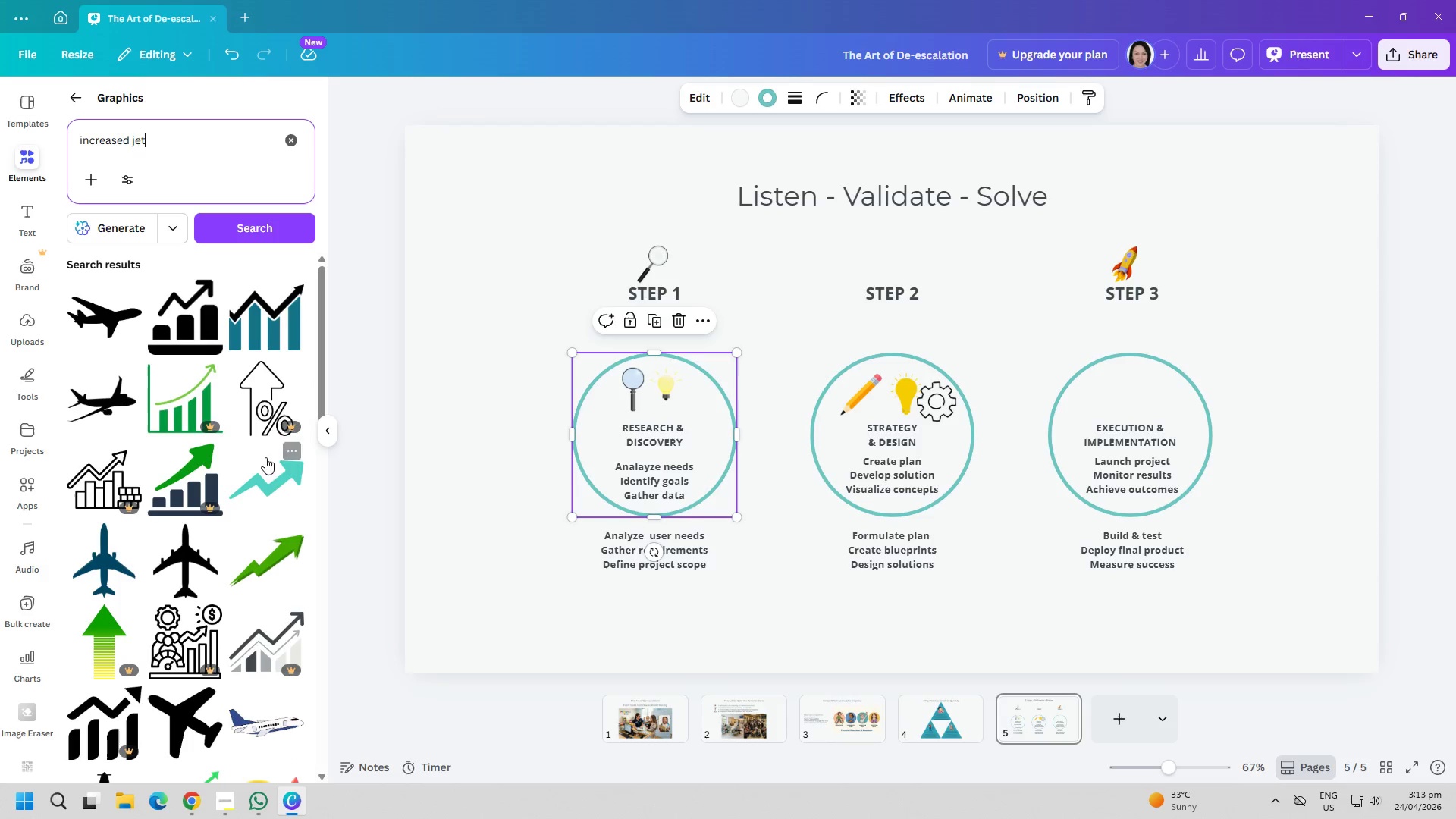 
left_click([271, 331])
 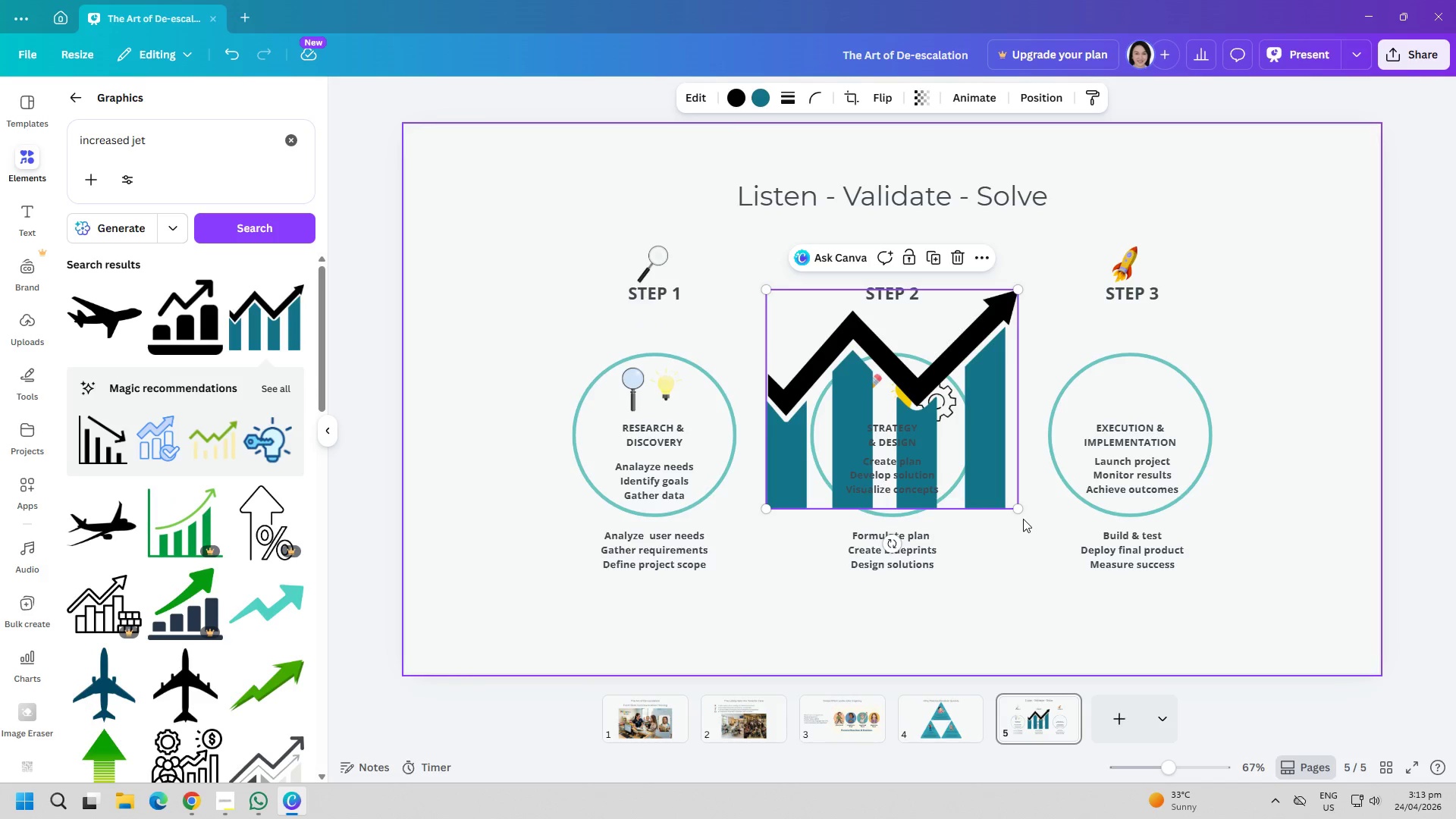 
left_click_drag(start_coordinate=[1015, 510], to_coordinate=[803, 328])
 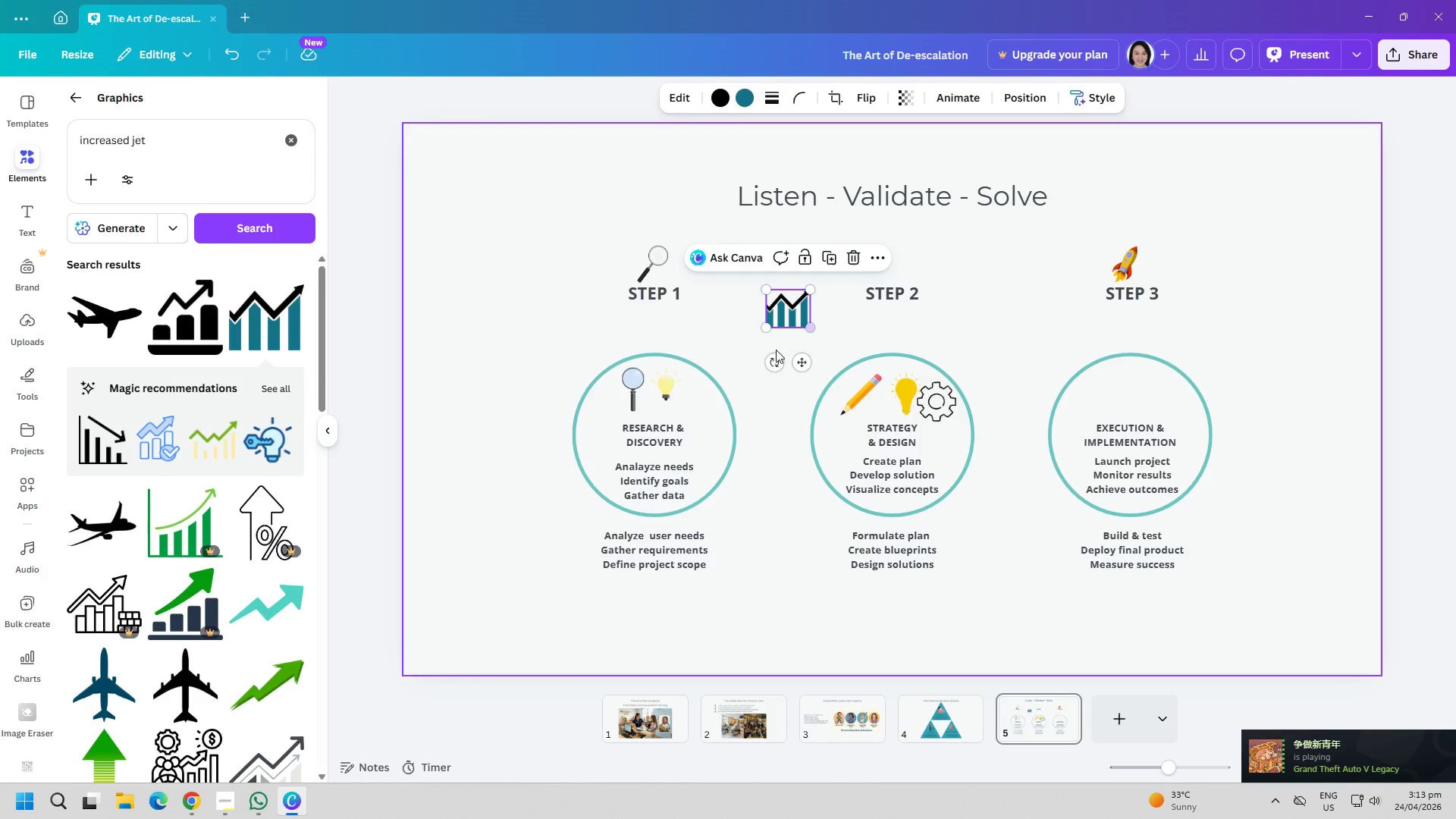 
left_click([773, 351])
 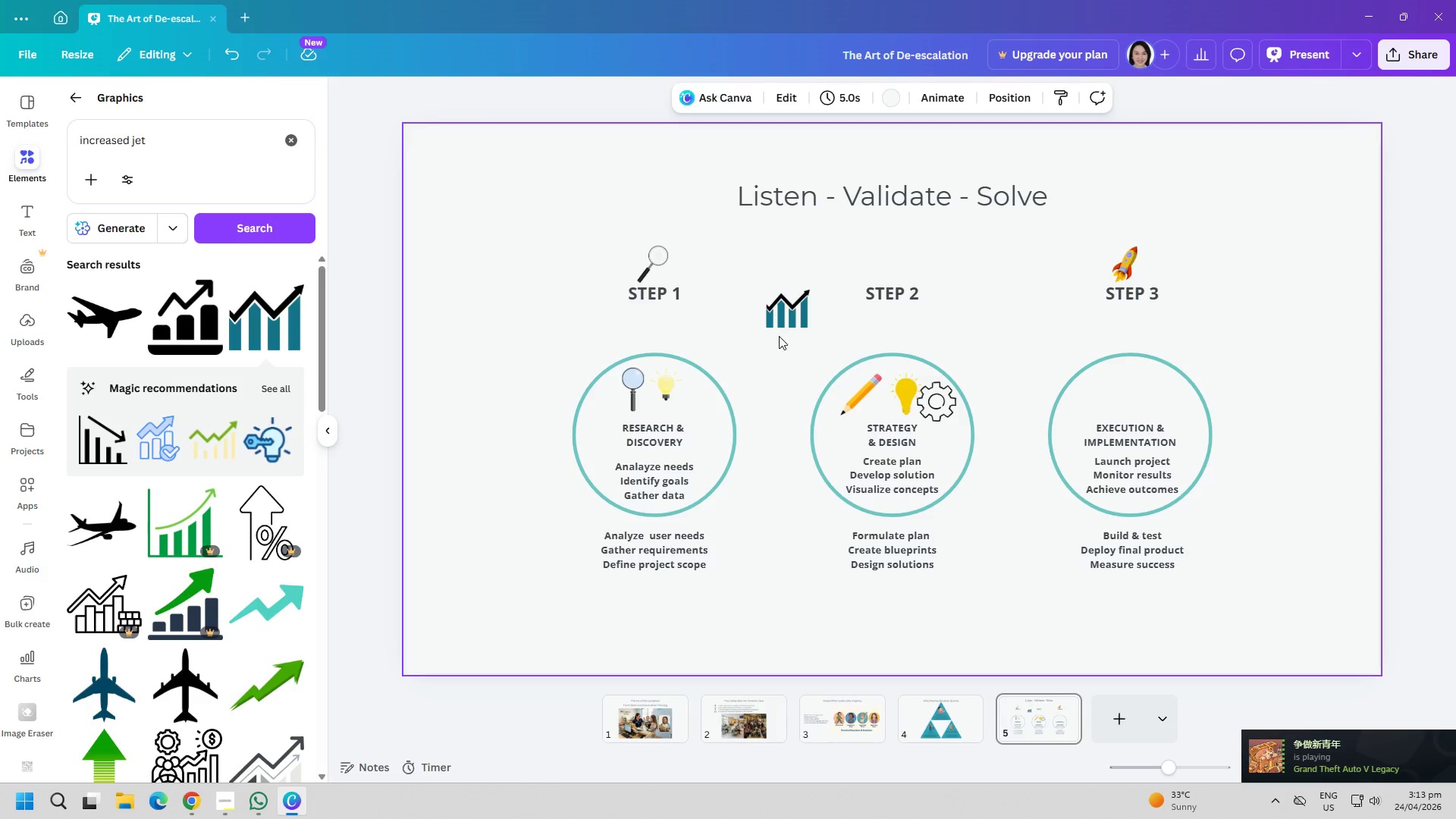 
left_click_drag(start_coordinate=[798, 293], to_coordinate=[1064, 381])
 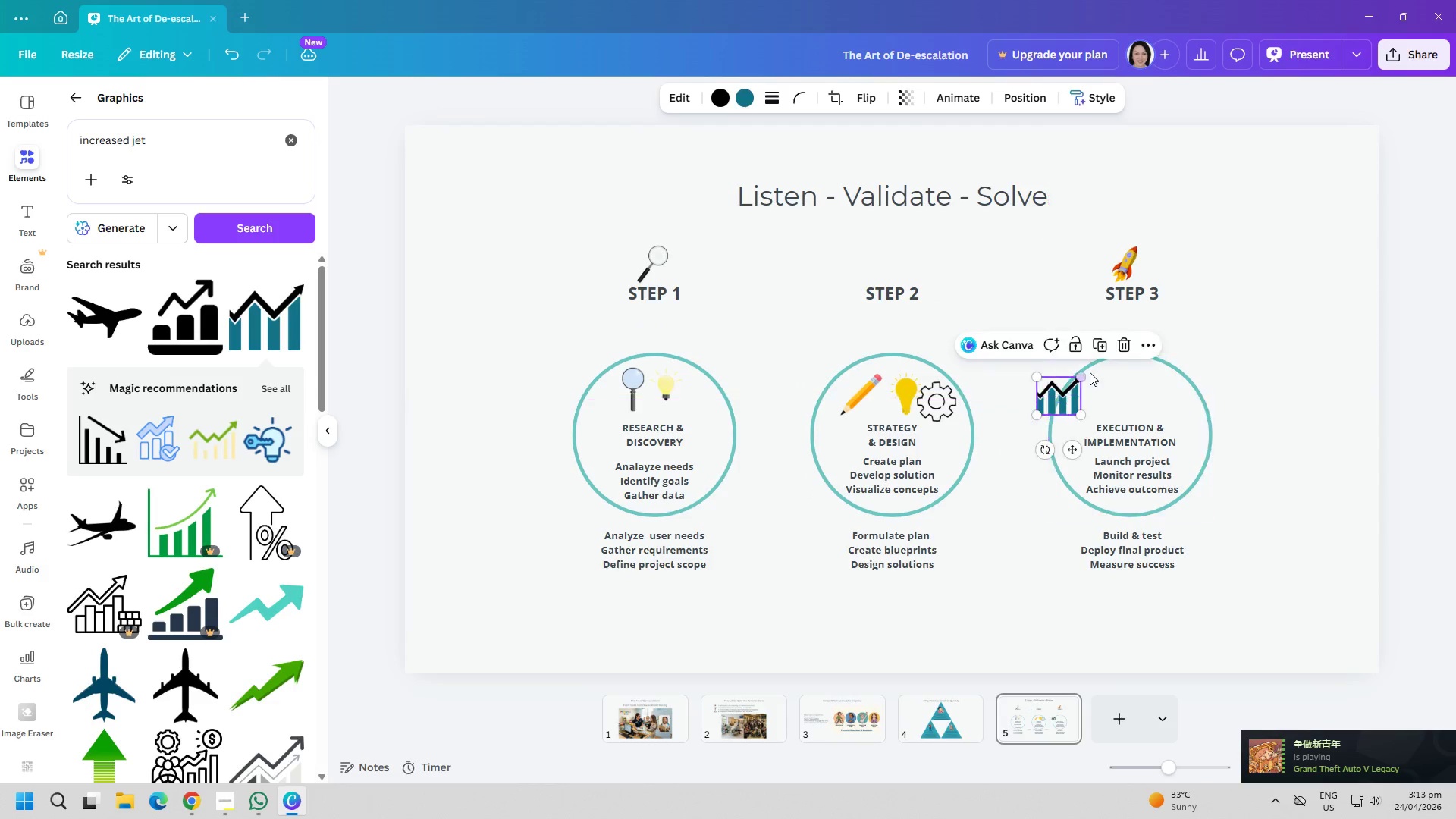 
left_click_drag(start_coordinate=[1100, 372], to_coordinate=[1108, 373])
 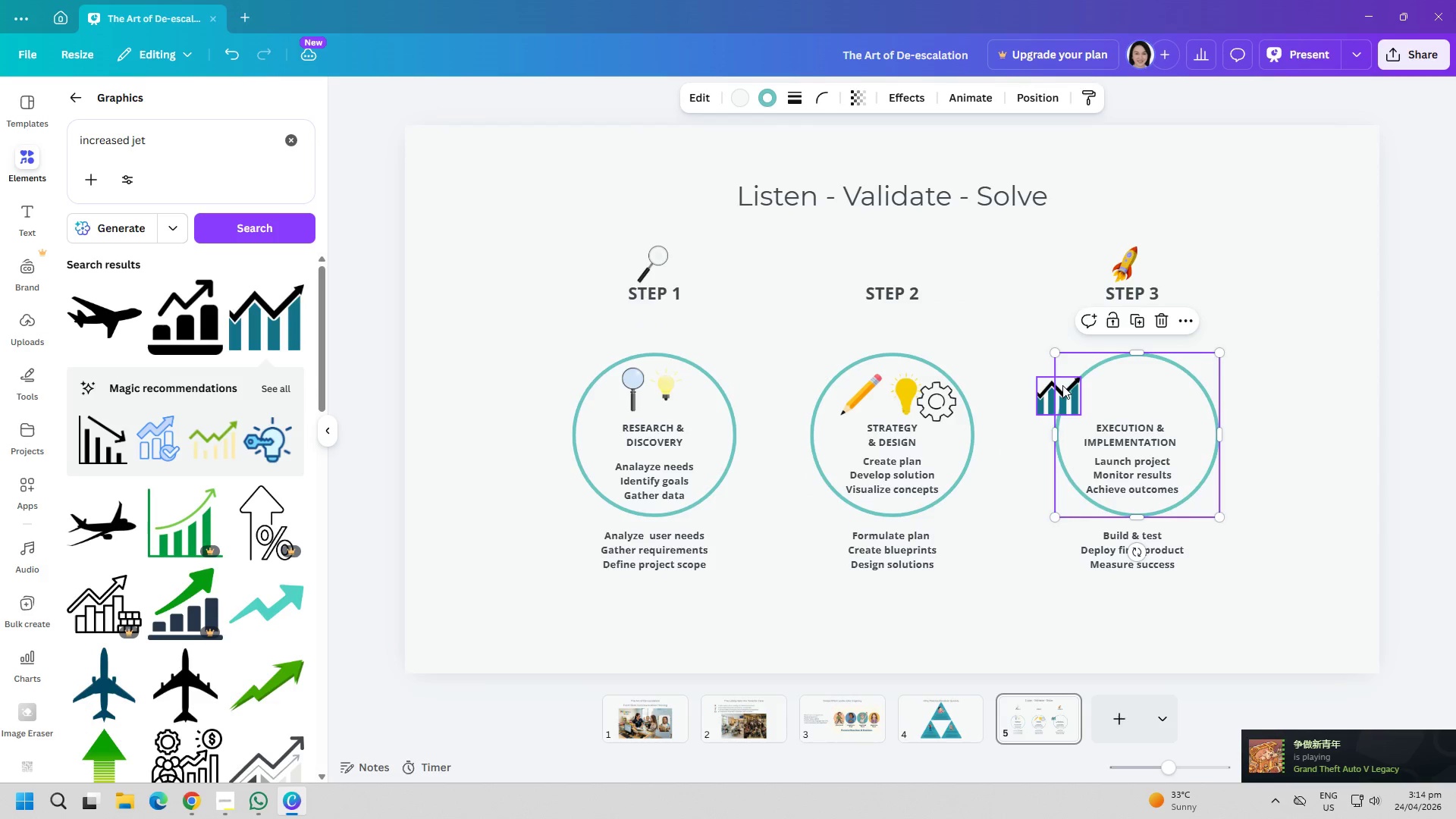 
left_click_drag(start_coordinate=[1062, 387], to_coordinate=[1072, 388])
 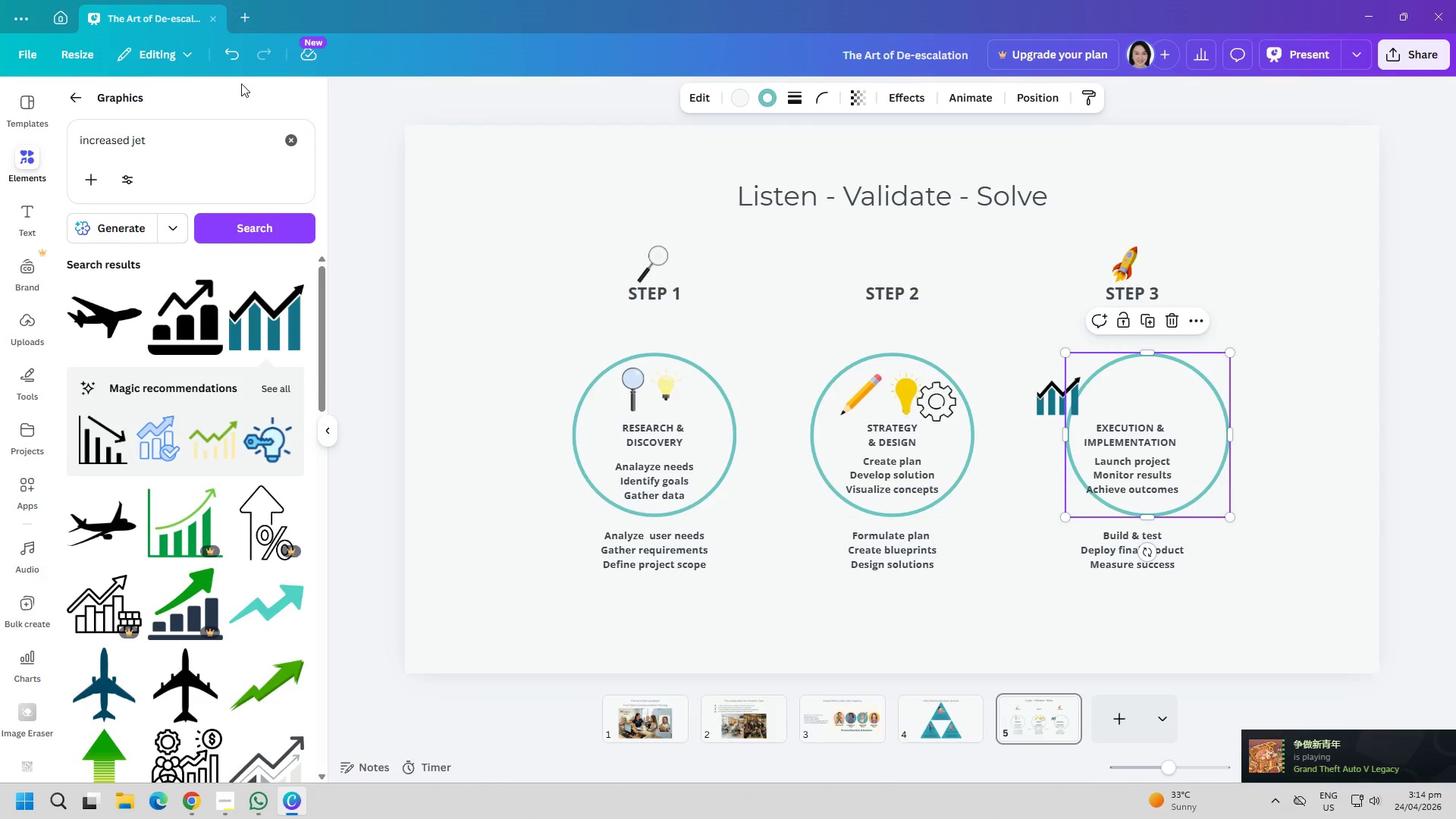 
left_click([239, 63])
 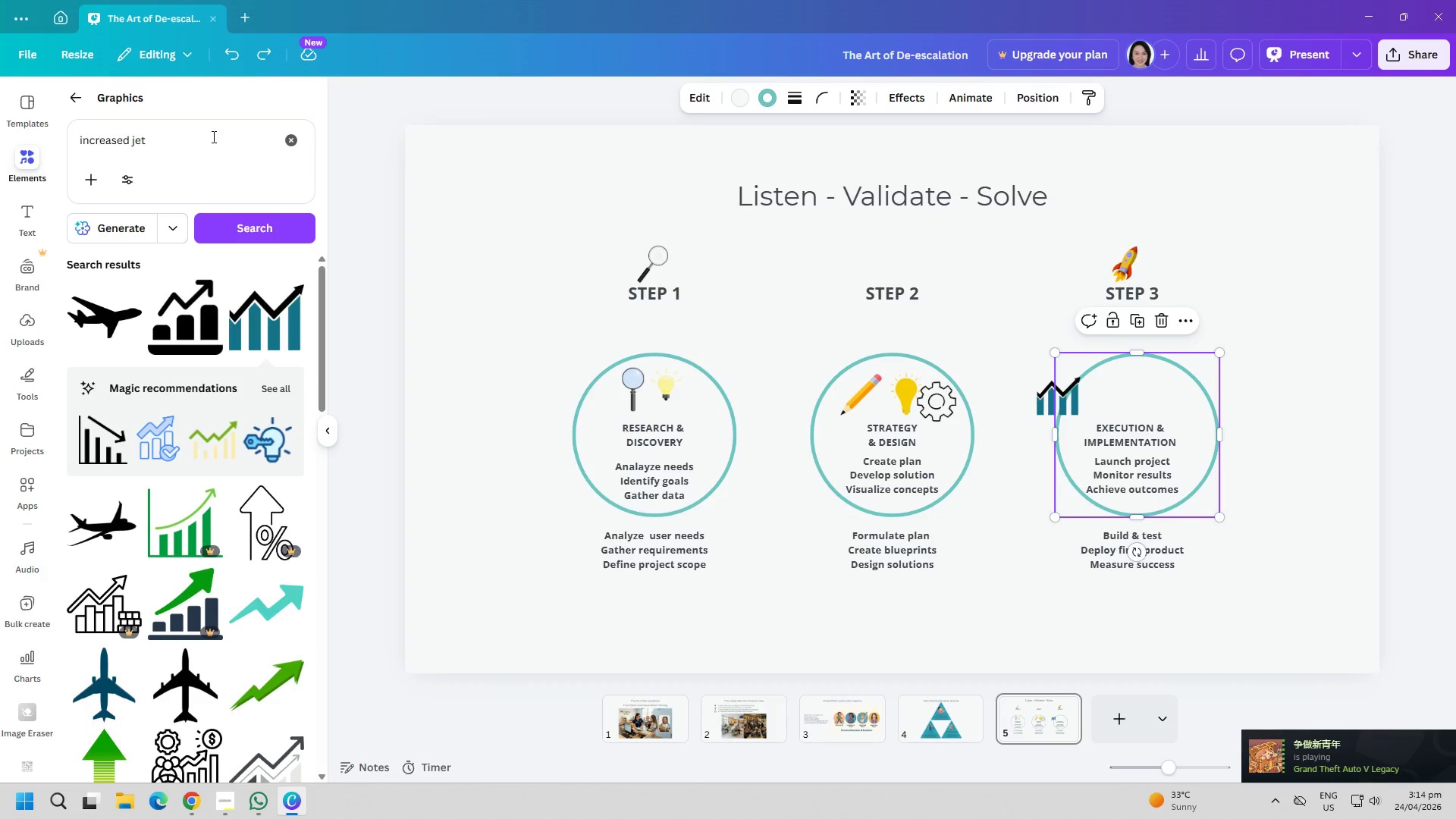 
left_click([237, 53])
 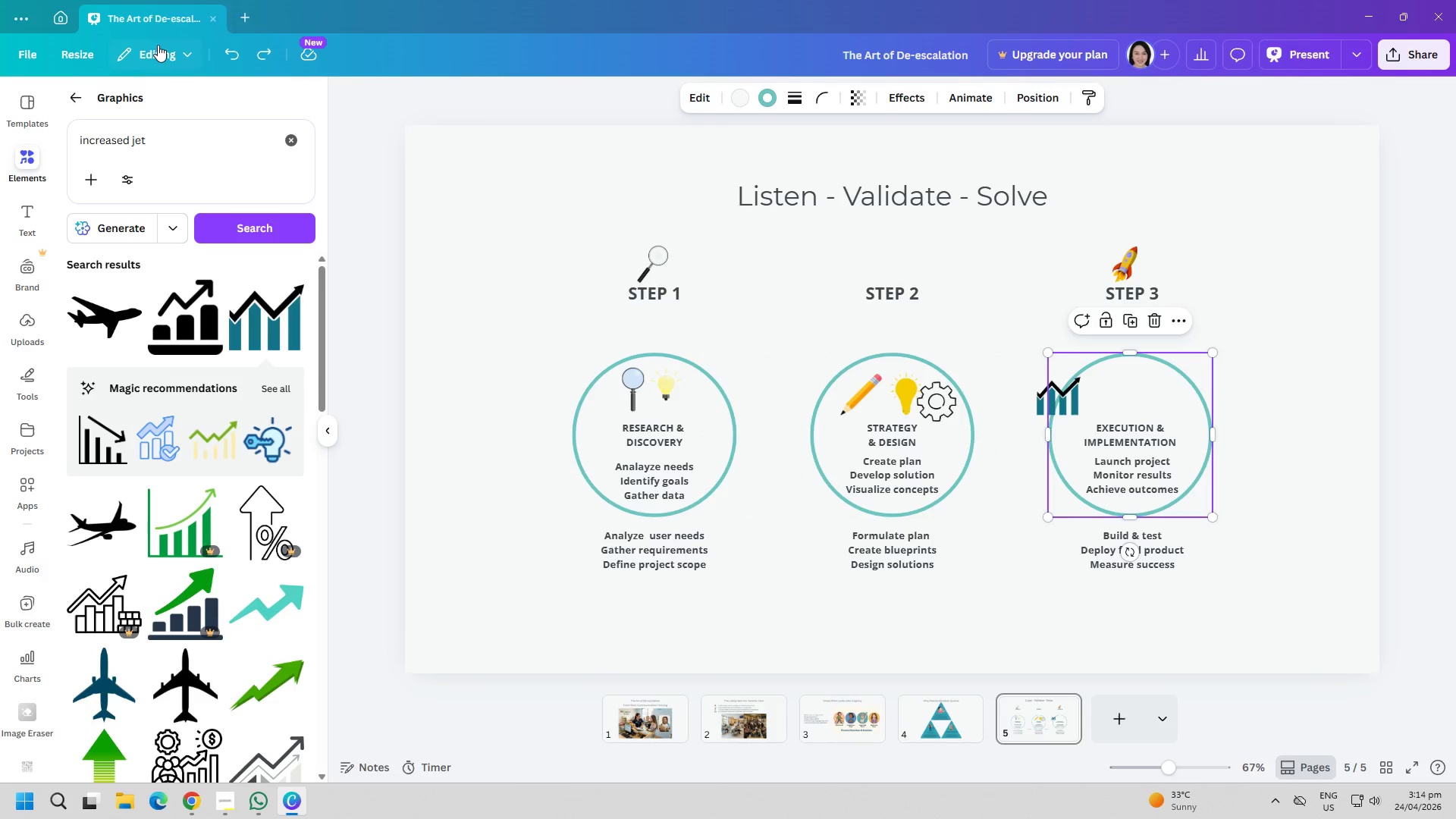 
left_click([230, 52])
 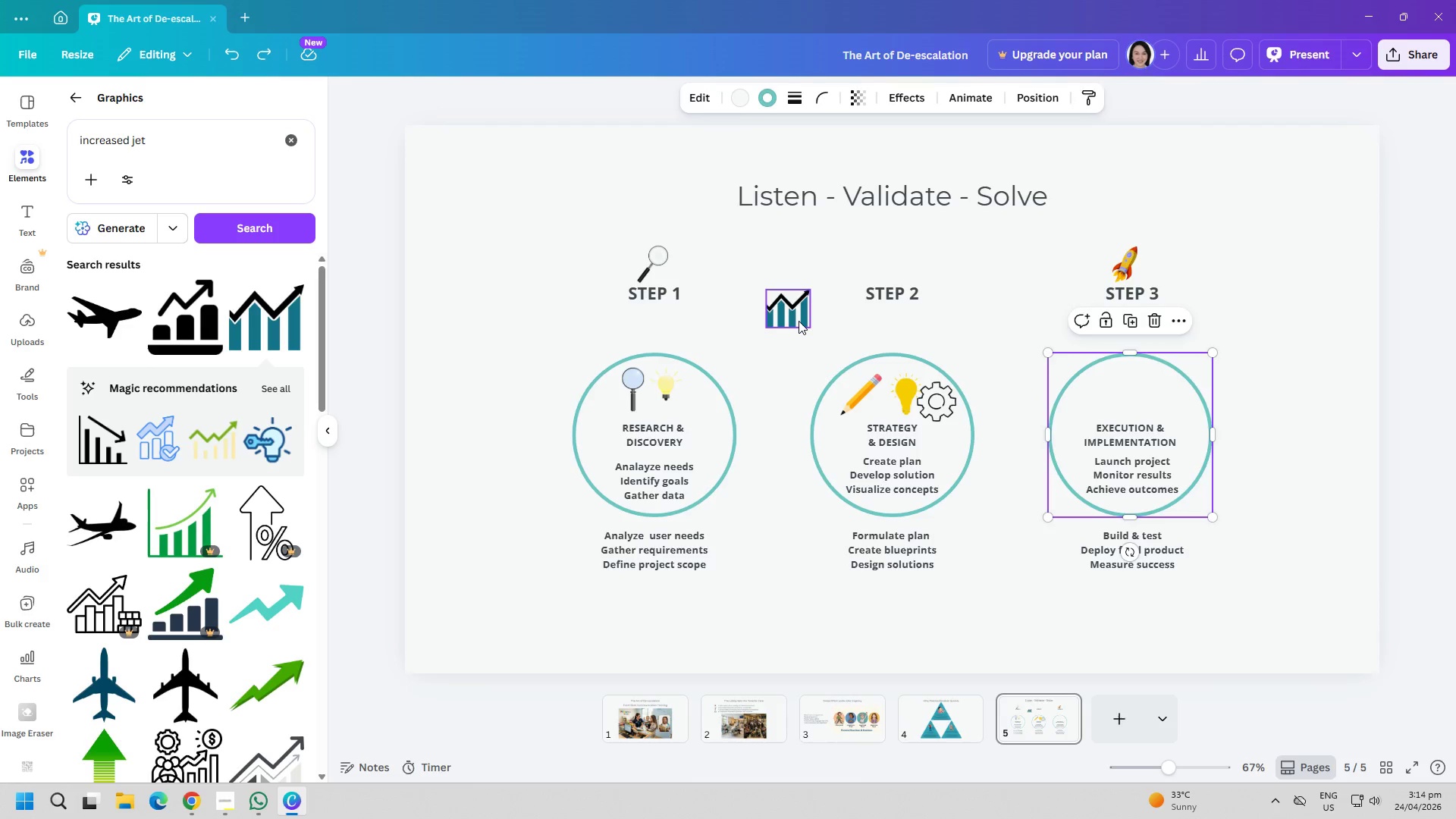 
left_click_drag(start_coordinate=[799, 321], to_coordinate=[1128, 399])
 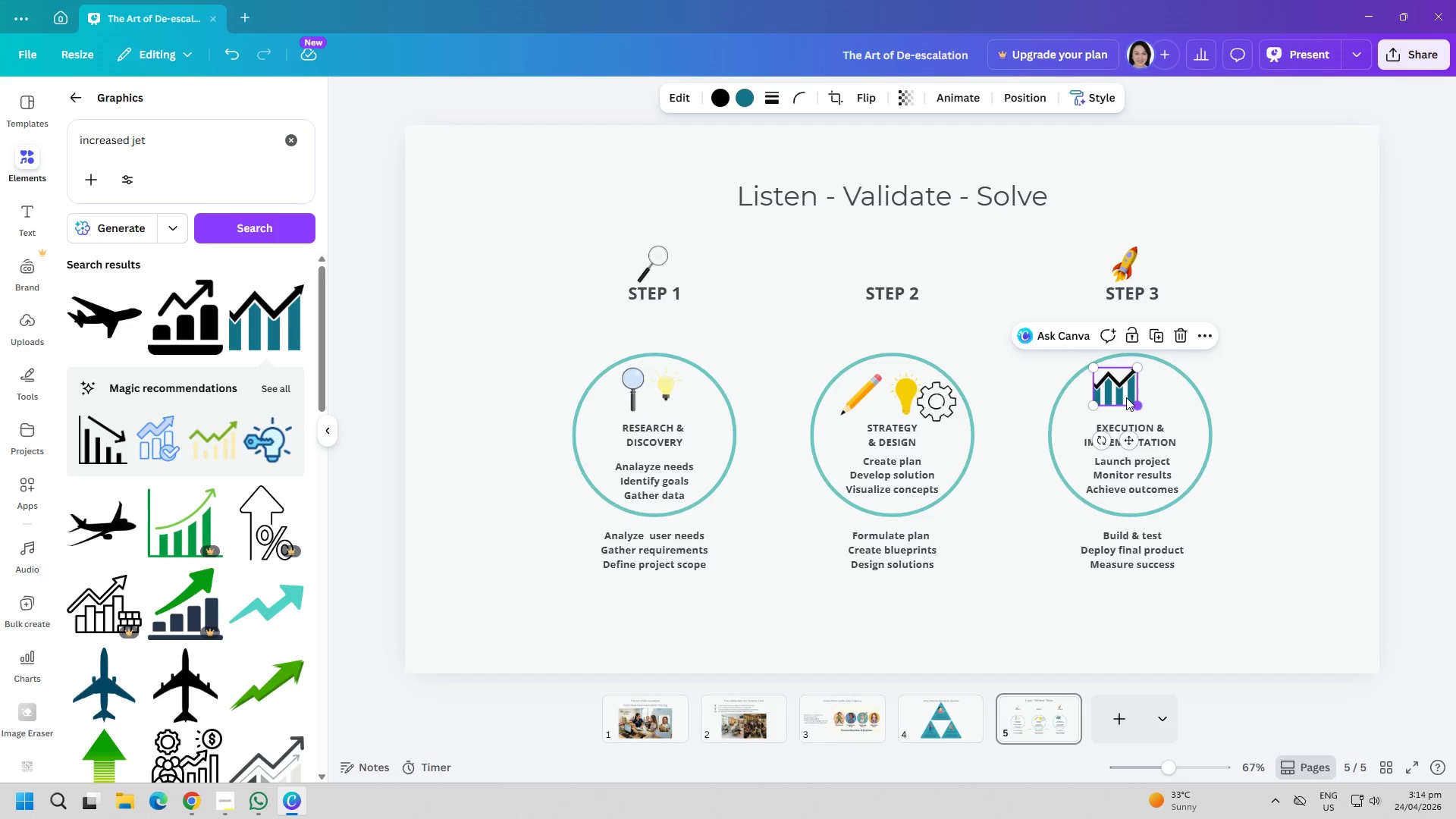 
left_click_drag(start_coordinate=[1124, 396], to_coordinate=[1132, 400])
 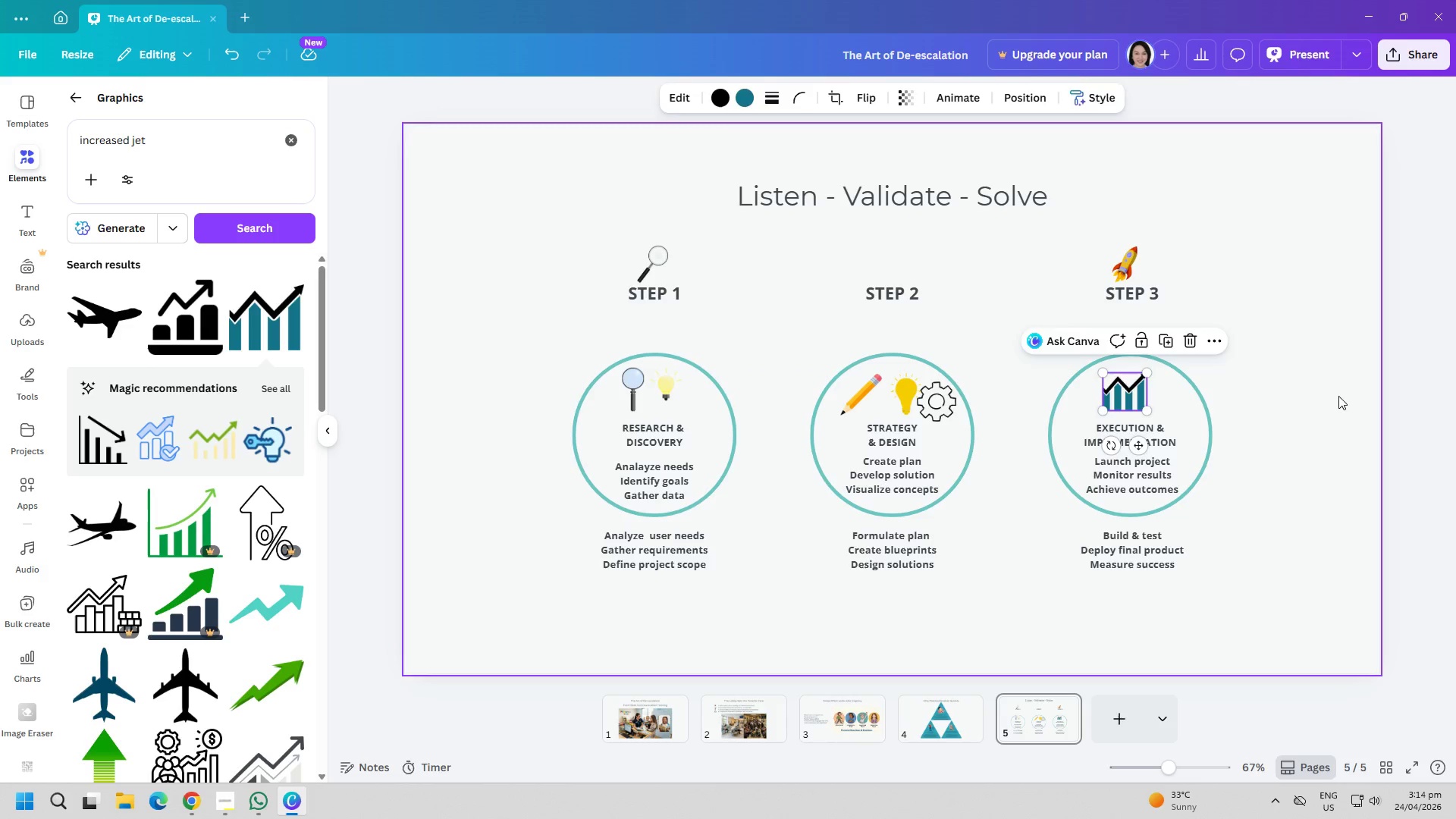 
left_click([1338, 396])
 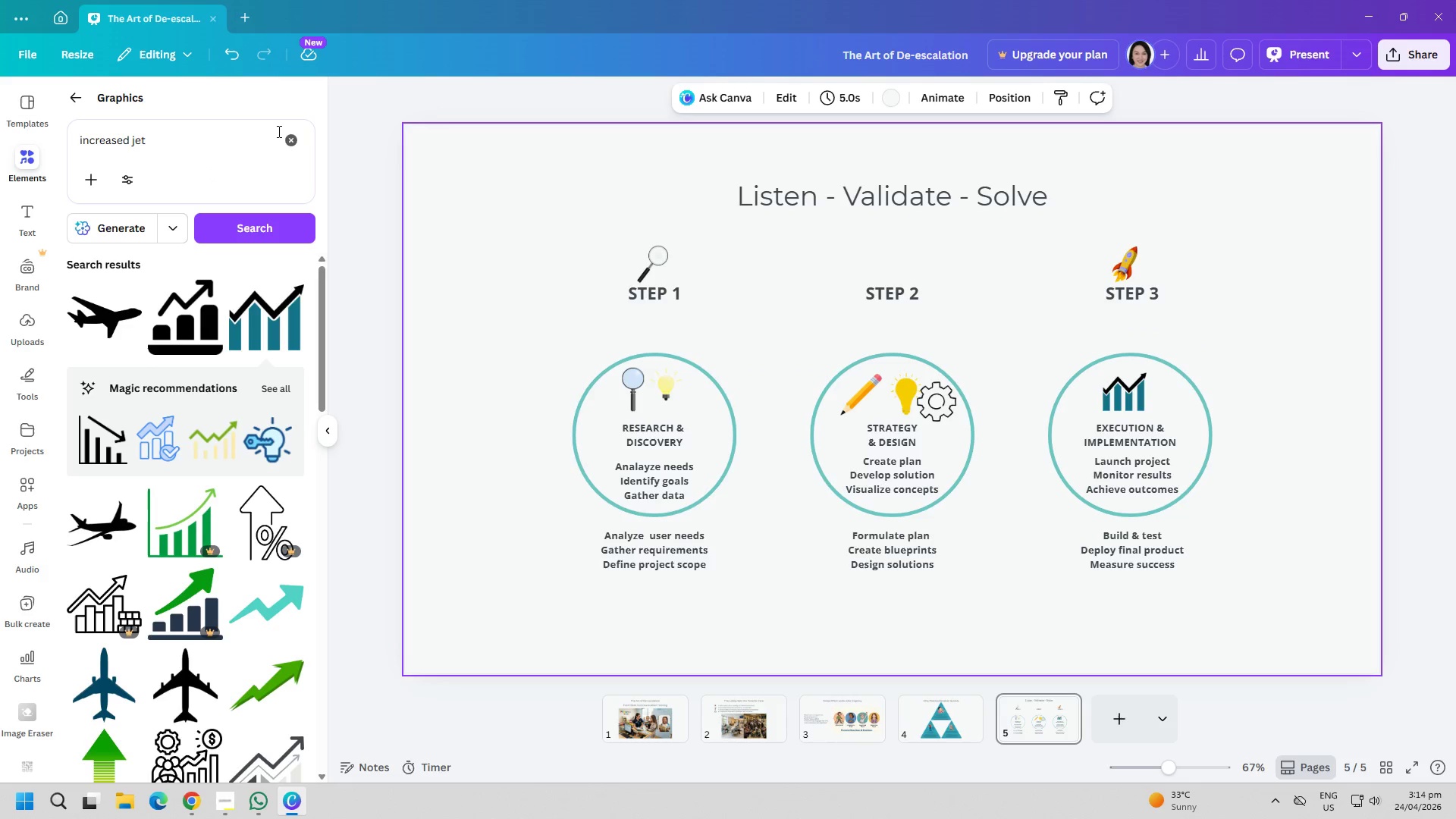 
double_click([247, 152])
 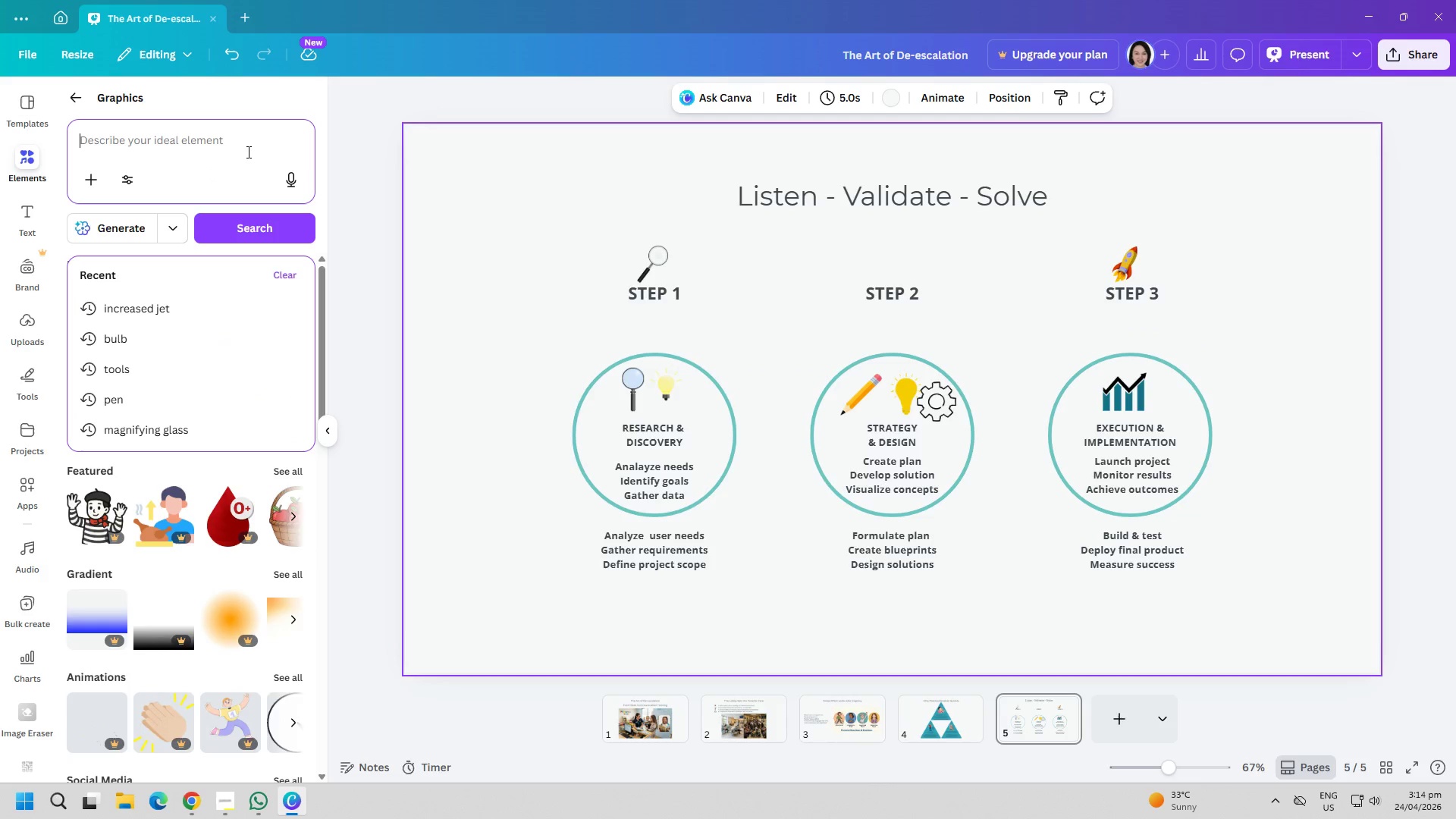 
type(spaceh)
key(Backspace)
type(ship)
 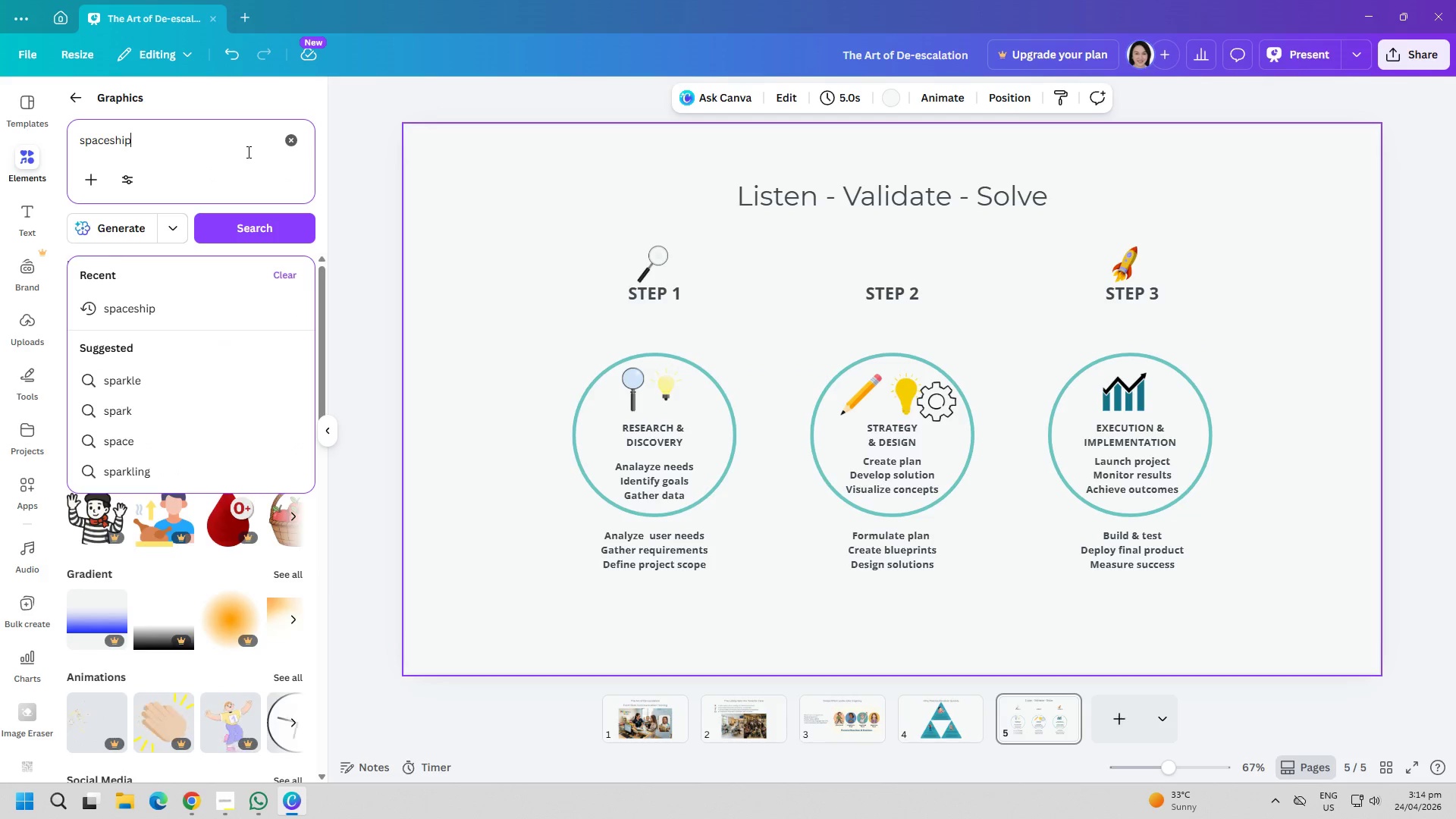 
key(Enter)
 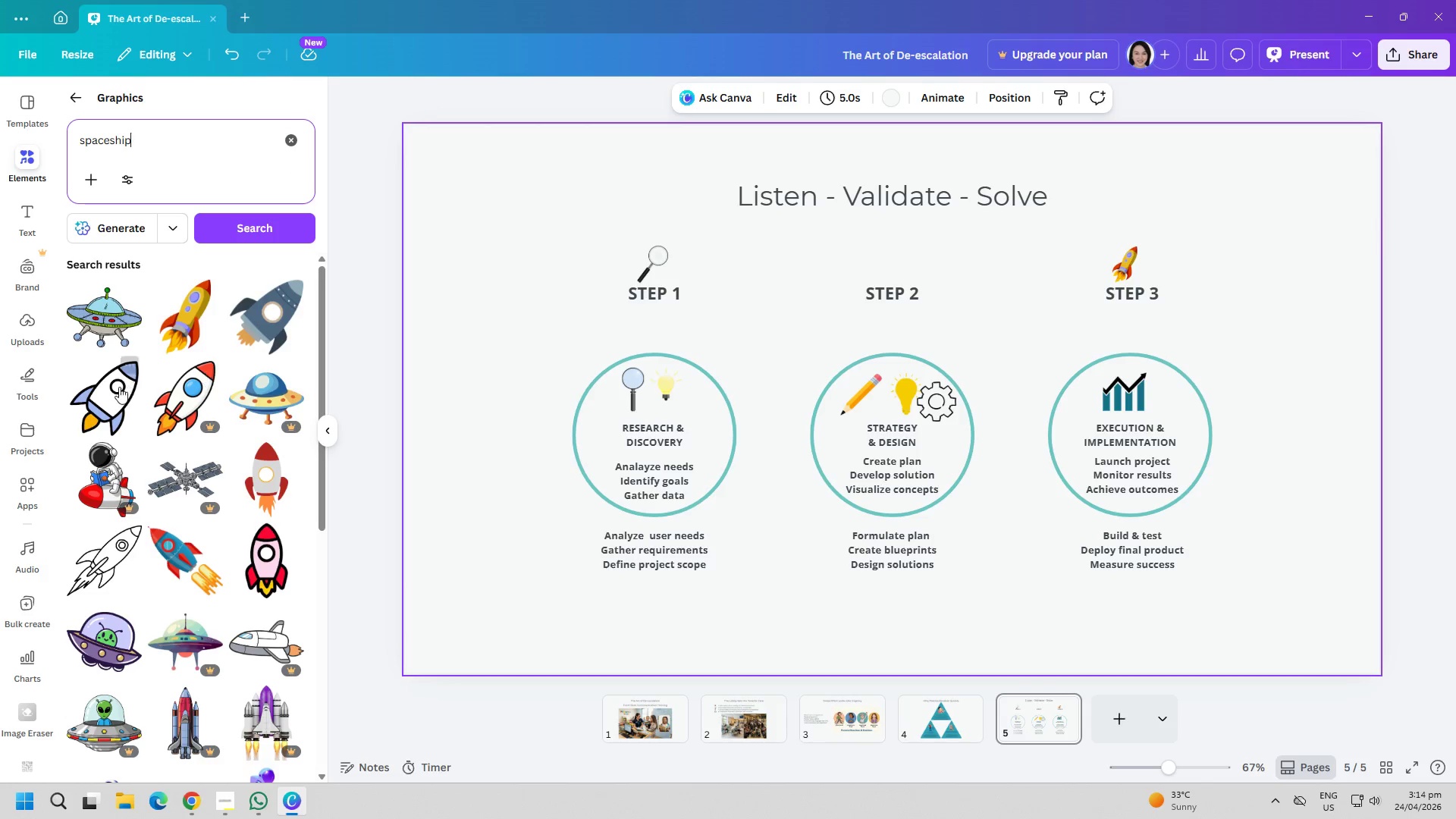 
left_click([116, 392])
 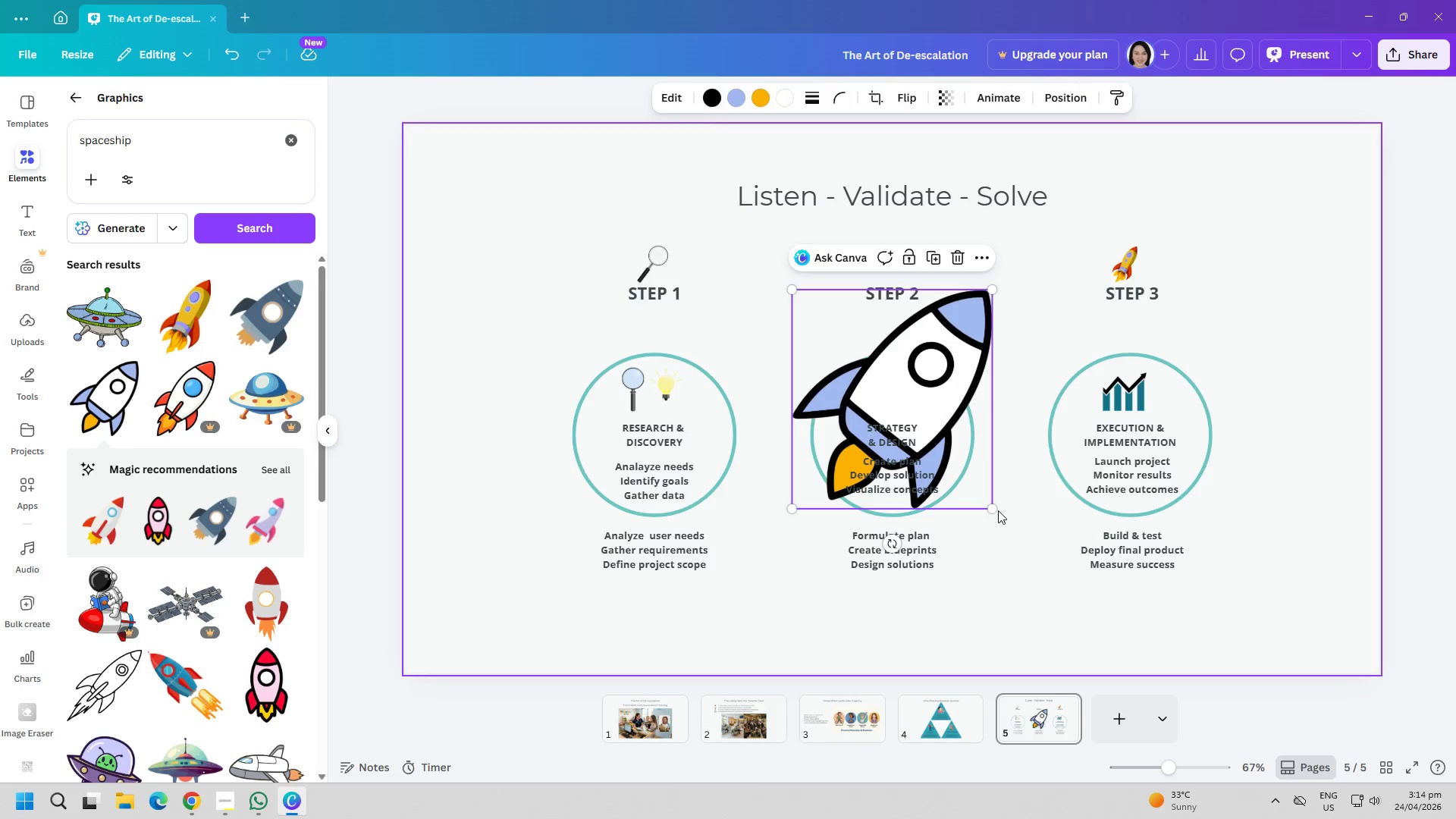 
left_click_drag(start_coordinate=[991, 507], to_coordinate=[783, 333])
 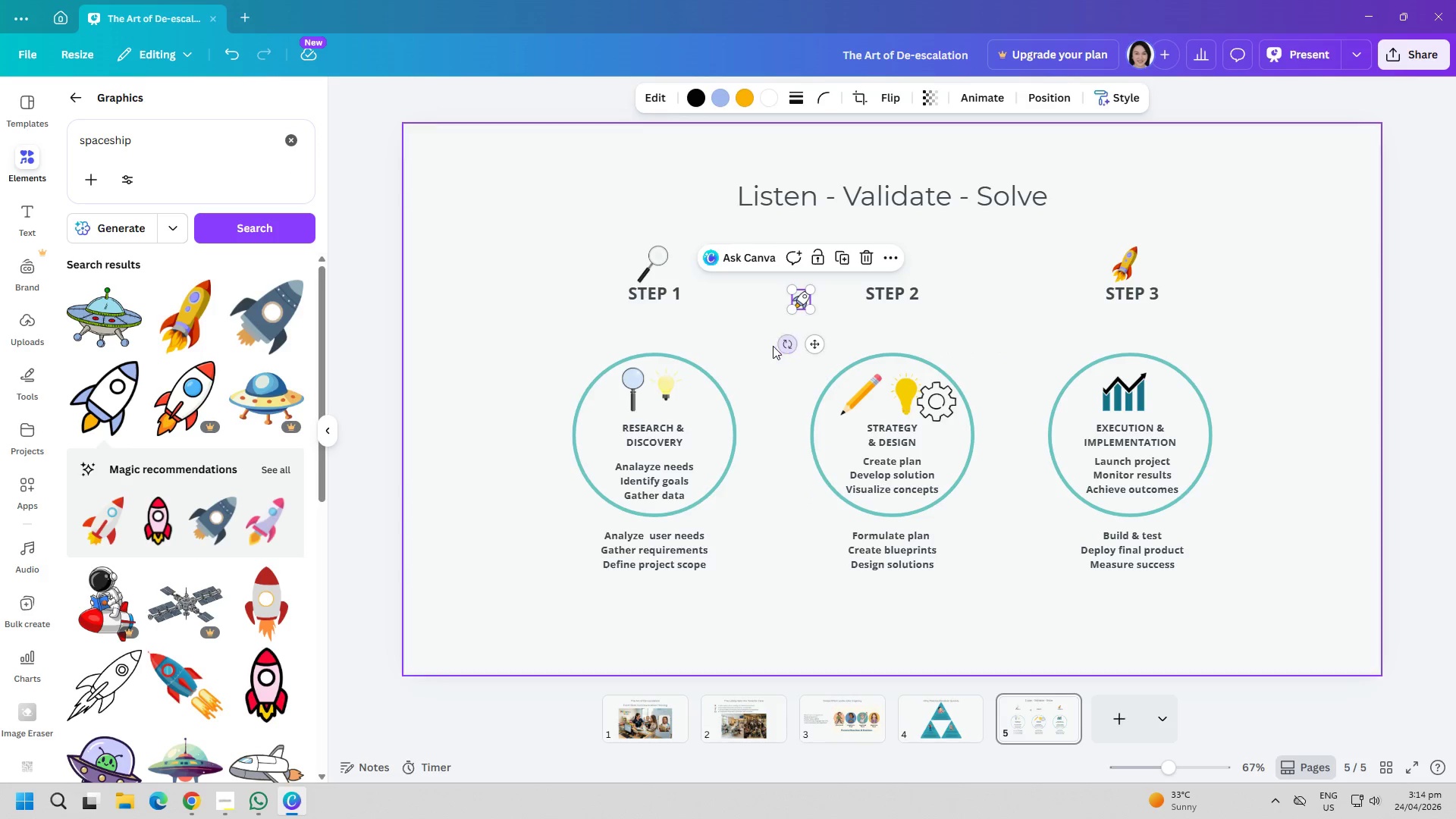 
left_click([773, 346])
 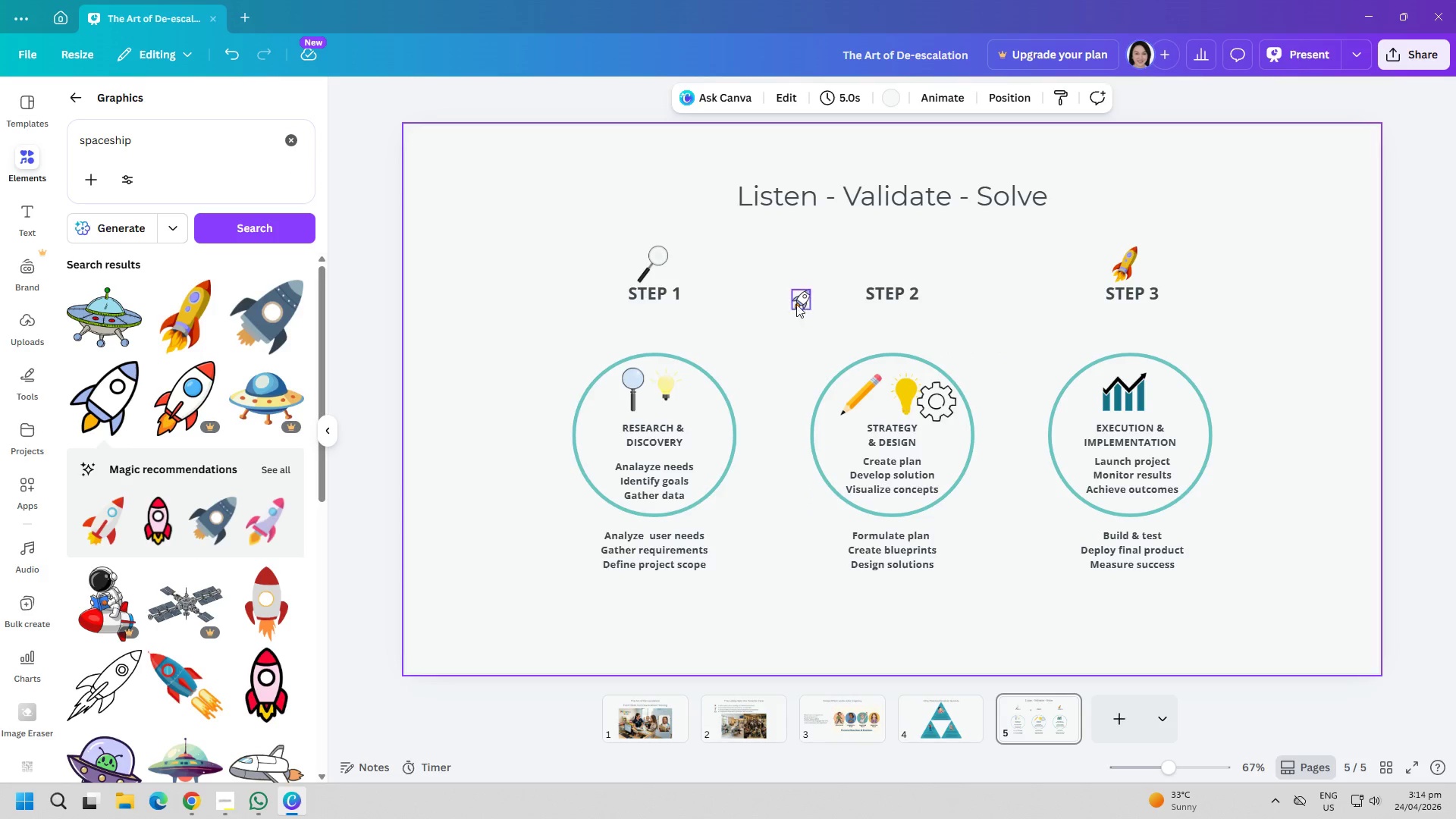 
left_click_drag(start_coordinate=[796, 302], to_coordinate=[1128, 381])
 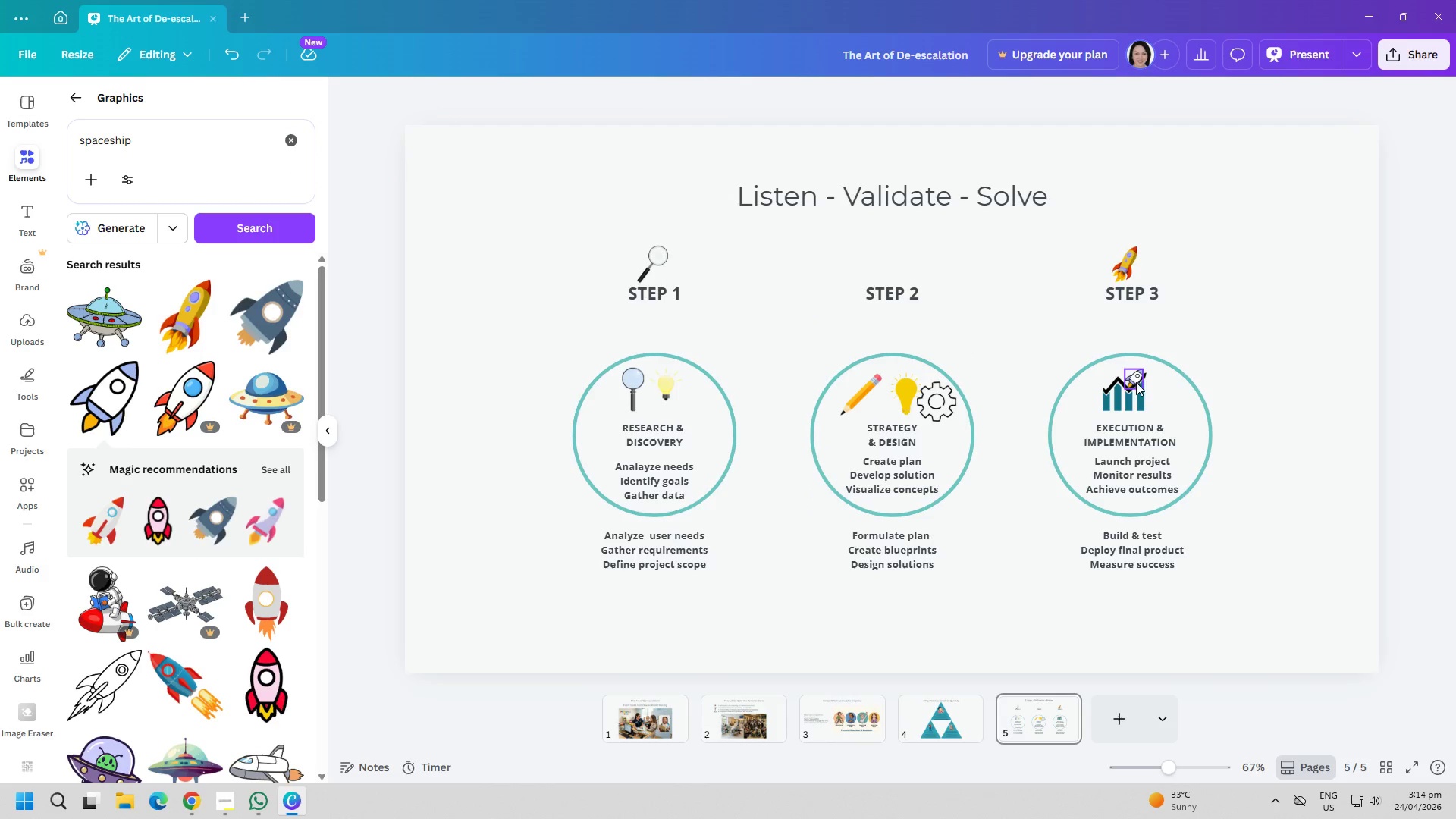 
left_click_drag(start_coordinate=[1131, 379], to_coordinate=[1129, 375])
 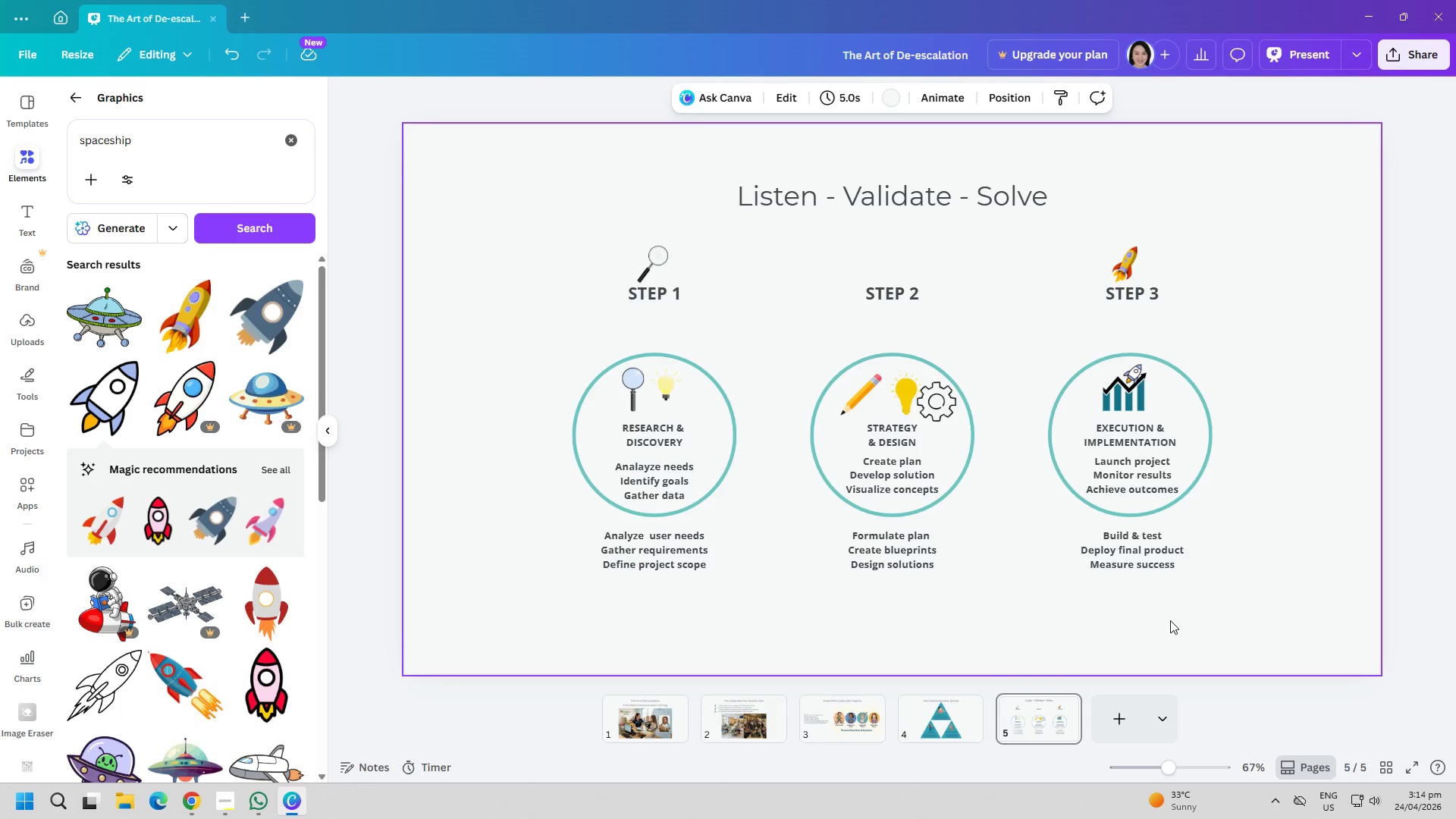 
wait(6.64)
 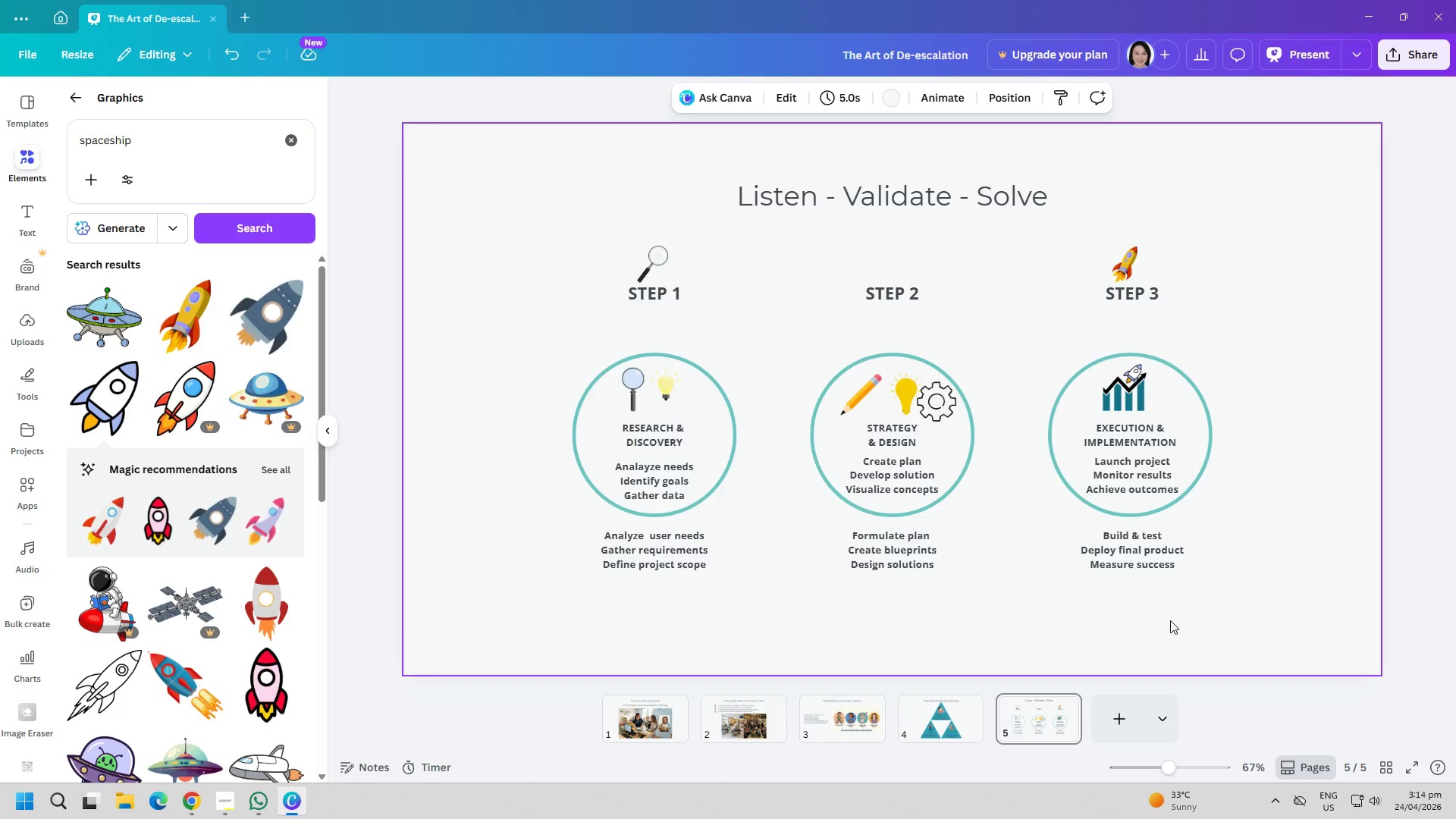 
left_click([1120, 720])
 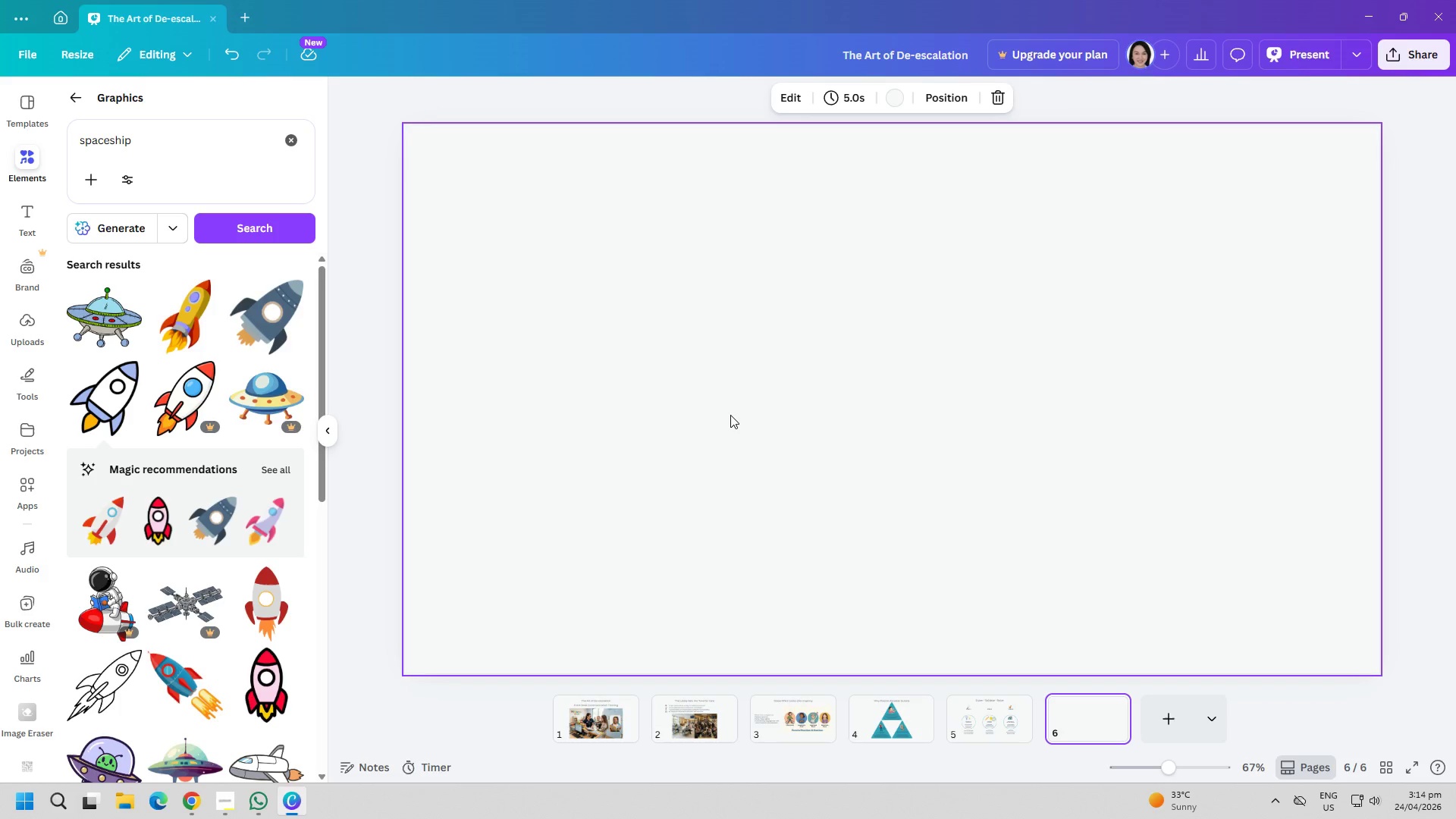 
wait(26.23)
 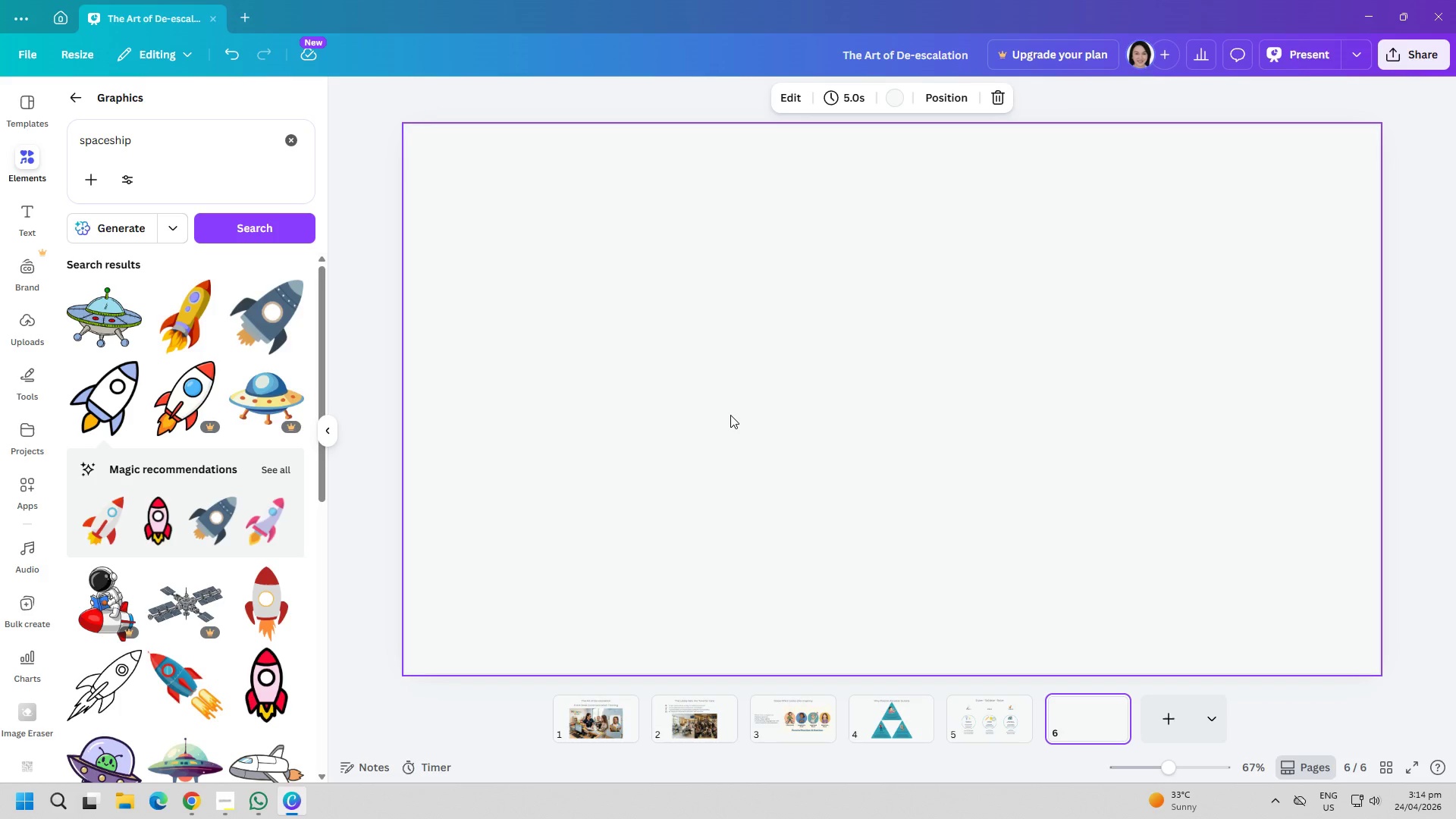 
left_click([193, 805])
 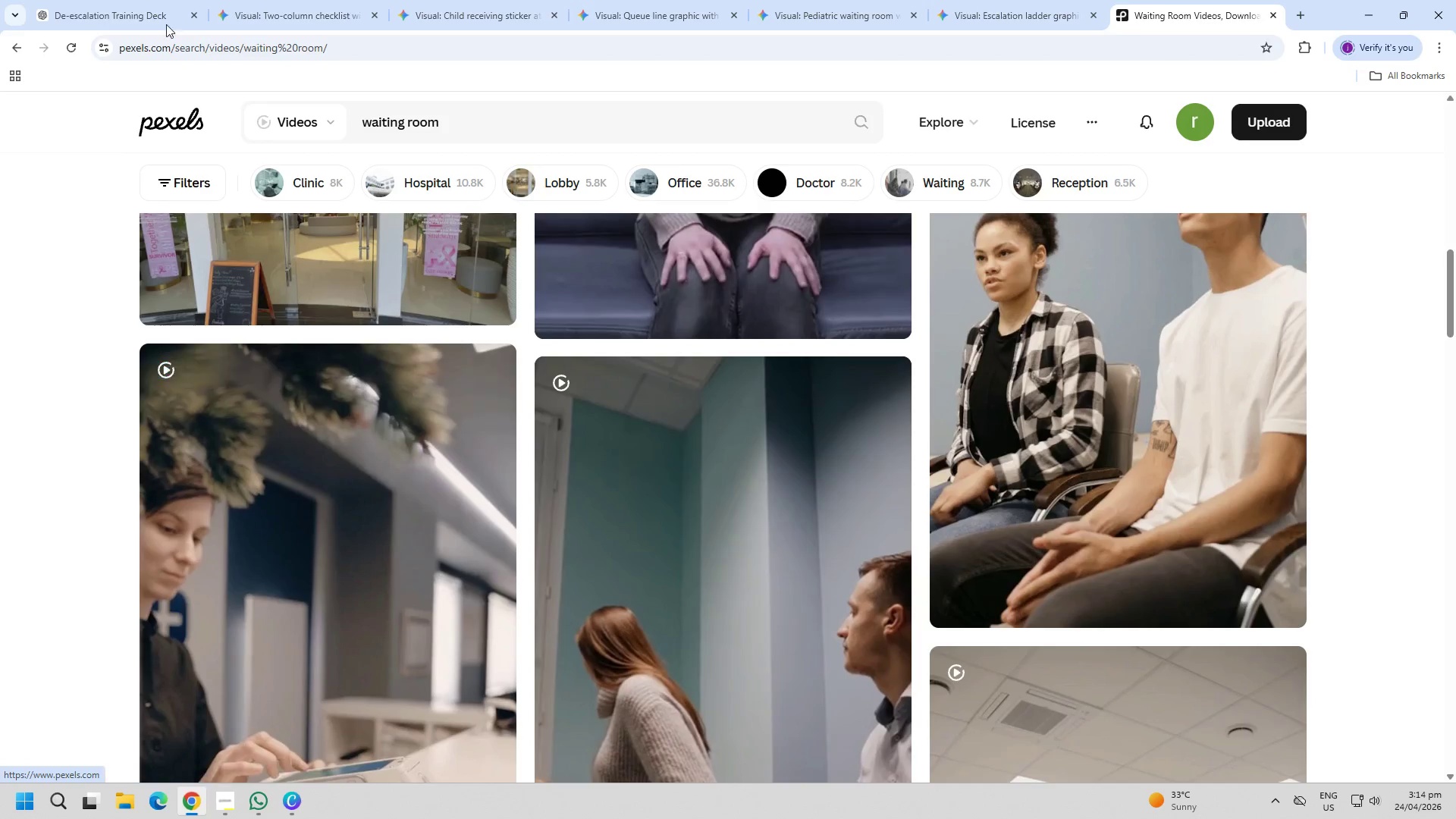 
left_click([147, 0])
 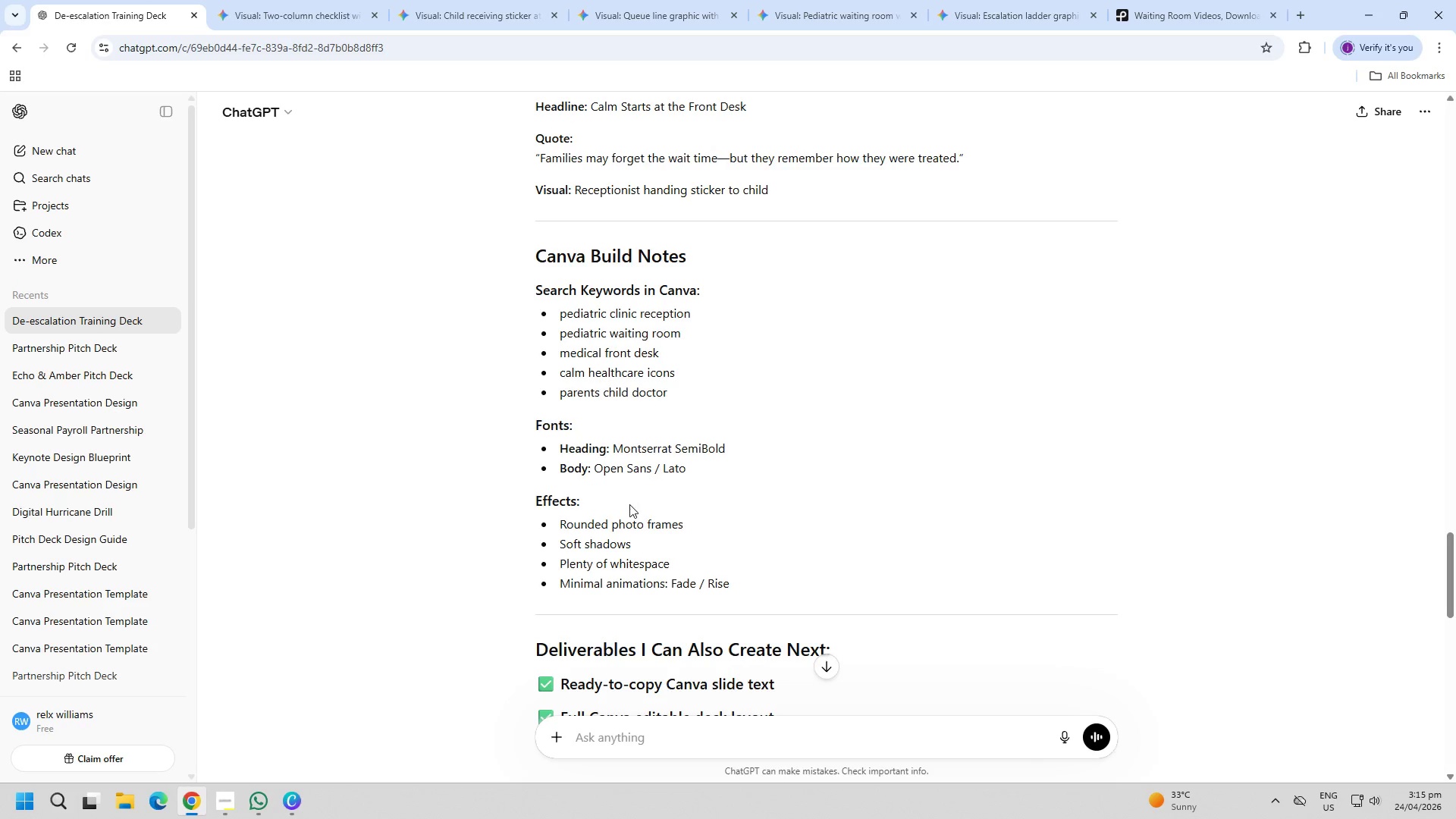 
scroll: coordinate [679, 485], scroll_direction: up, amount: 20.0
 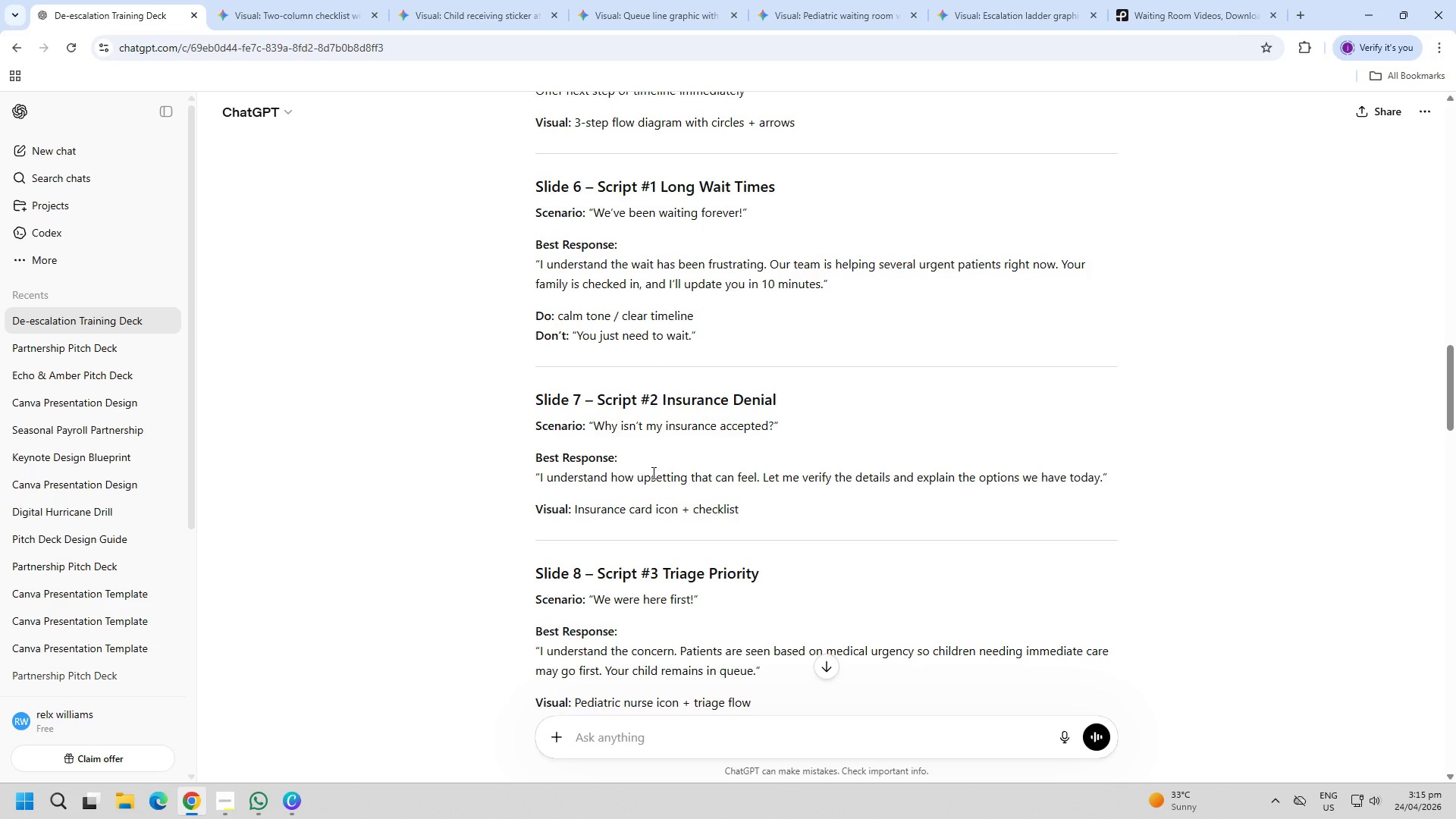 
left_click([1358, 20])
 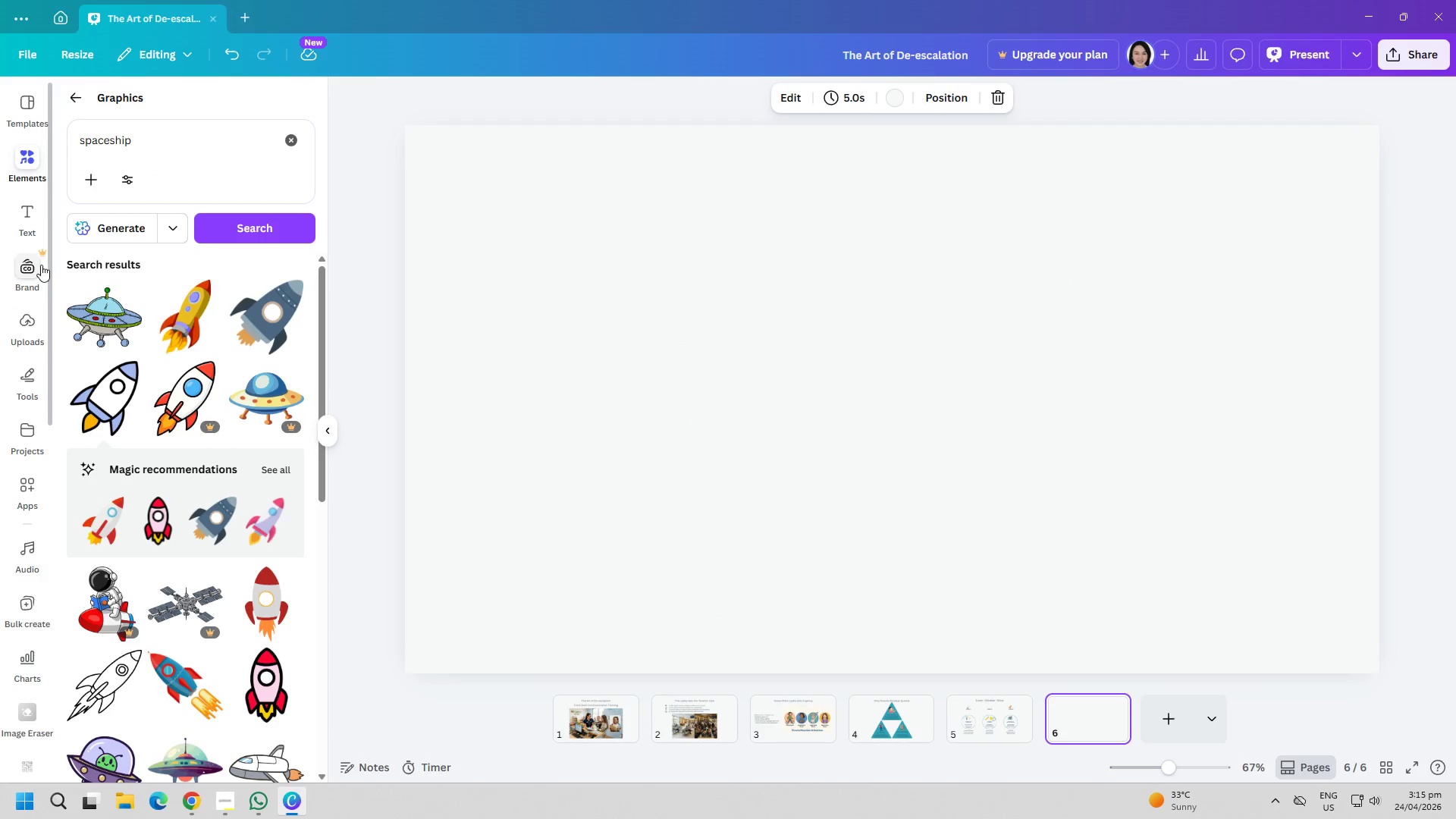 
left_click([291, 146])
 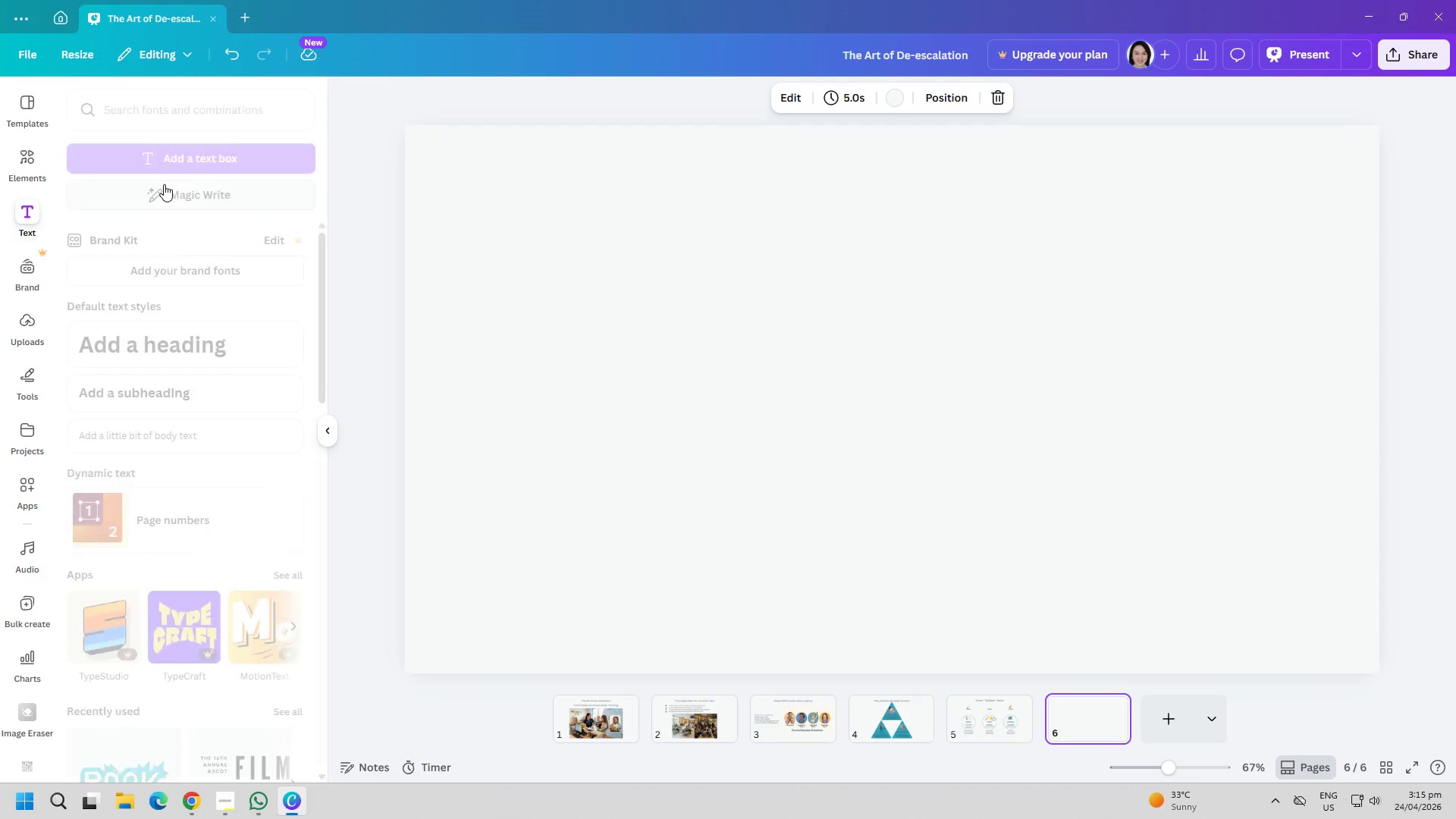 
left_click([184, 164])
 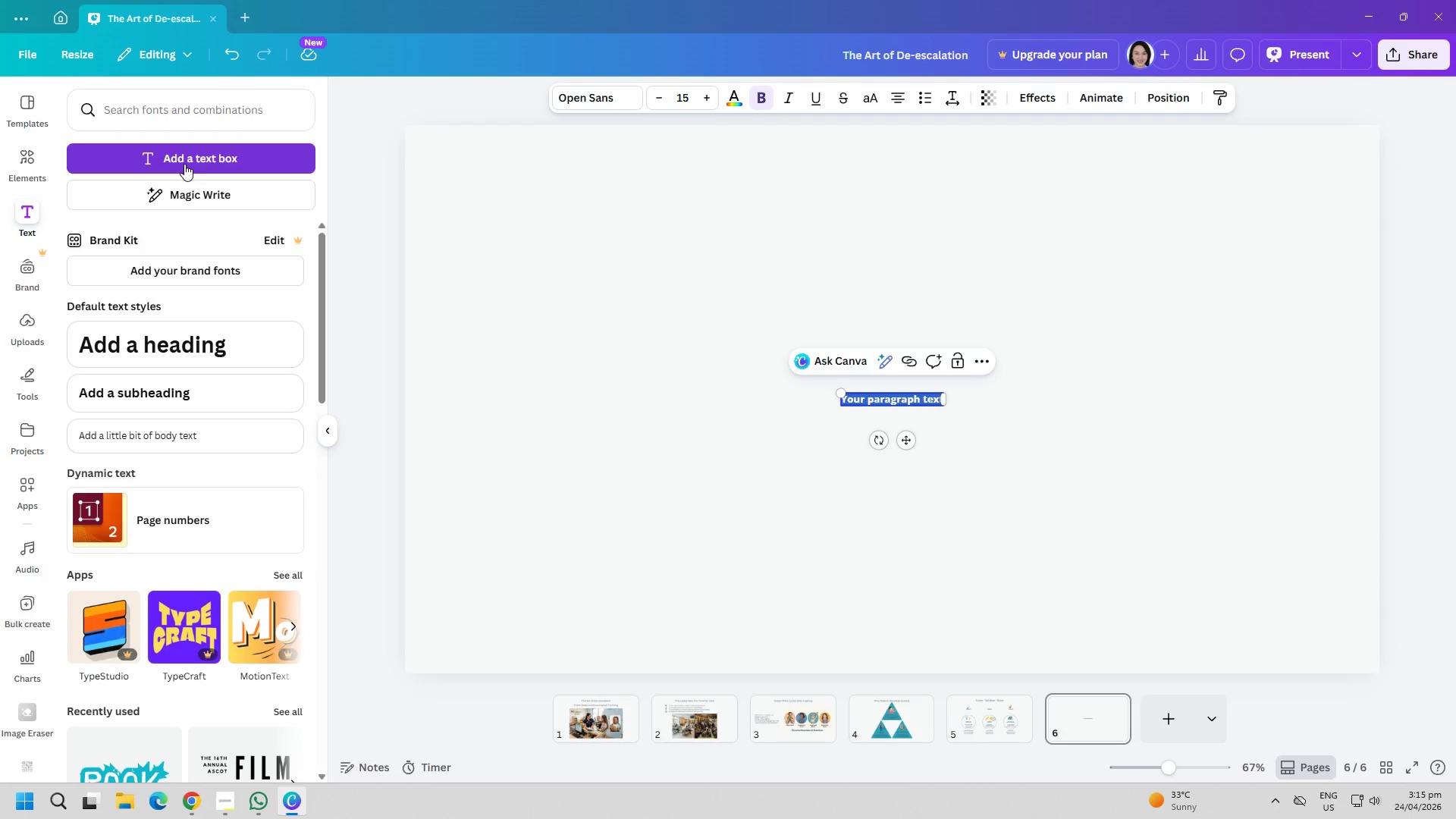 
type("WE)
key(Backspace)
type(e've been waiting fo)
key(Backspace)
key(Backspace)
type(Forv)
key(Backspace)
type(ever!")
 